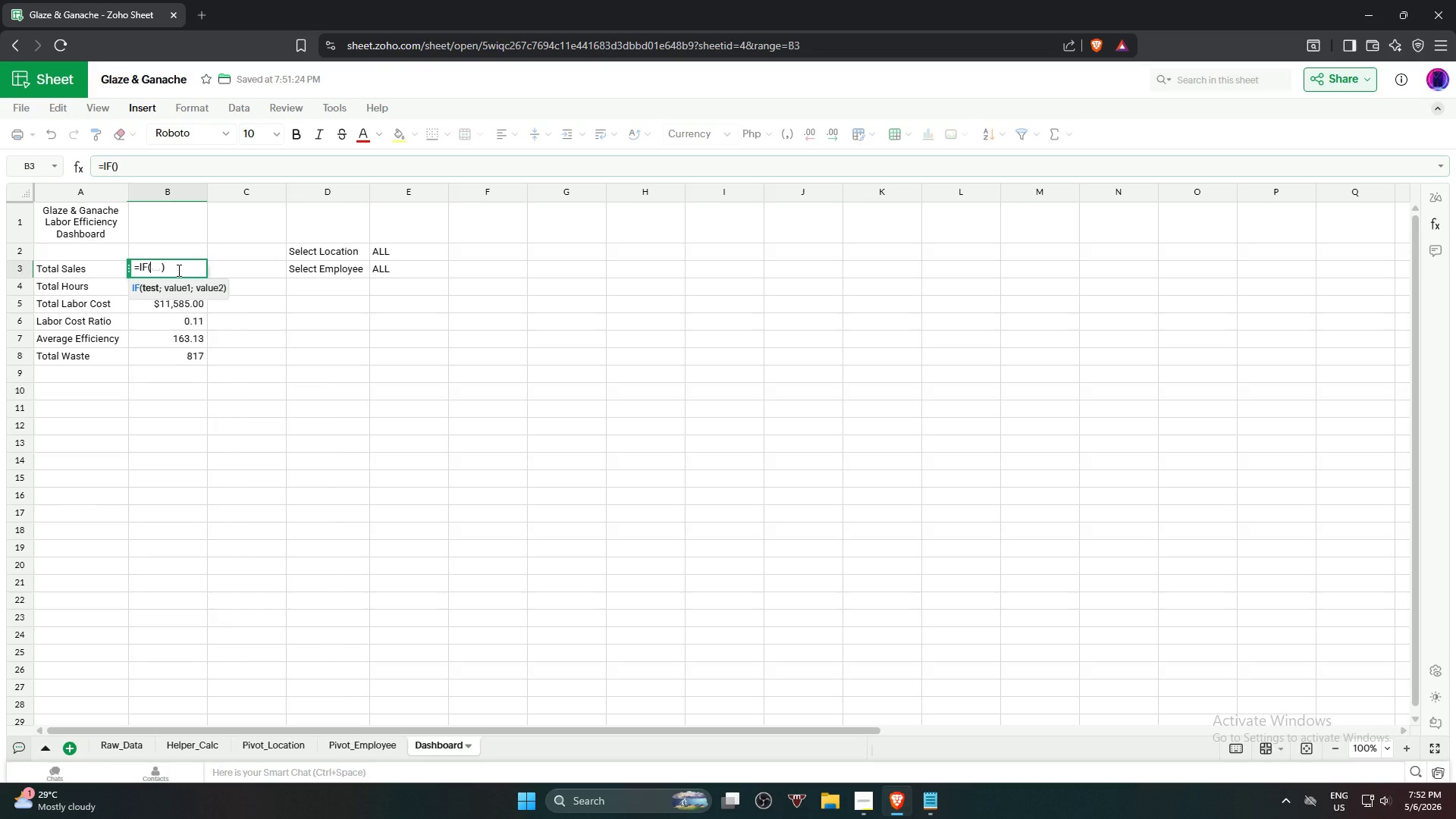 
left_click([431, 256])
 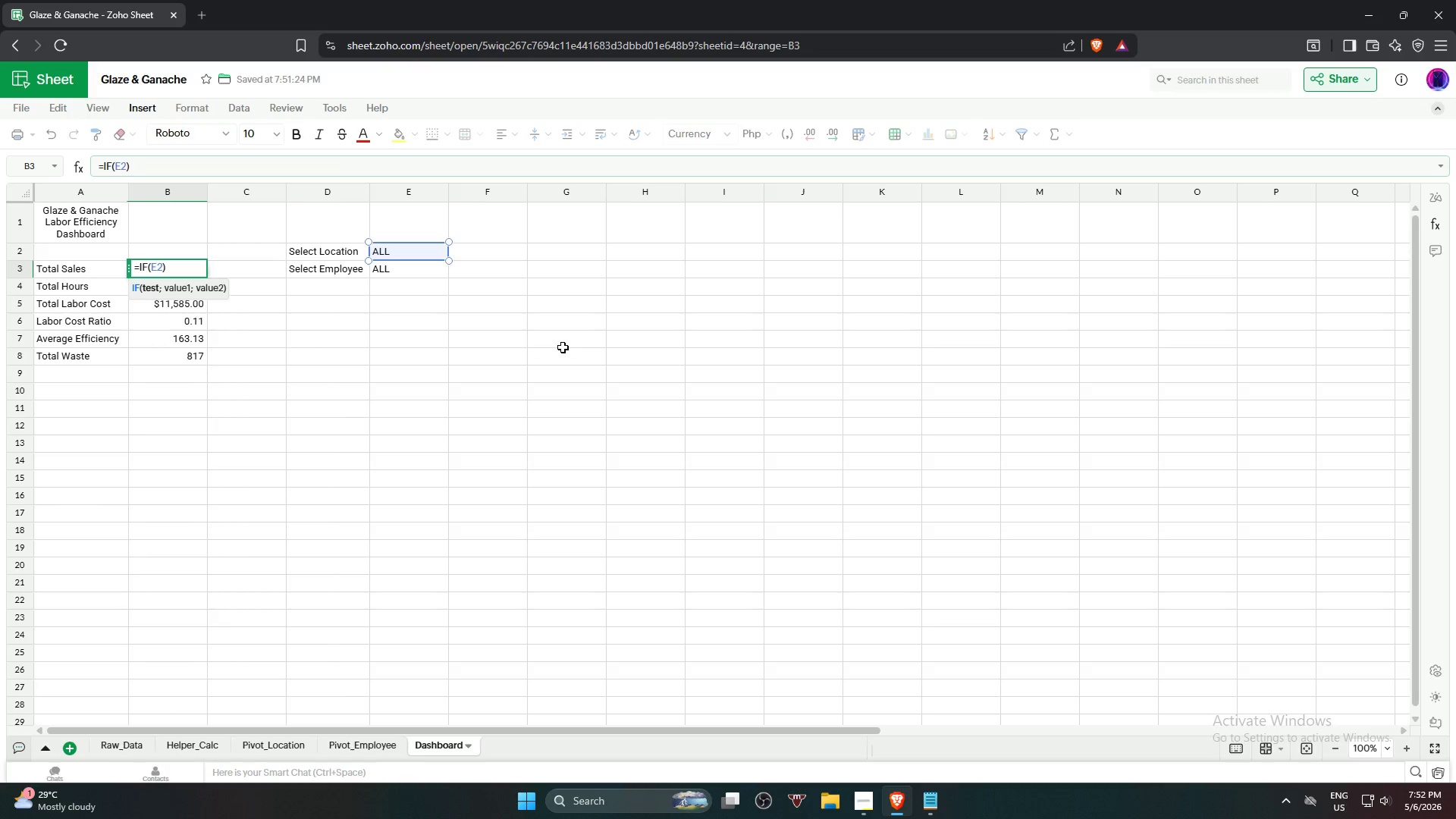 
type(="A)
key(Backspace)
type(all)
 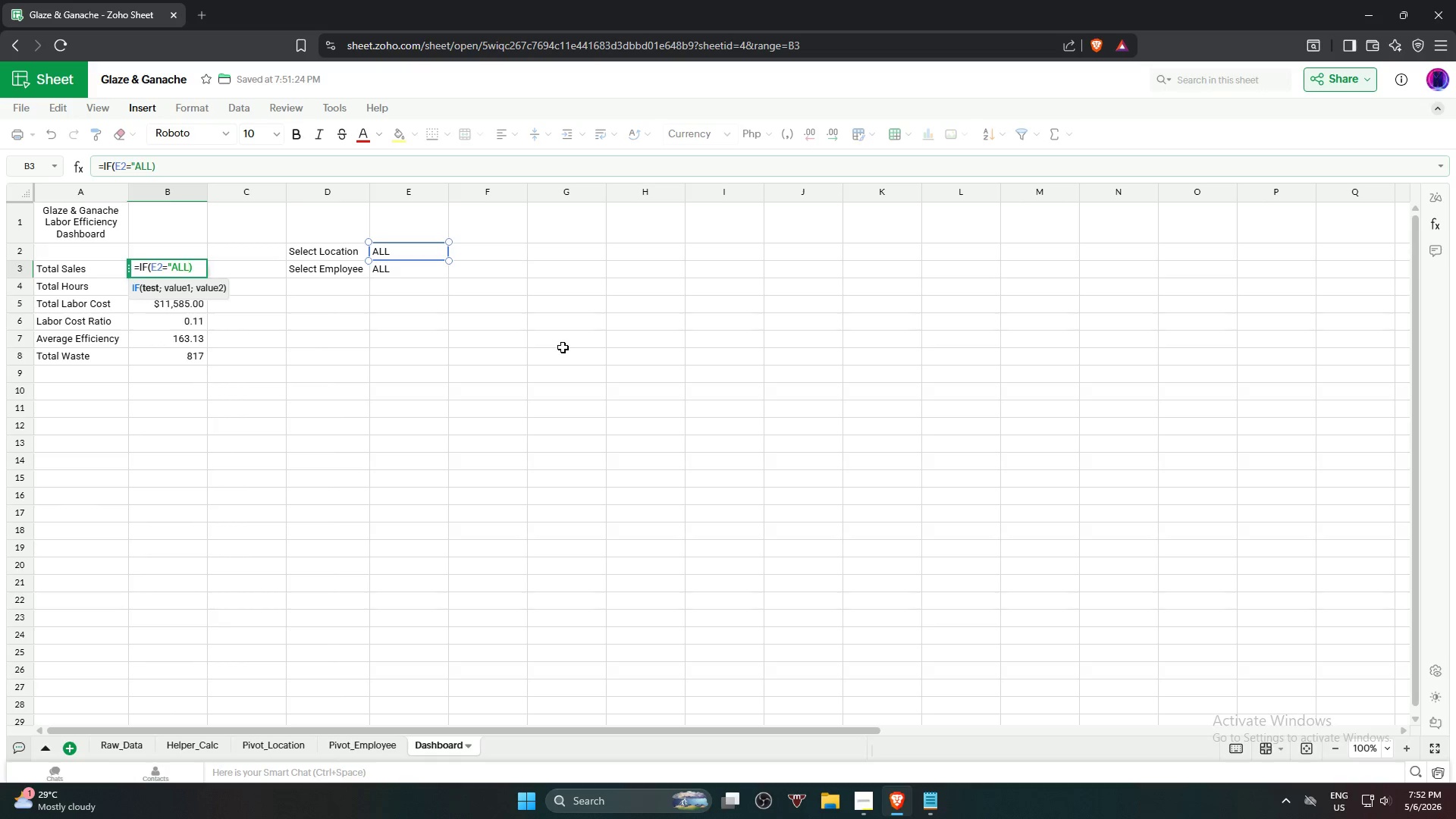 
type(",sum)
 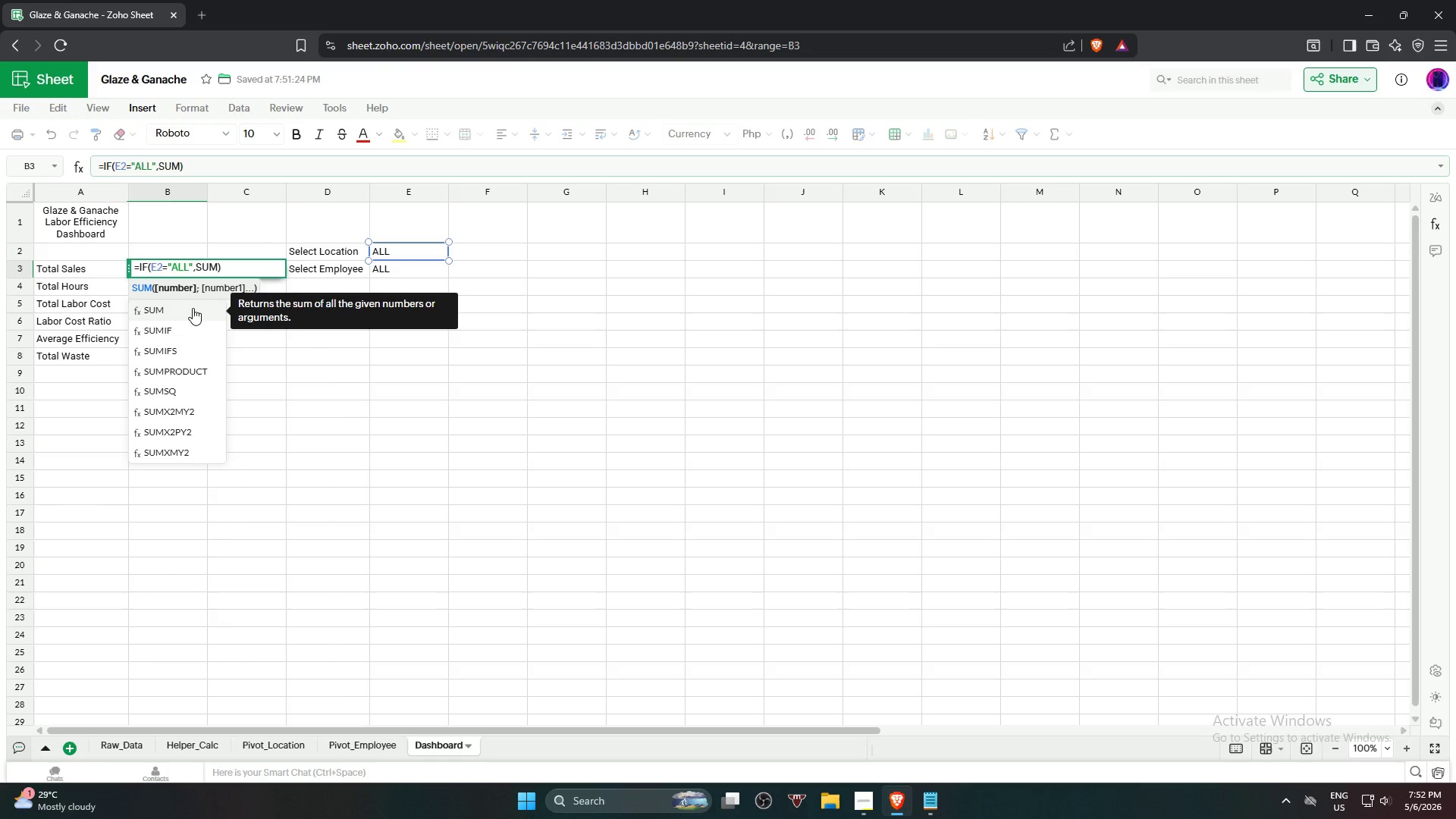 
wait(5.52)
 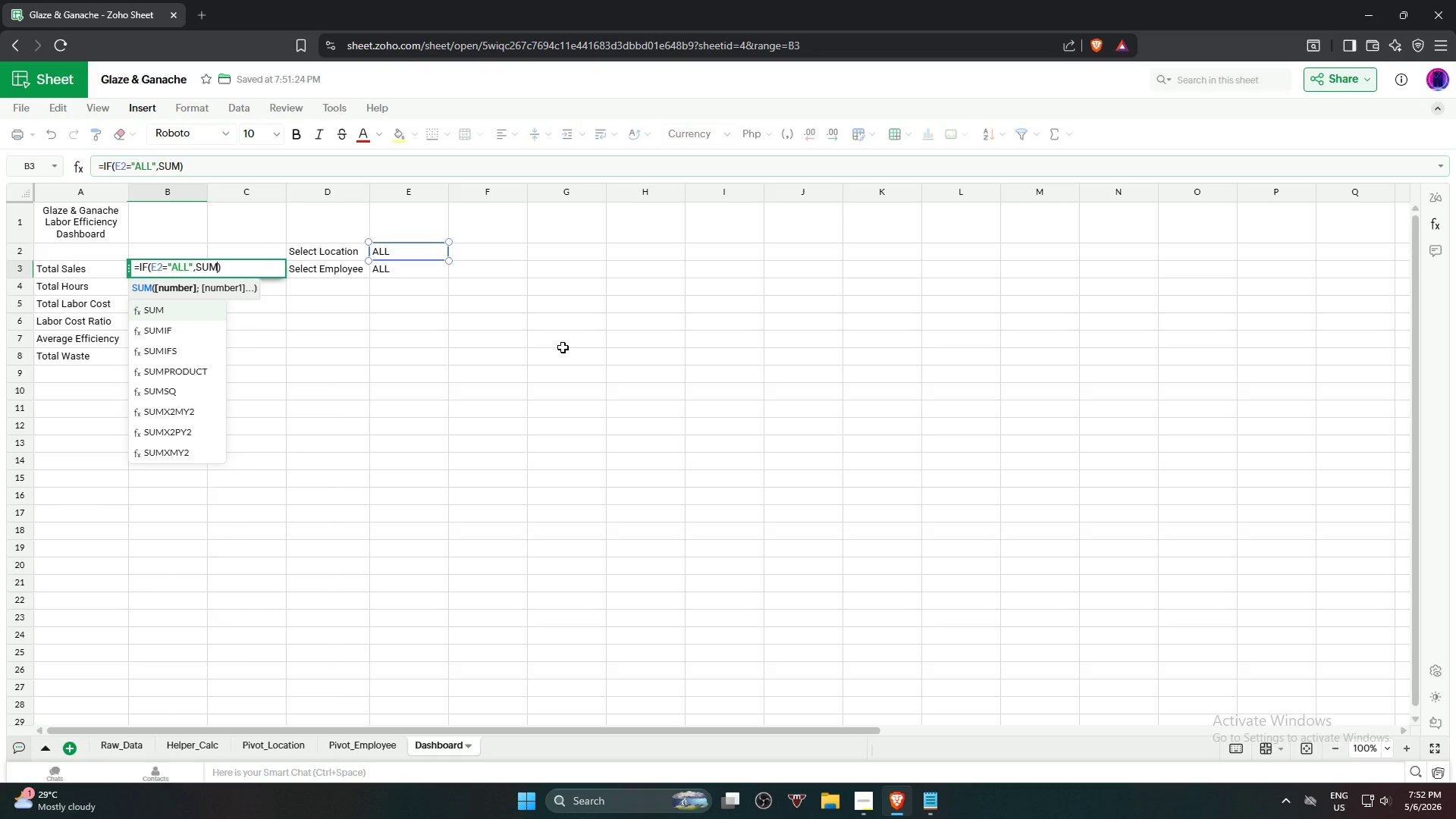 
left_click([193, 308])
 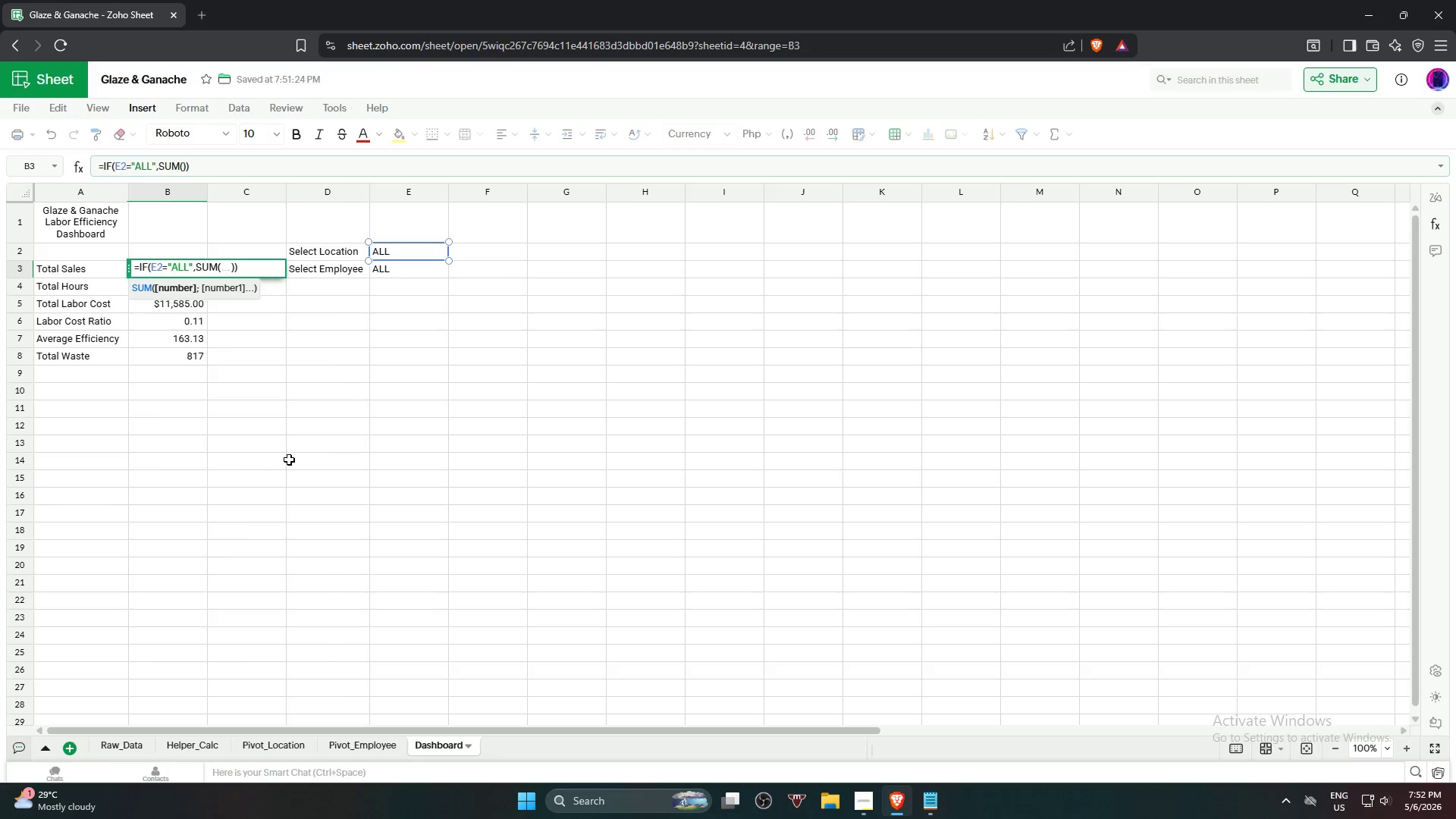 
wait(6.31)
 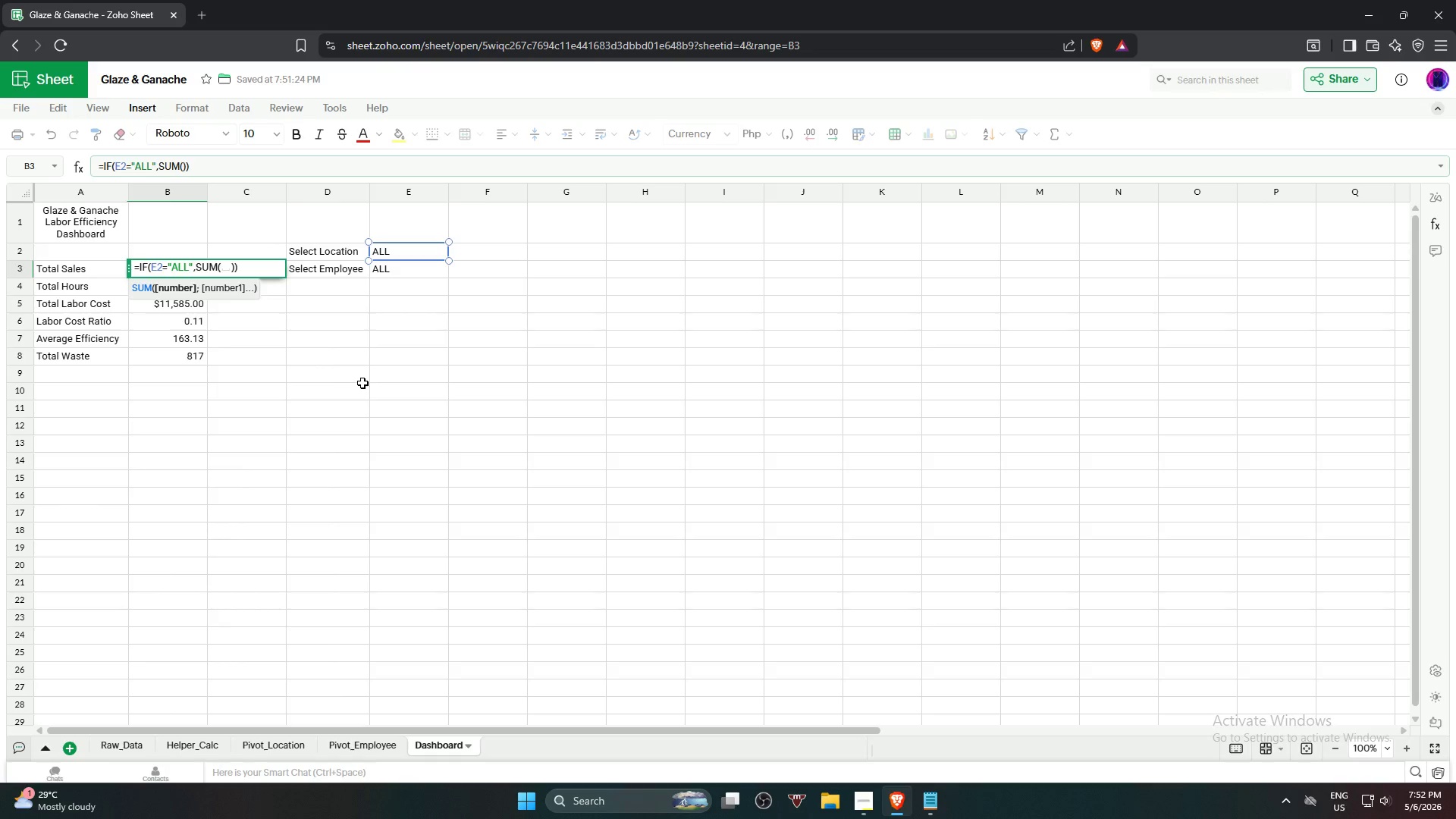 
left_click([184, 744])
 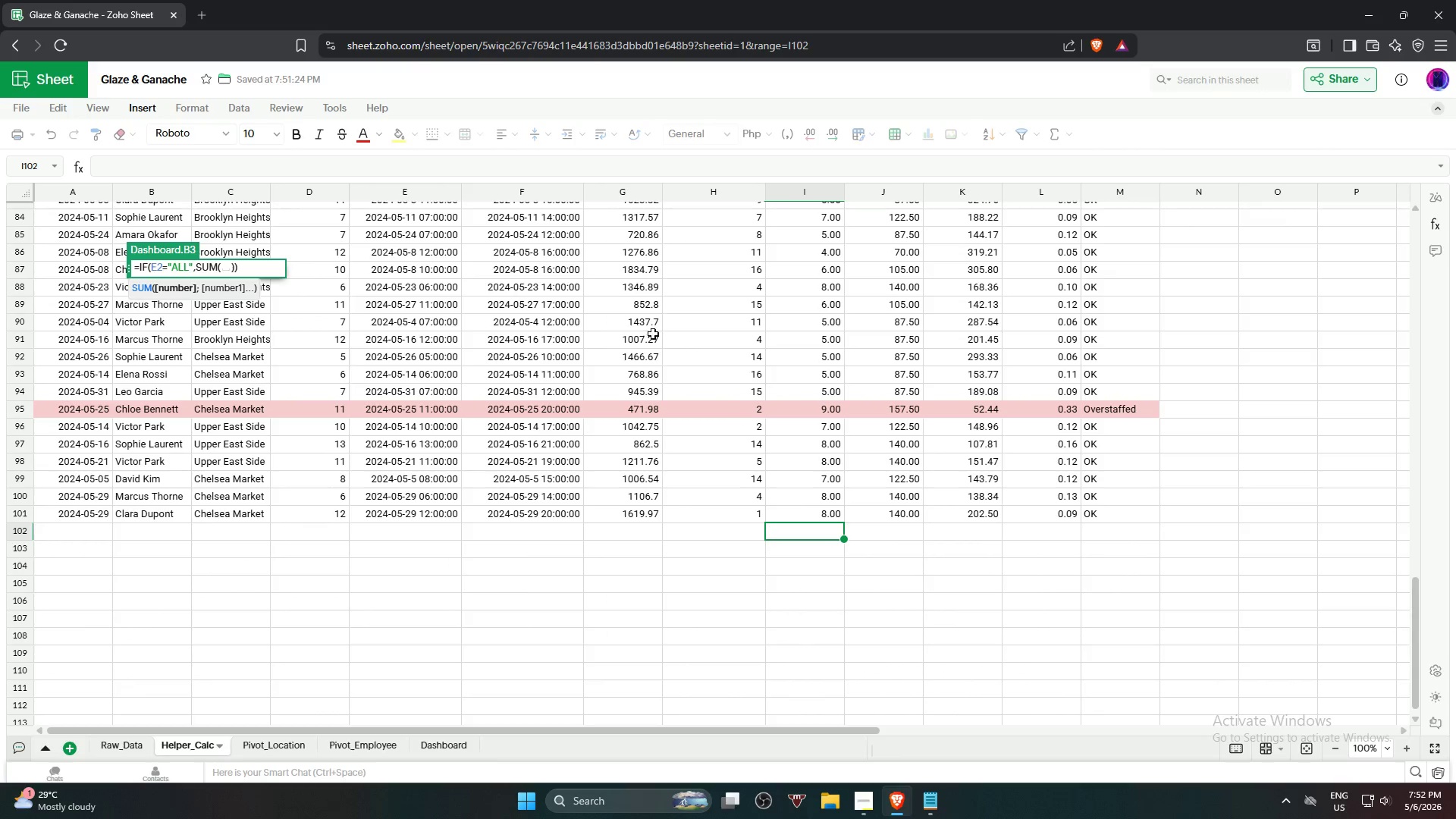 
scroll: coordinate [654, 272], scroll_direction: up, amount: 12.0
 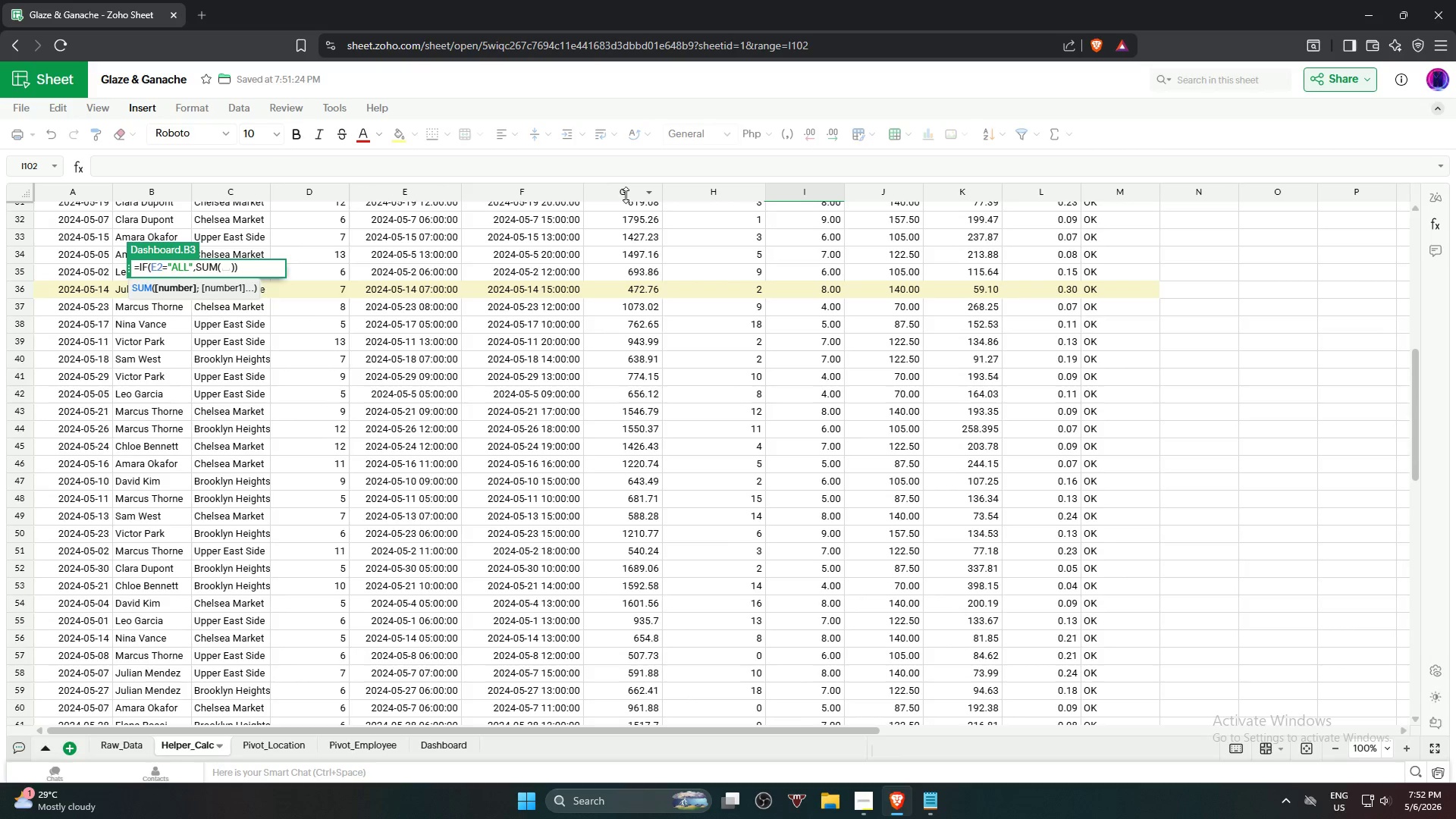 
left_click([626, 193])
 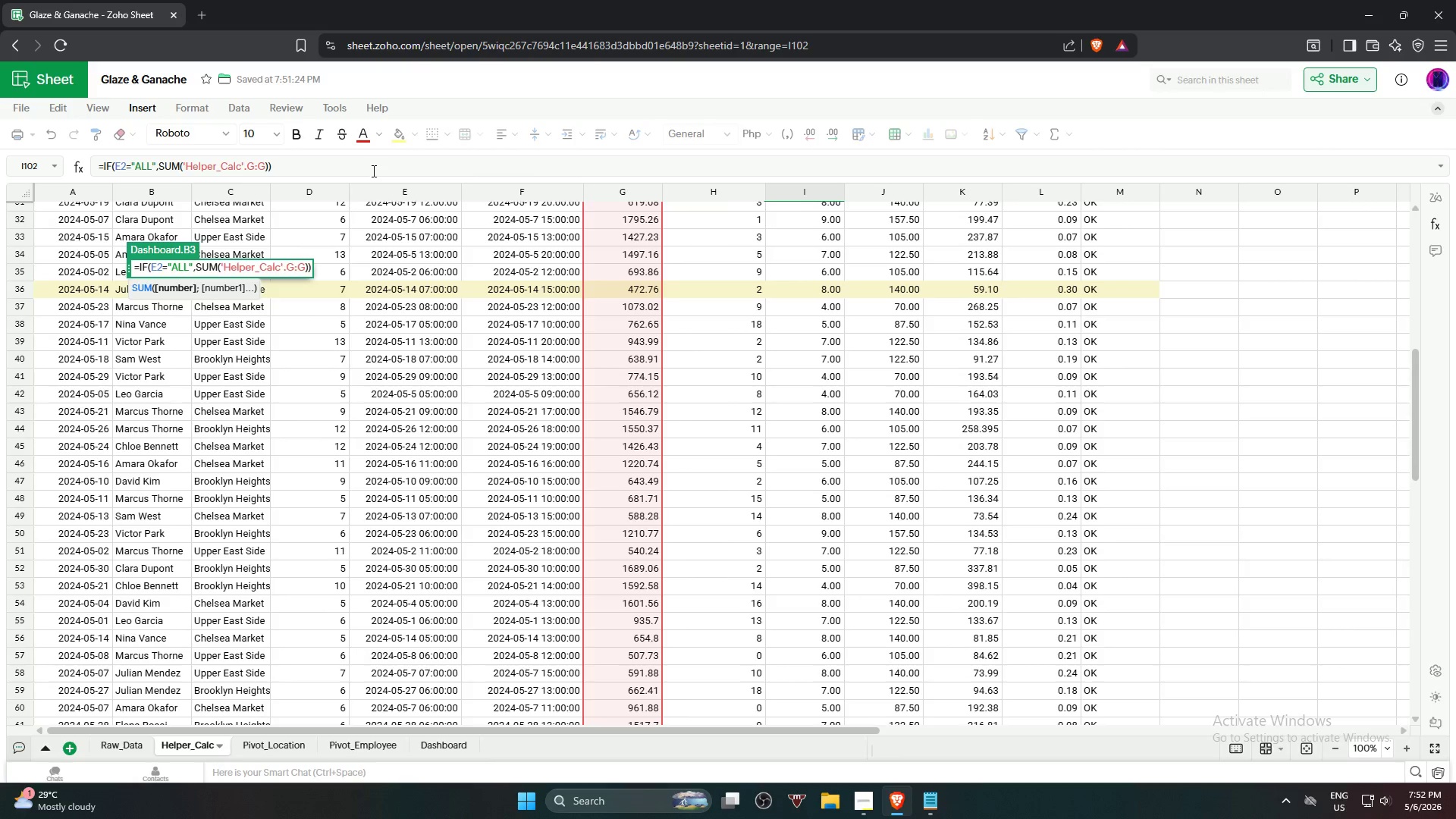 
left_click([370, 169])
 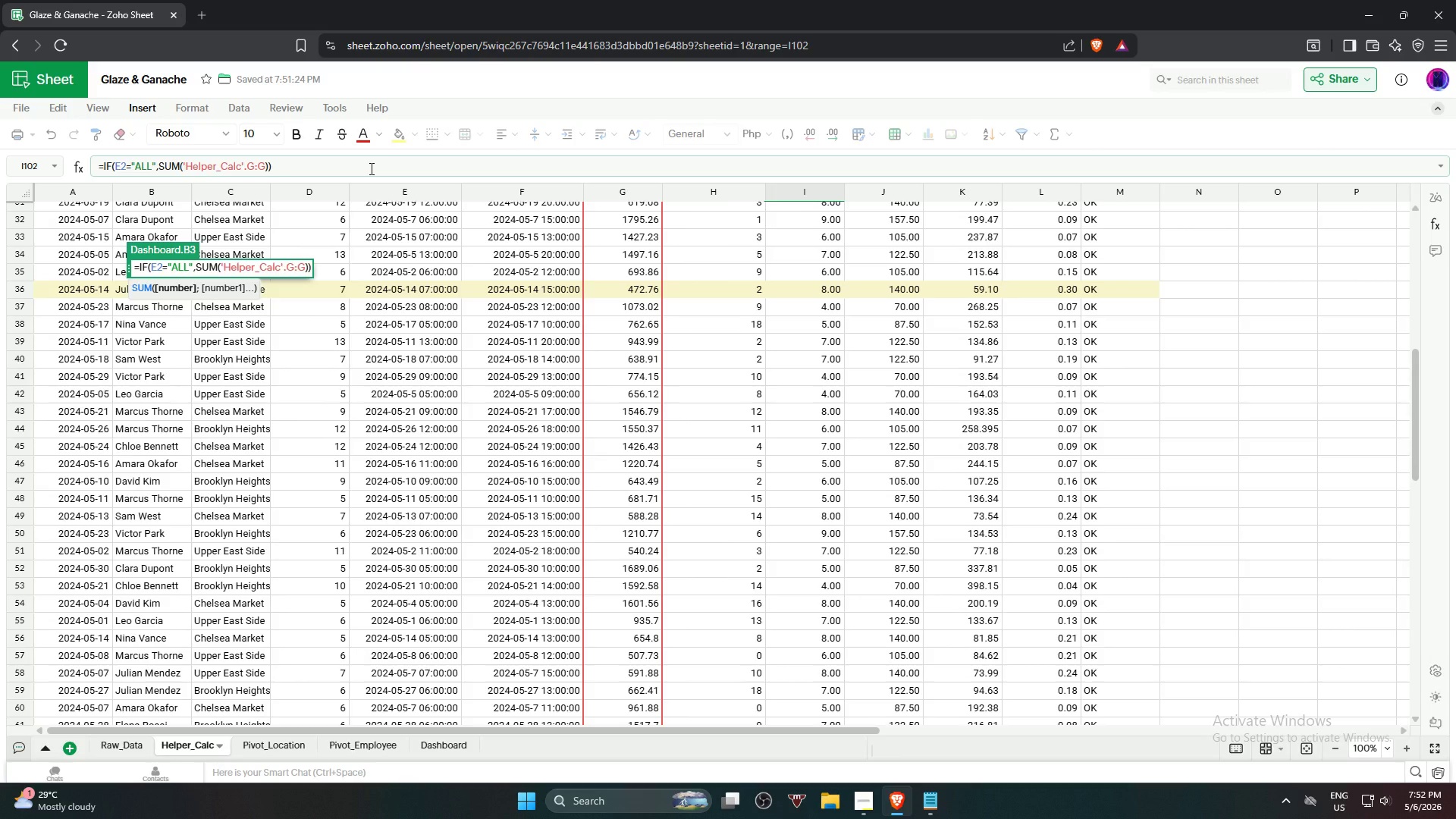 
key(Backspace)
 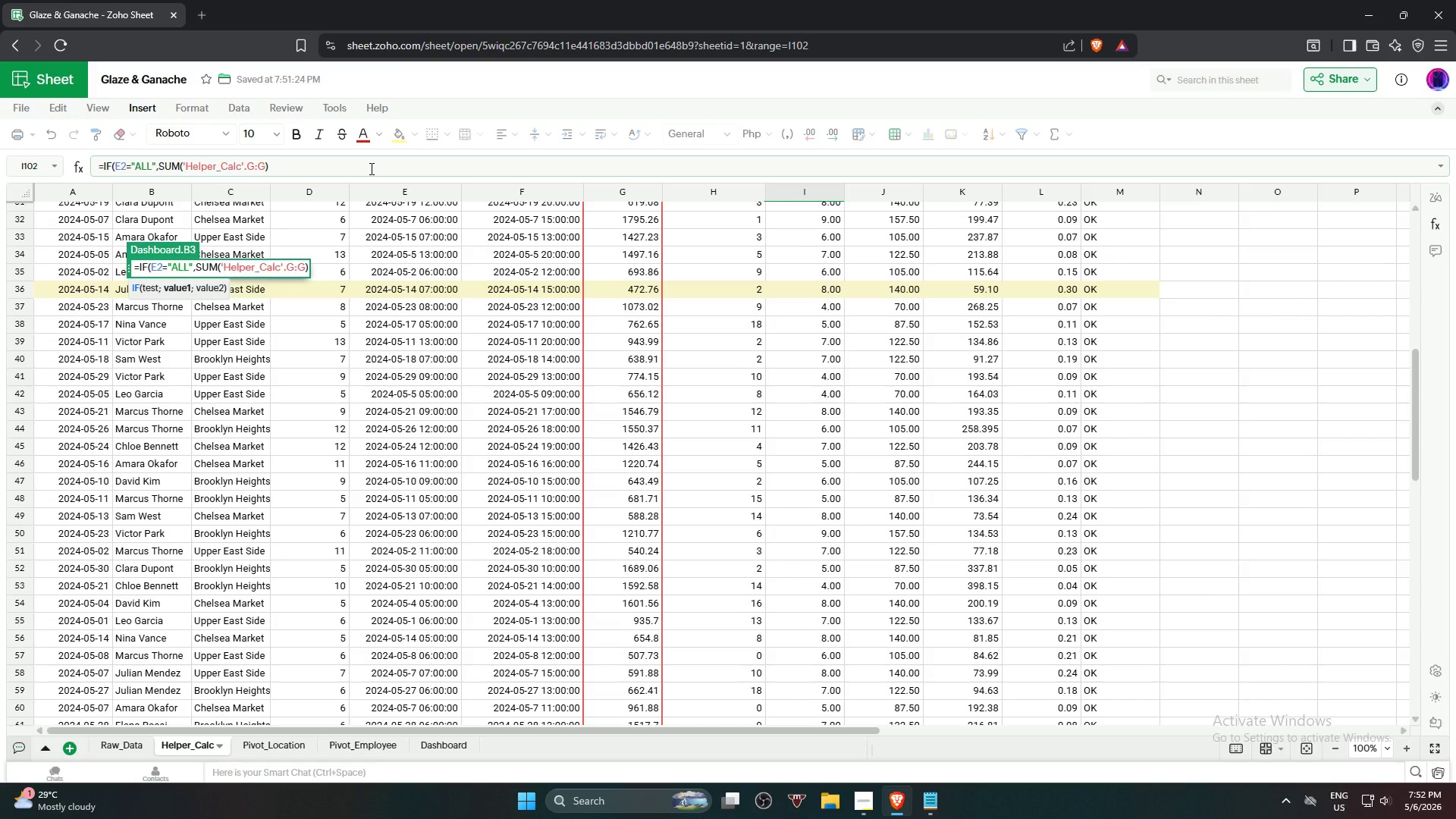 
key(Comma)
 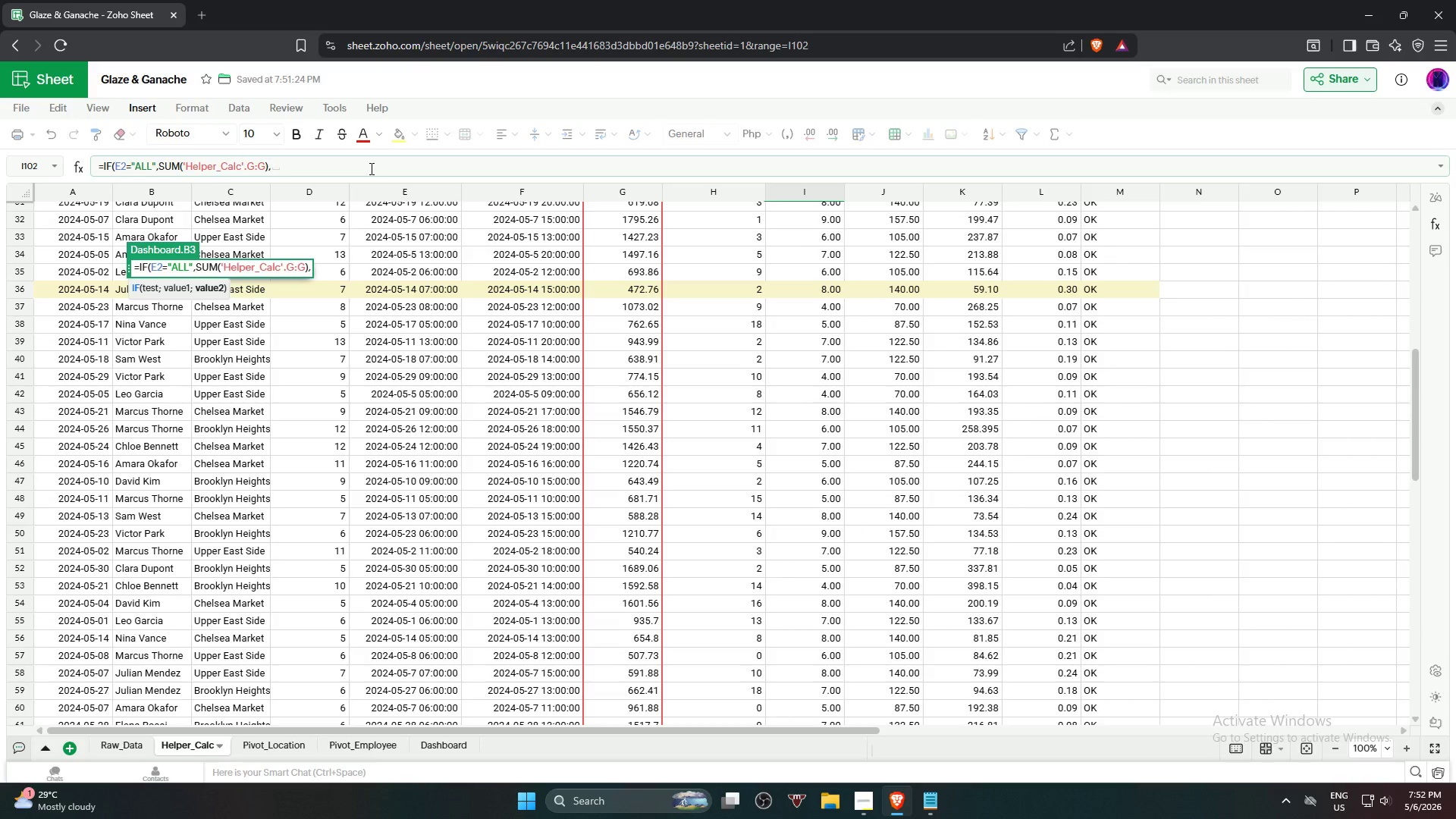 
type(sum)
 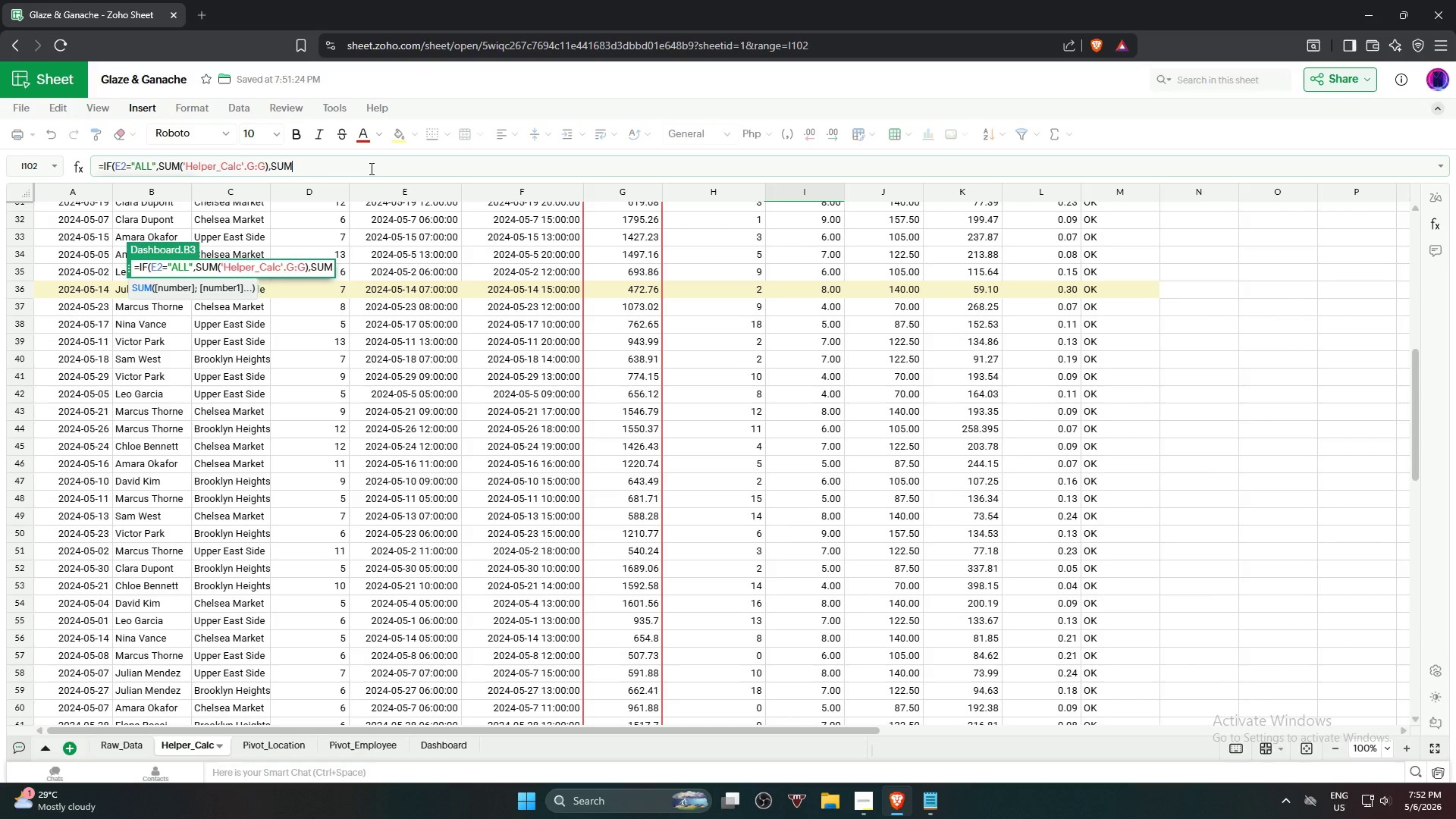 
type(if)
 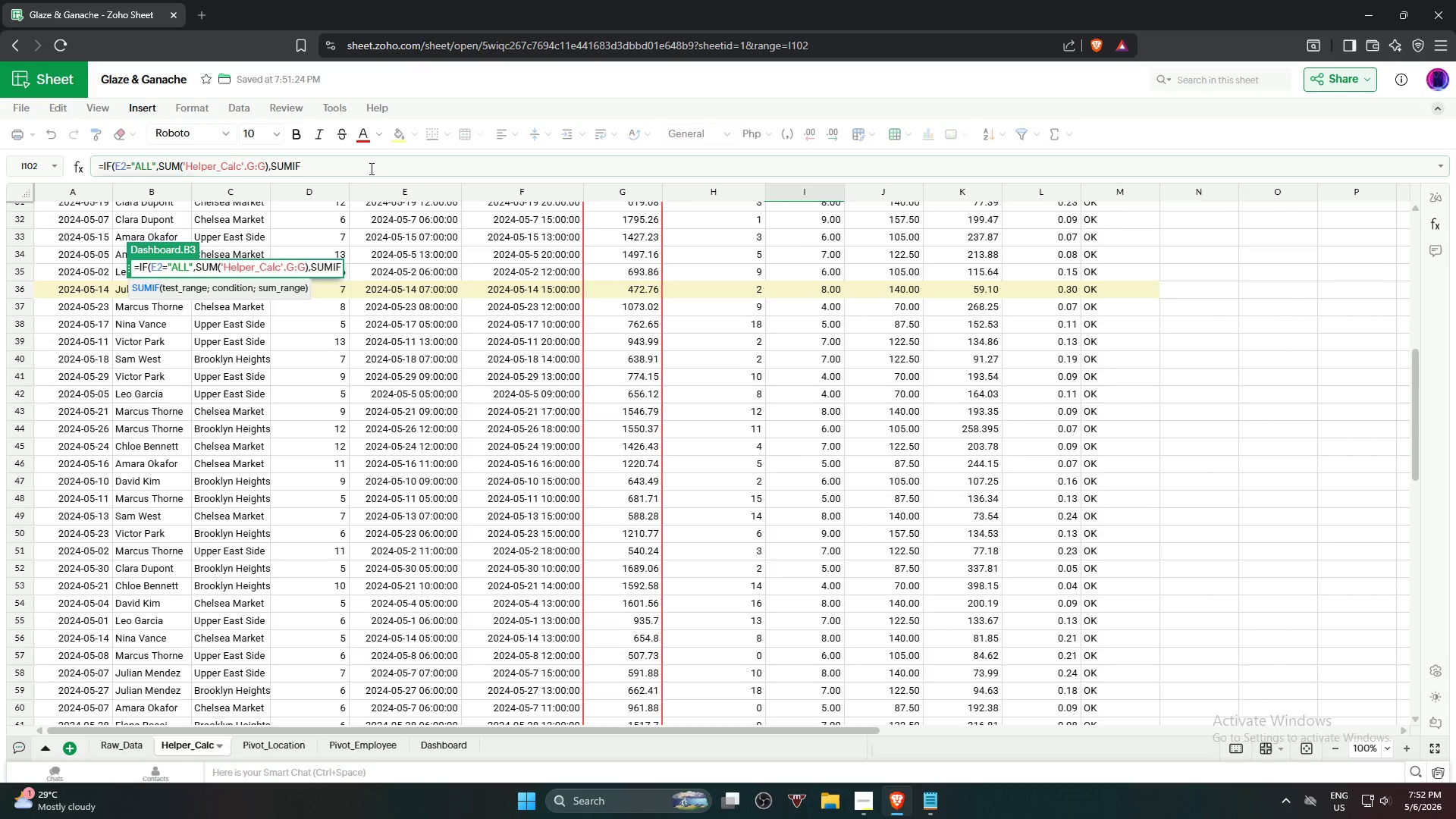 
wait(7.11)
 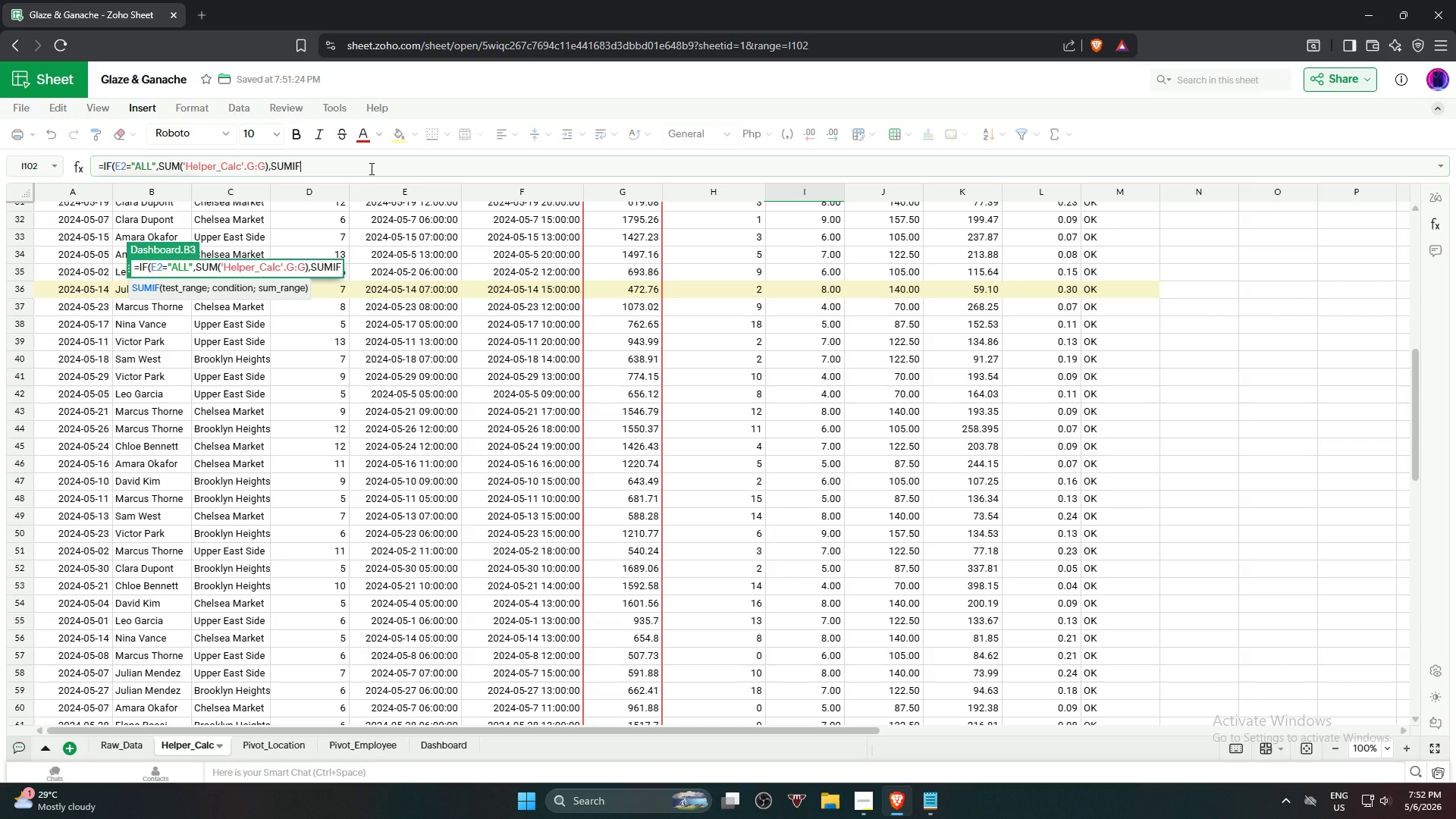 
key(Shift+9)
 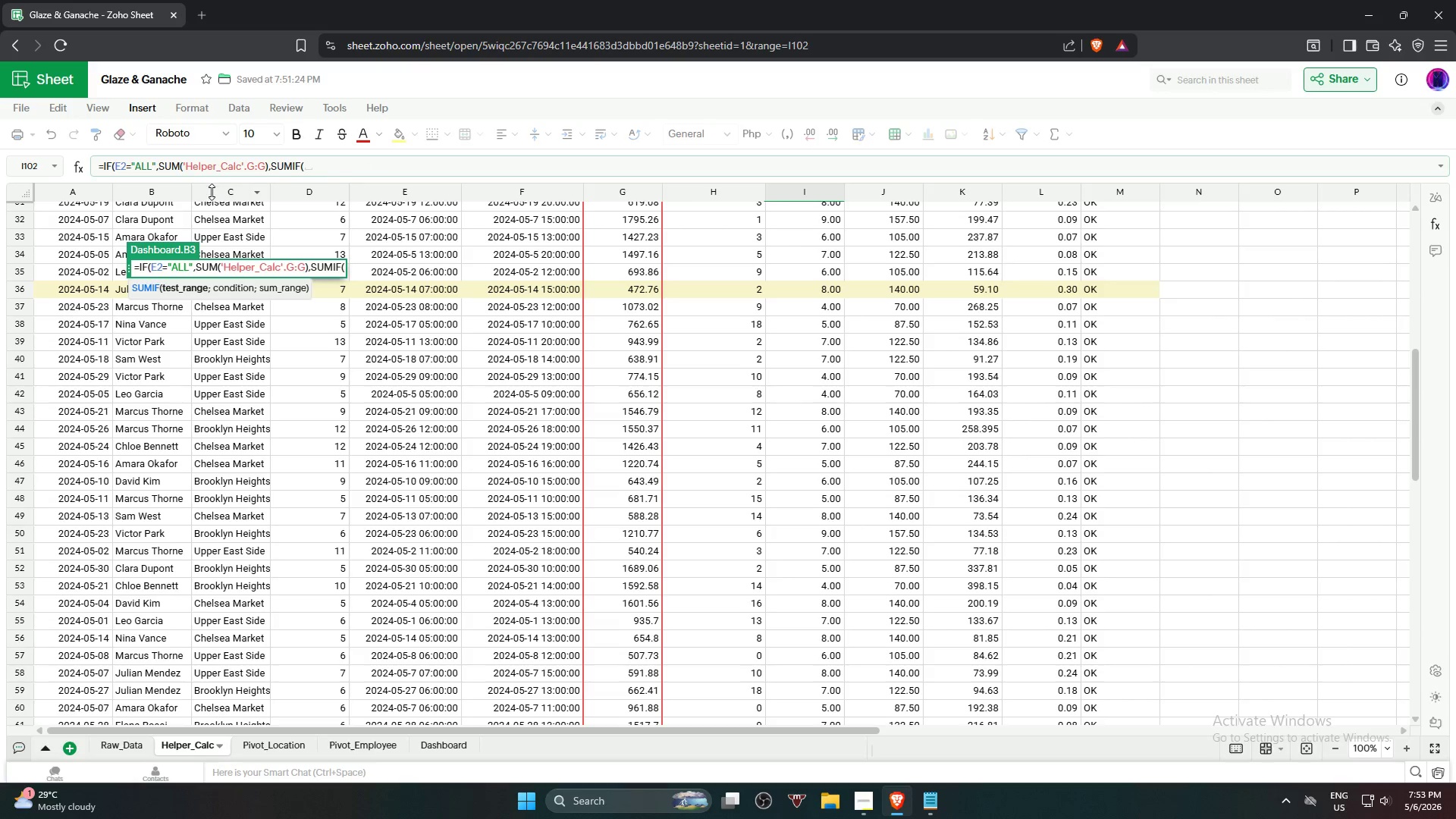 
left_click([223, 193])
 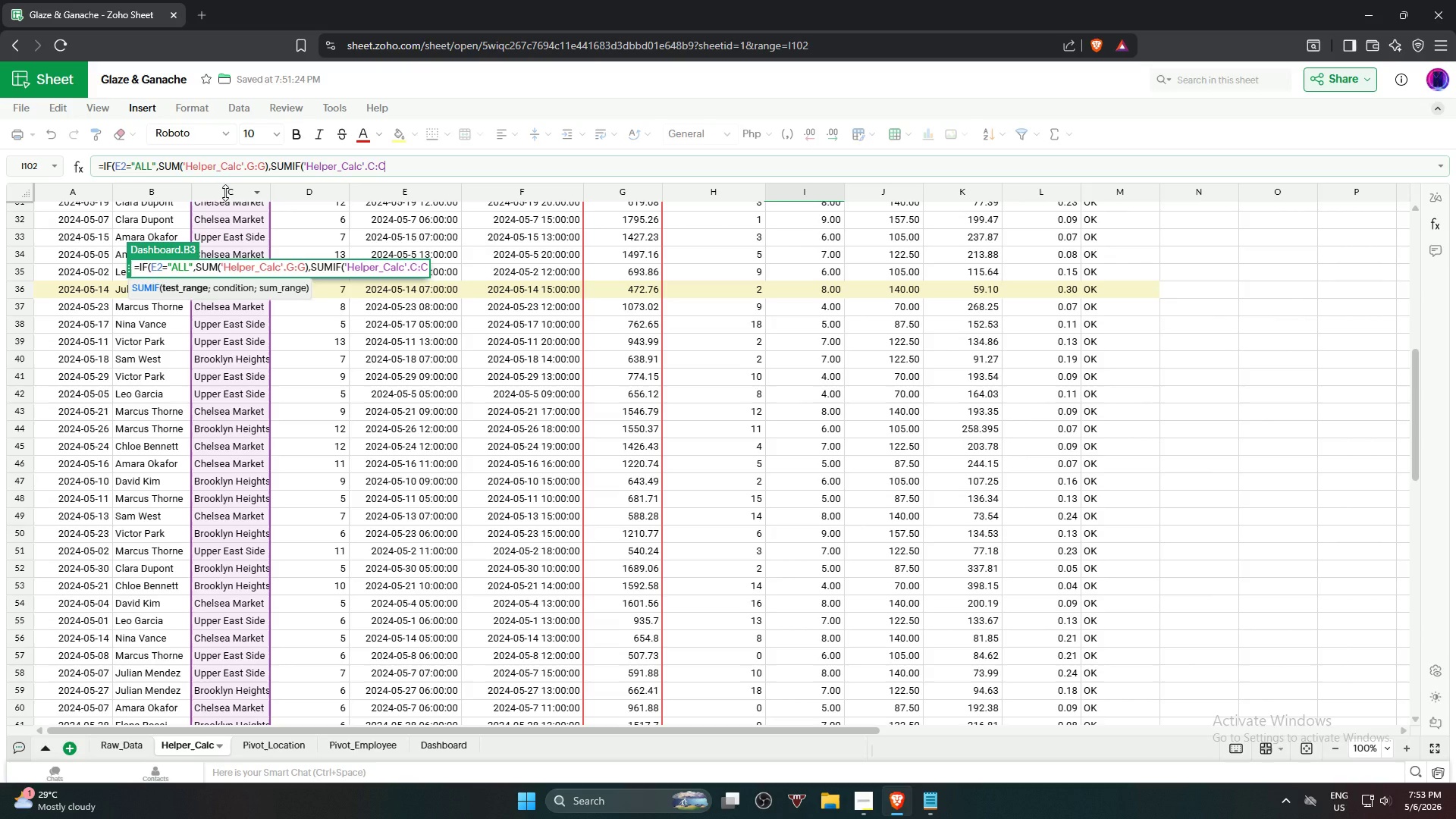 
wait(6.0)
 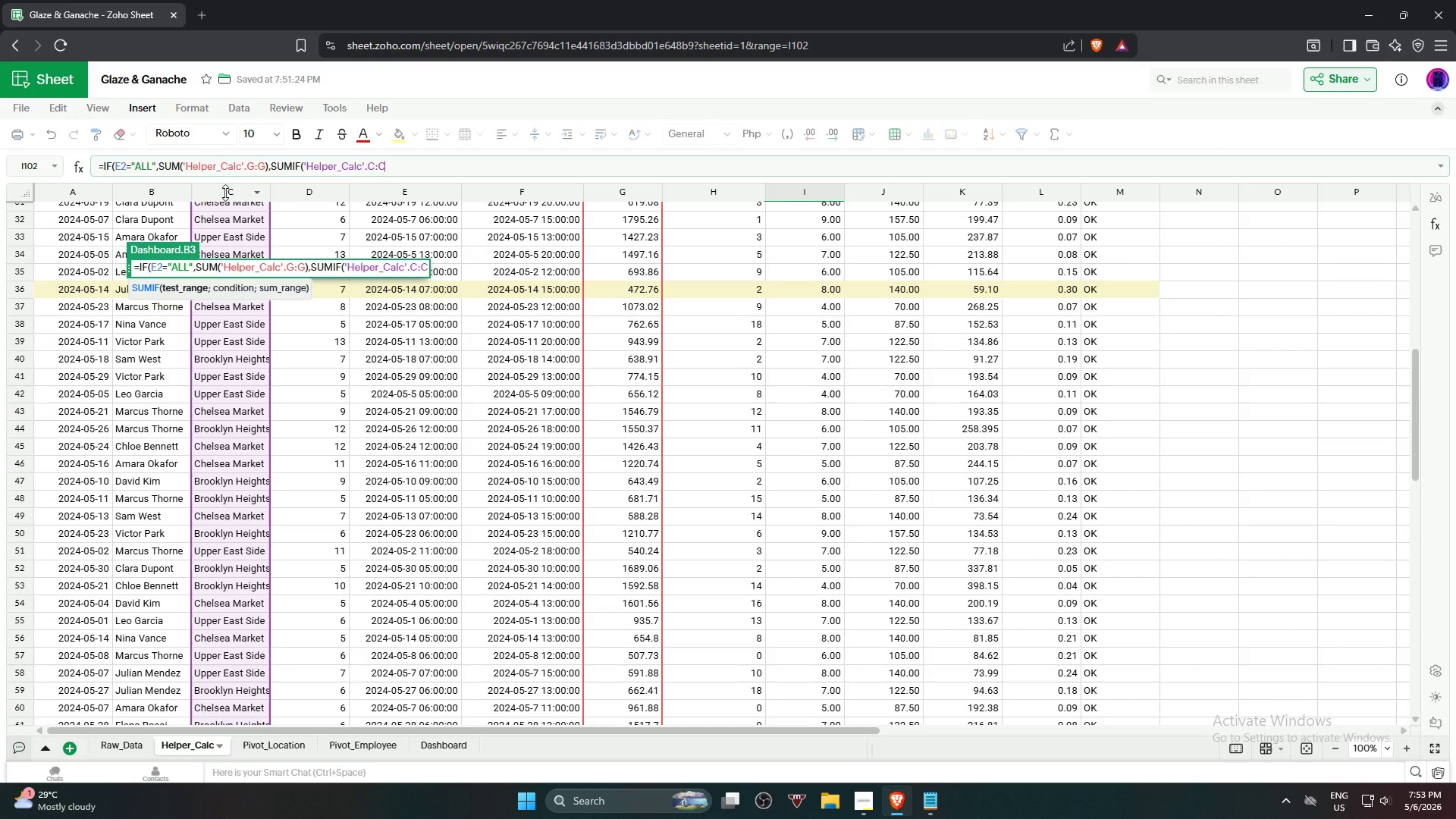 
key(Comma)
 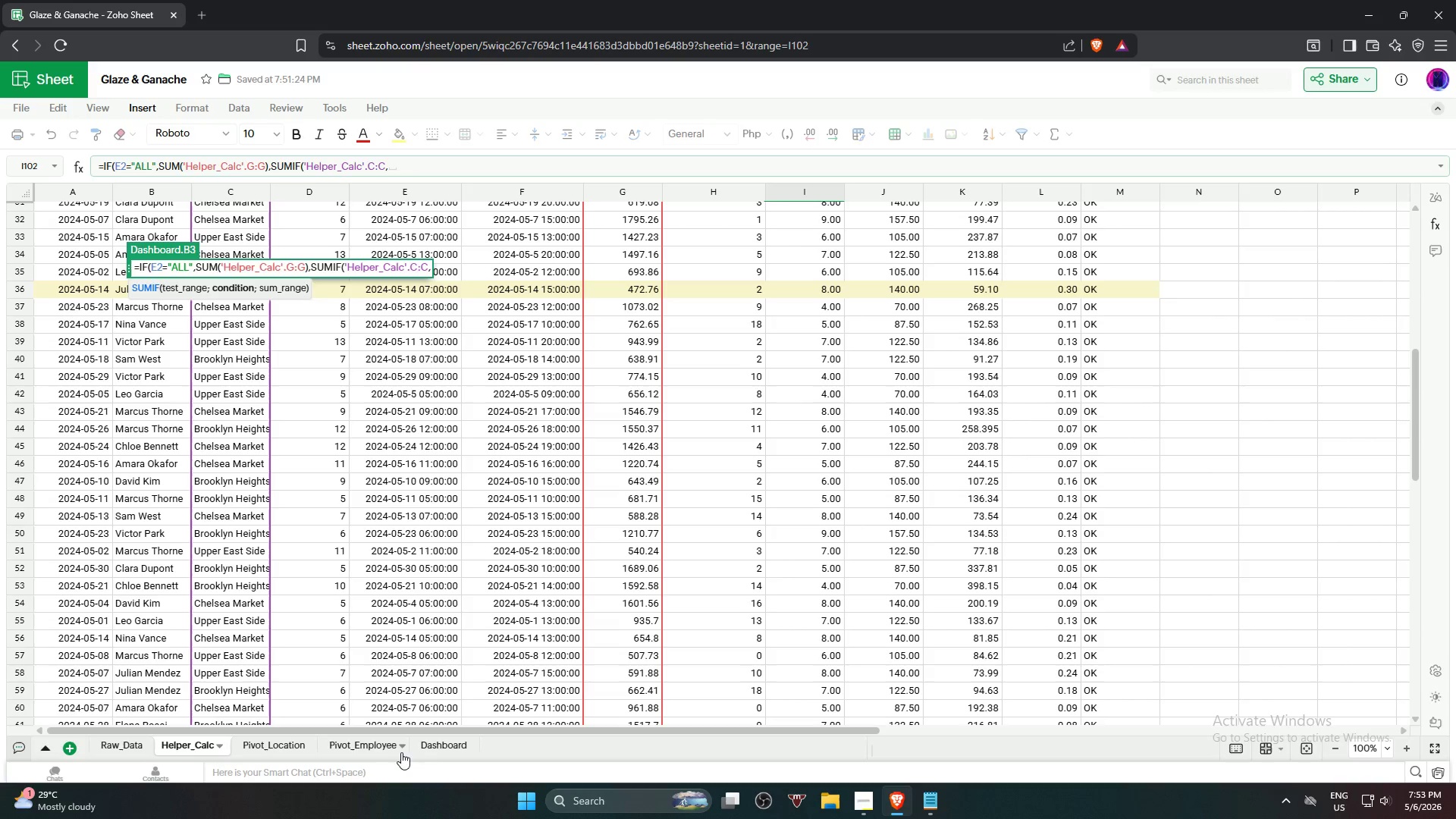 
left_click([439, 749])
 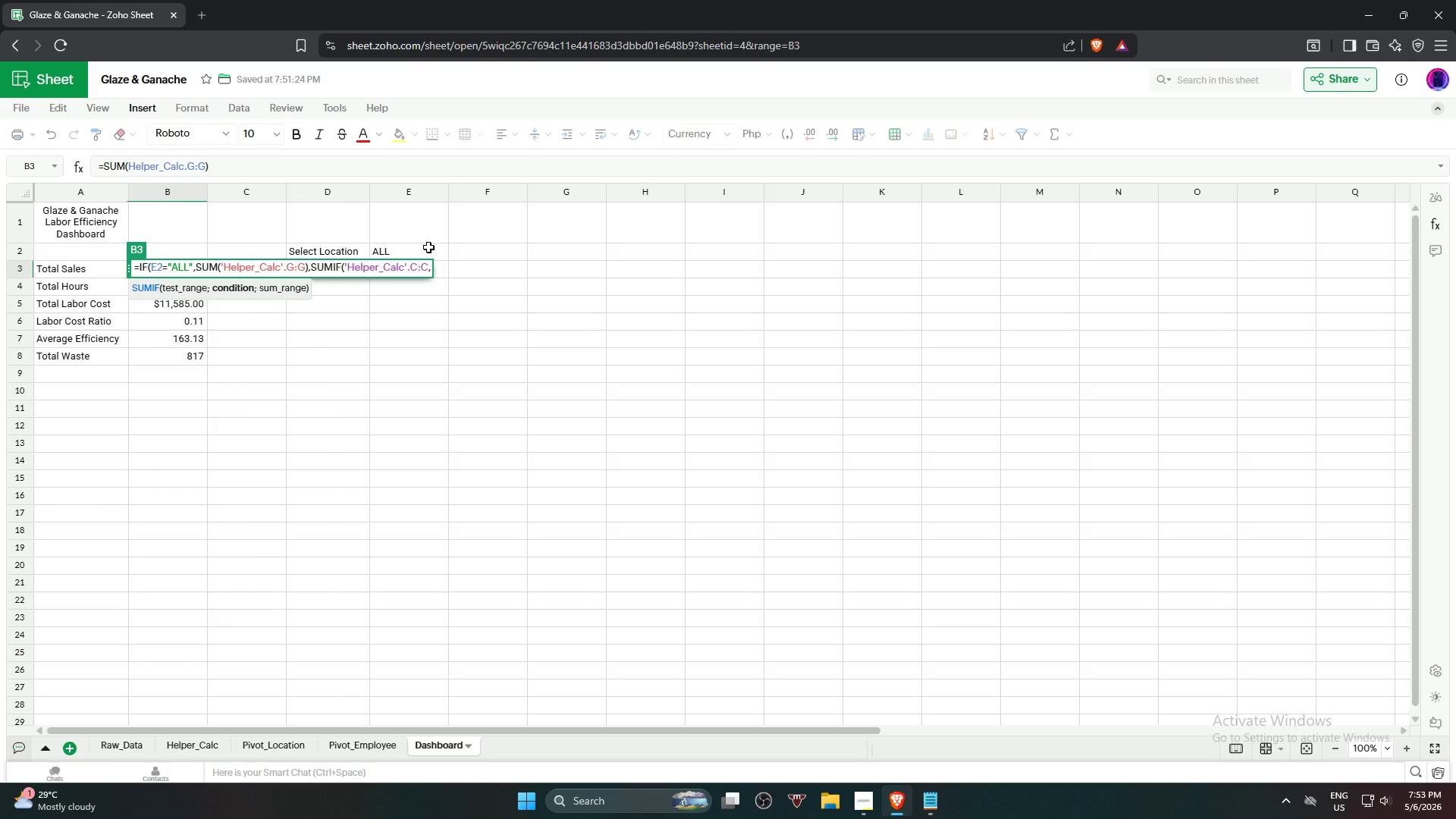 
left_click([428, 247])
 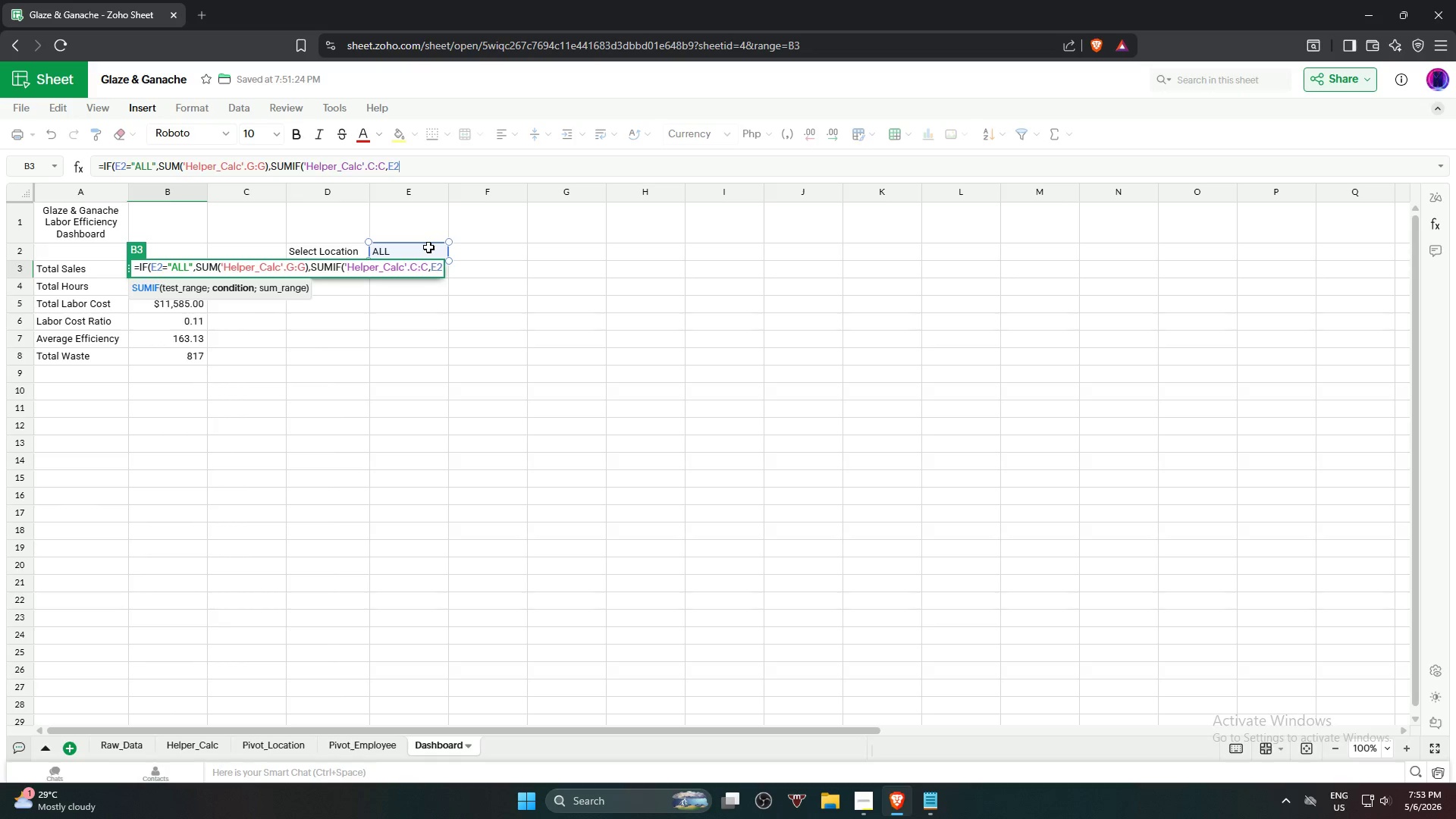 
wait(6.16)
 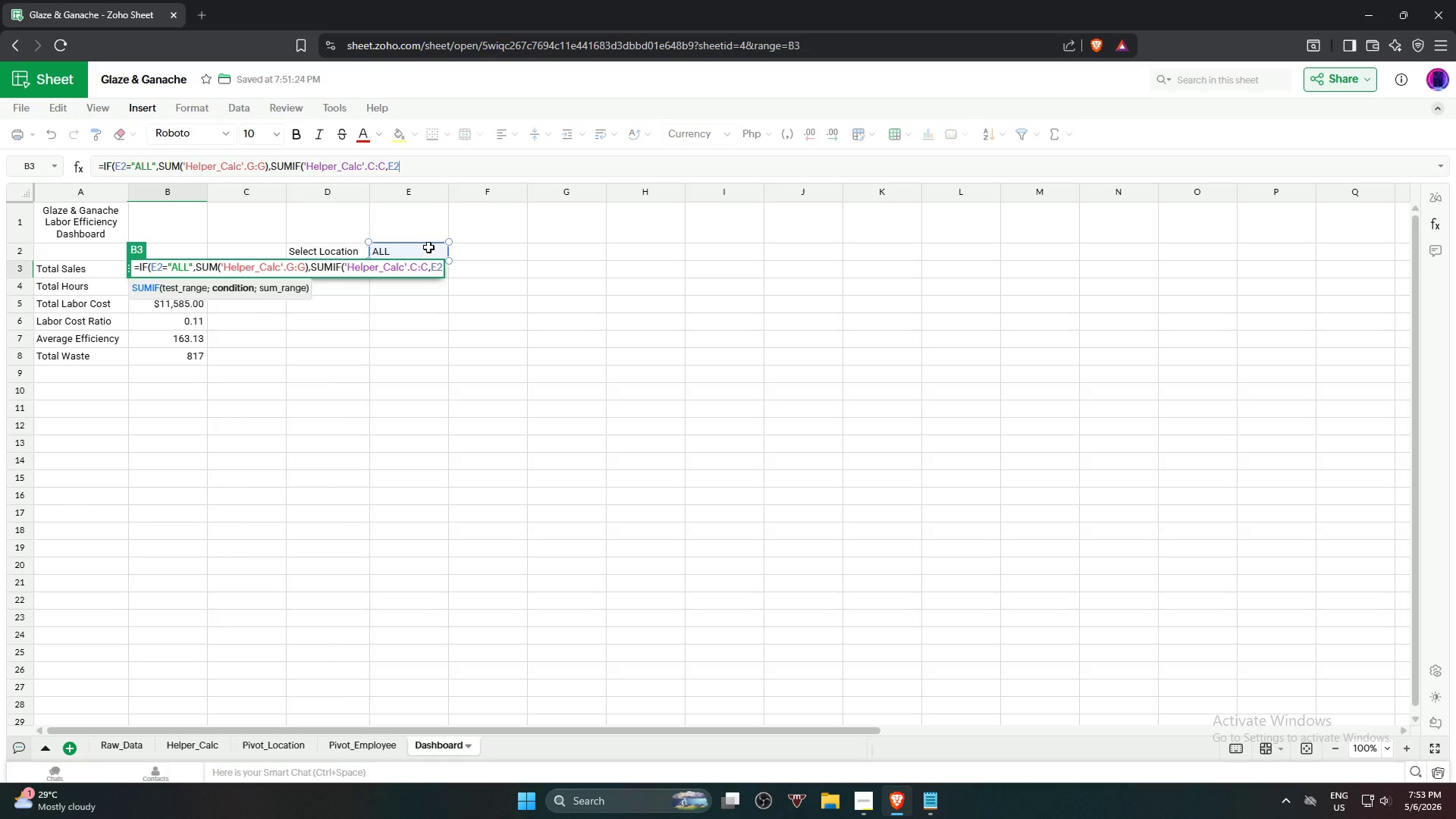 
key(Comma)
 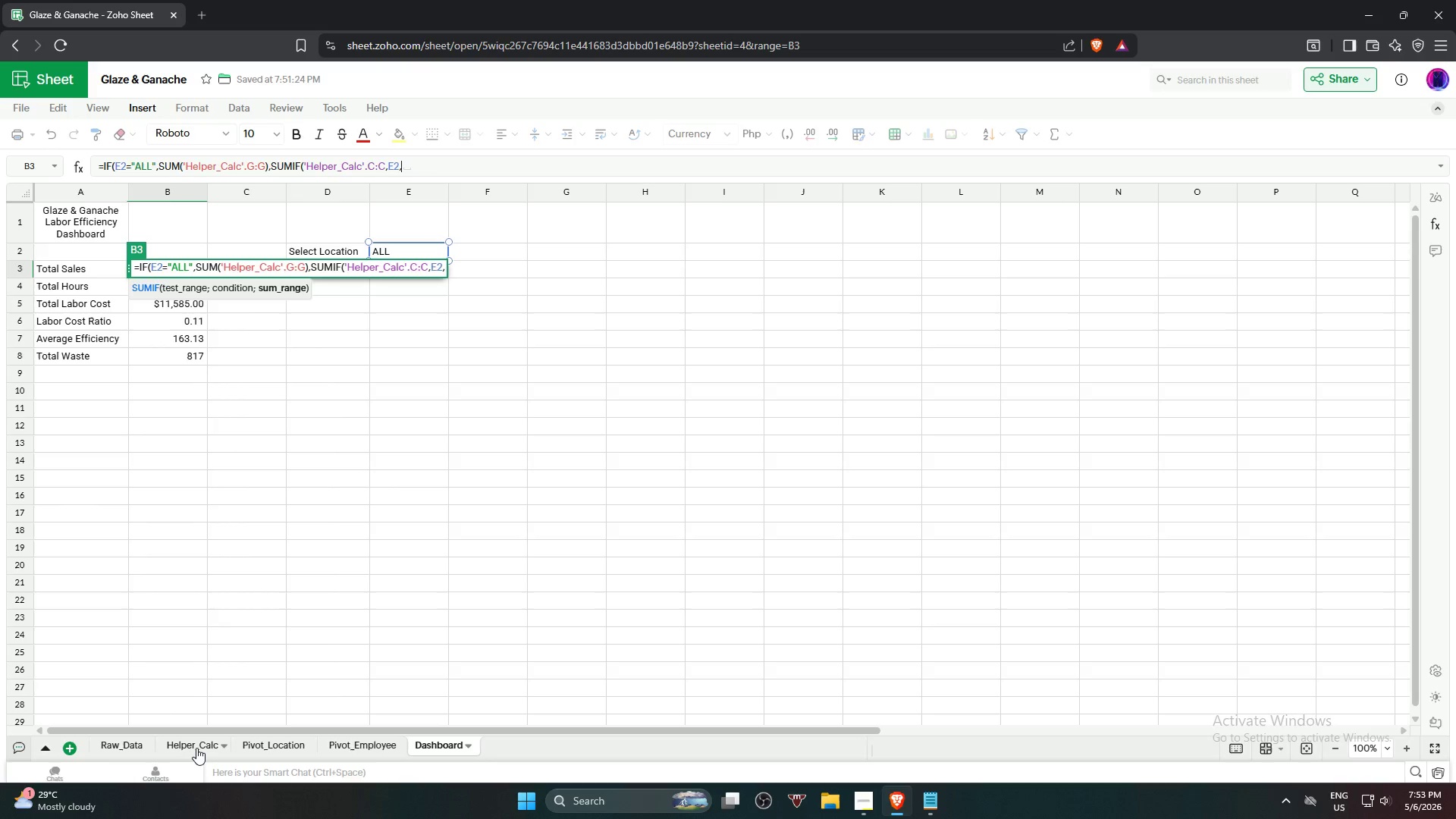 
left_click([196, 748])
 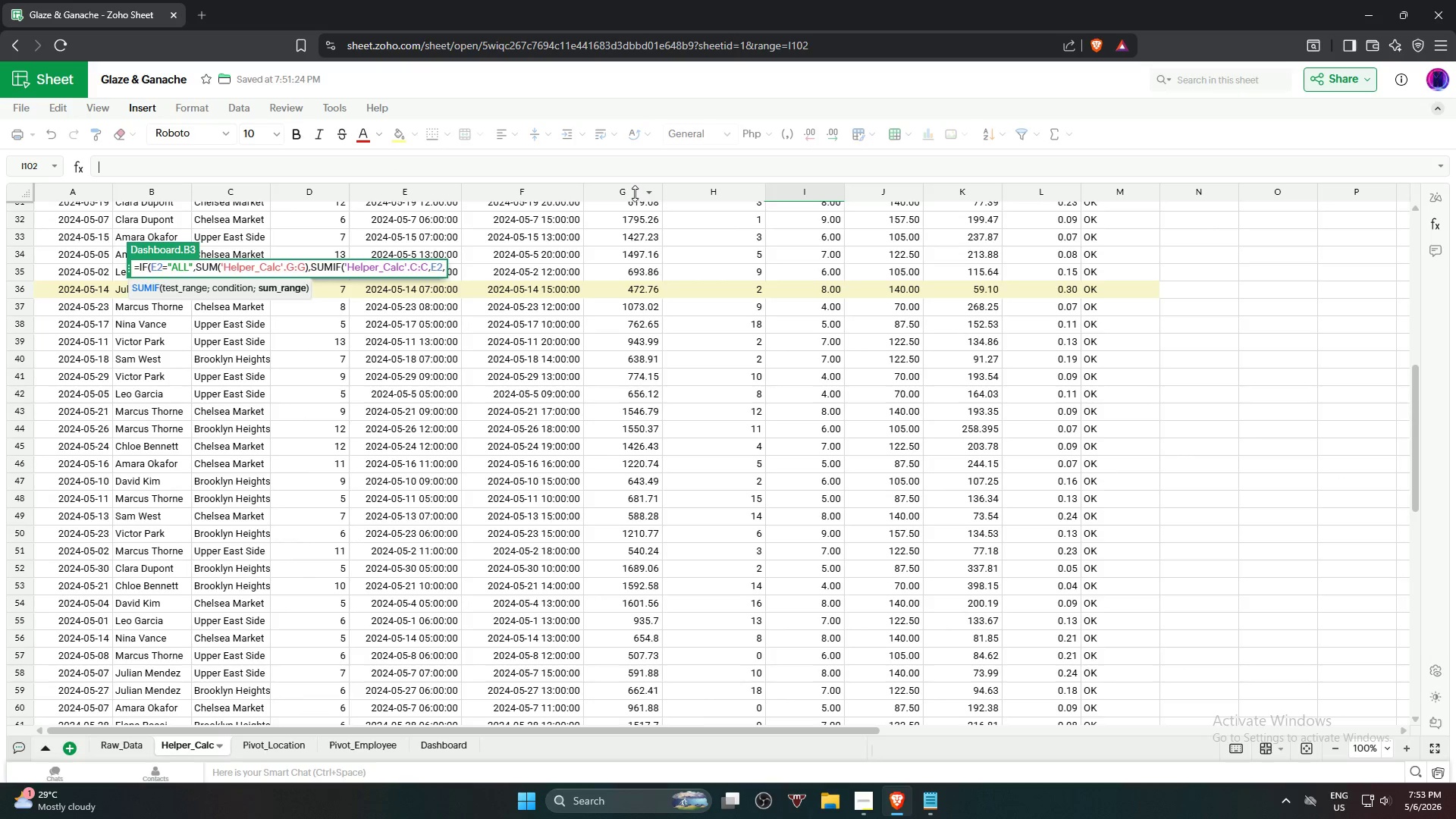 
left_click([629, 191])
 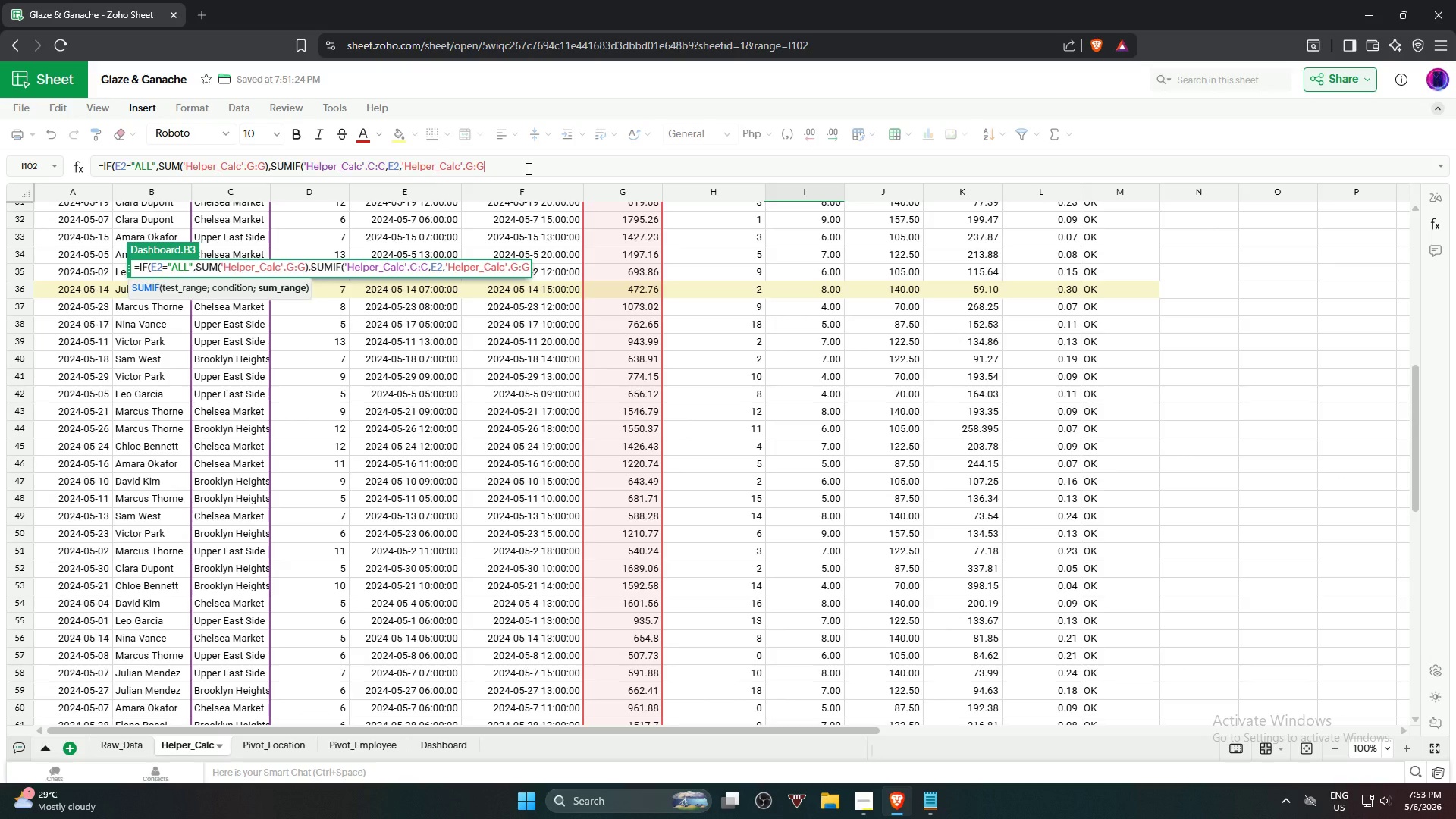 
wait(5.27)
 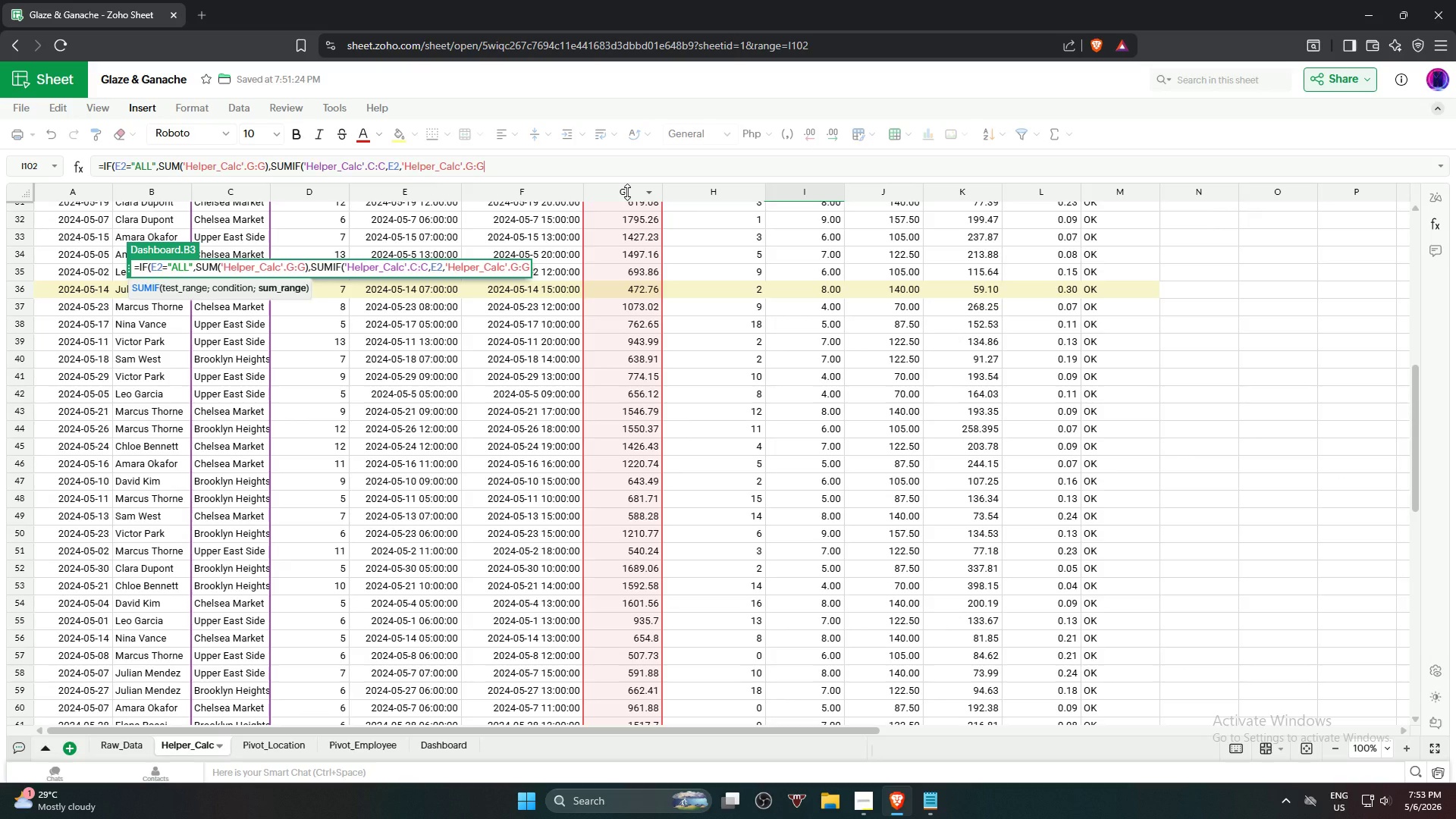 
type()))
 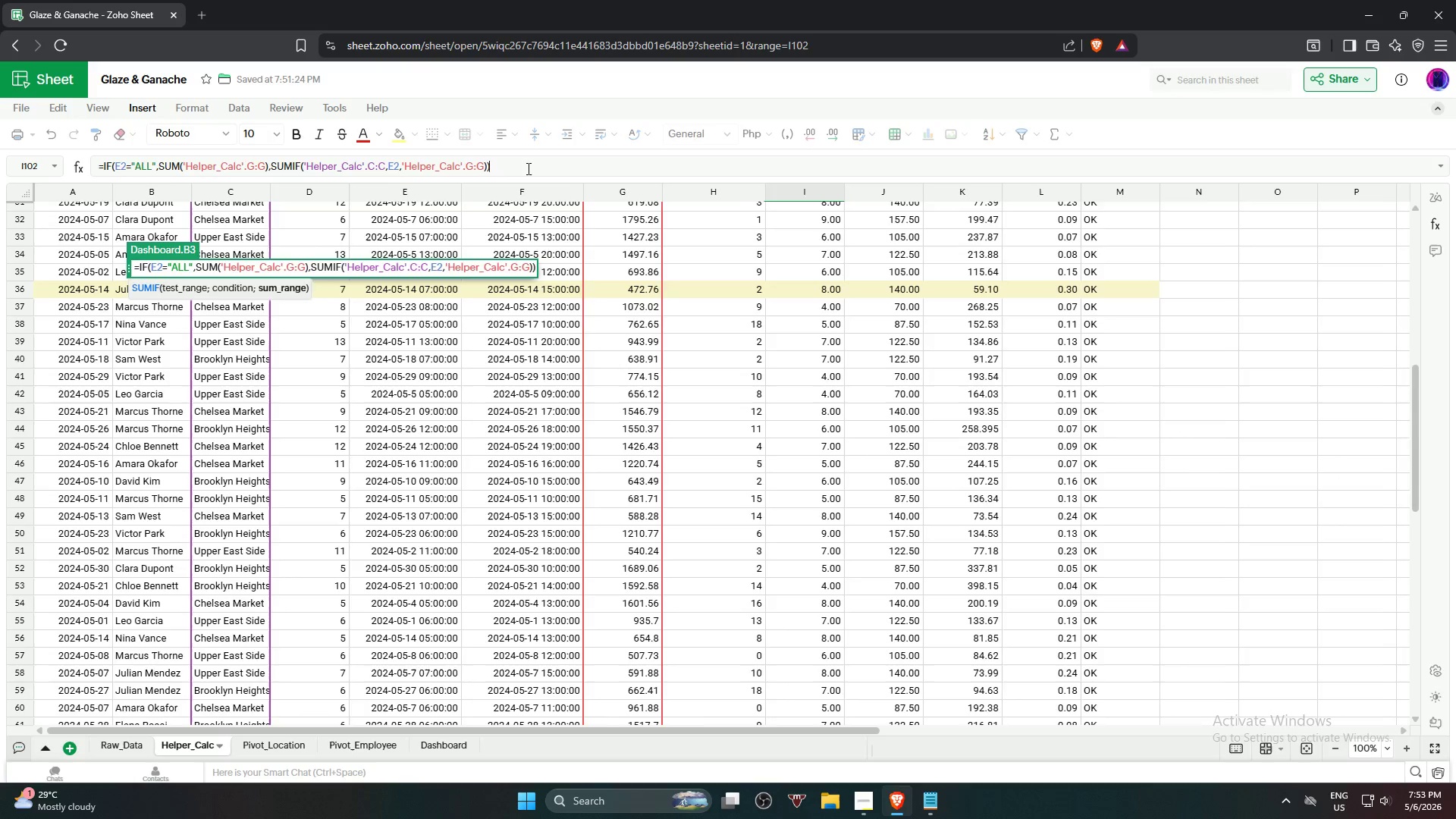 
key(Enter)
 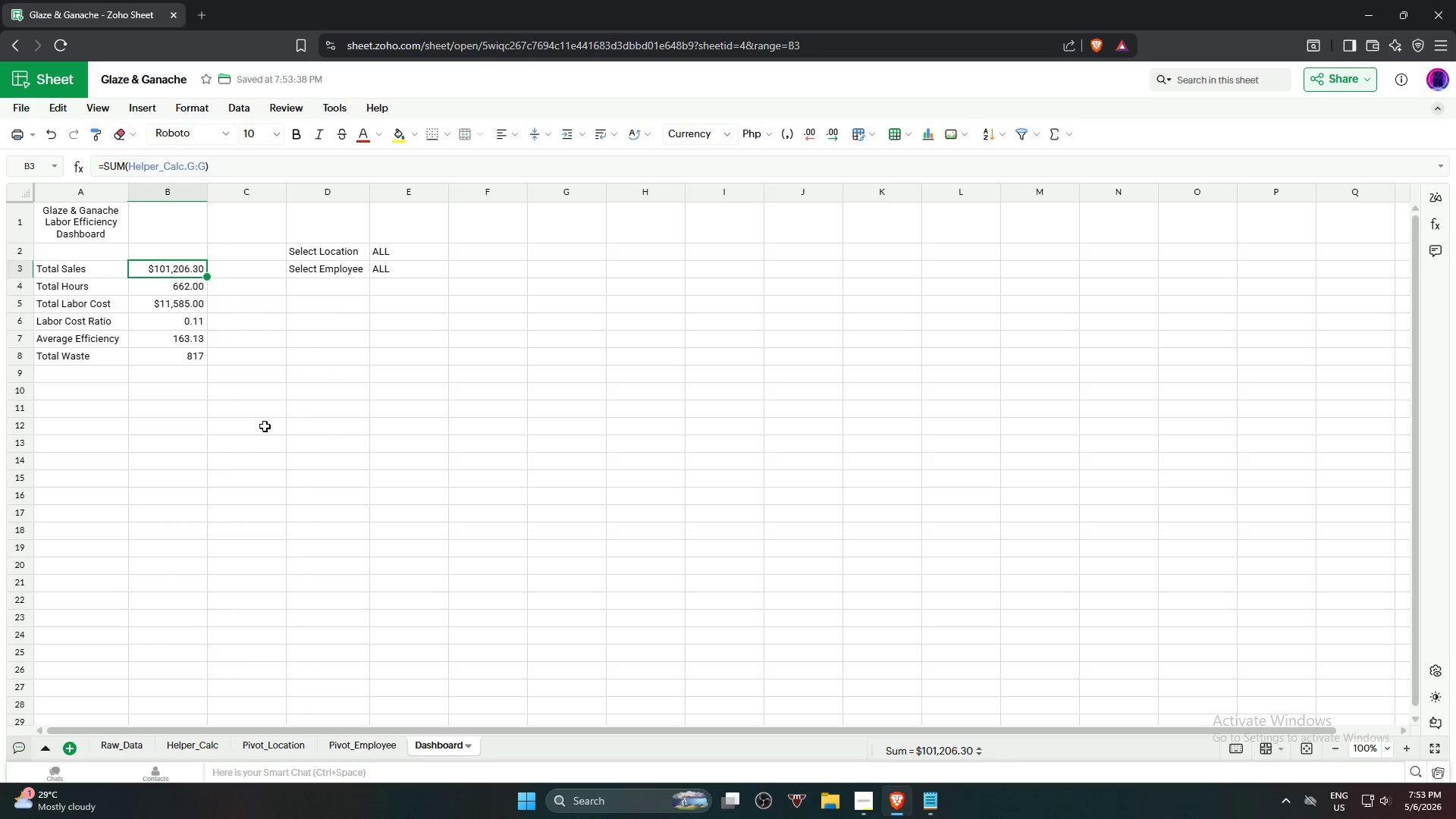 
left_click([165, 271])
 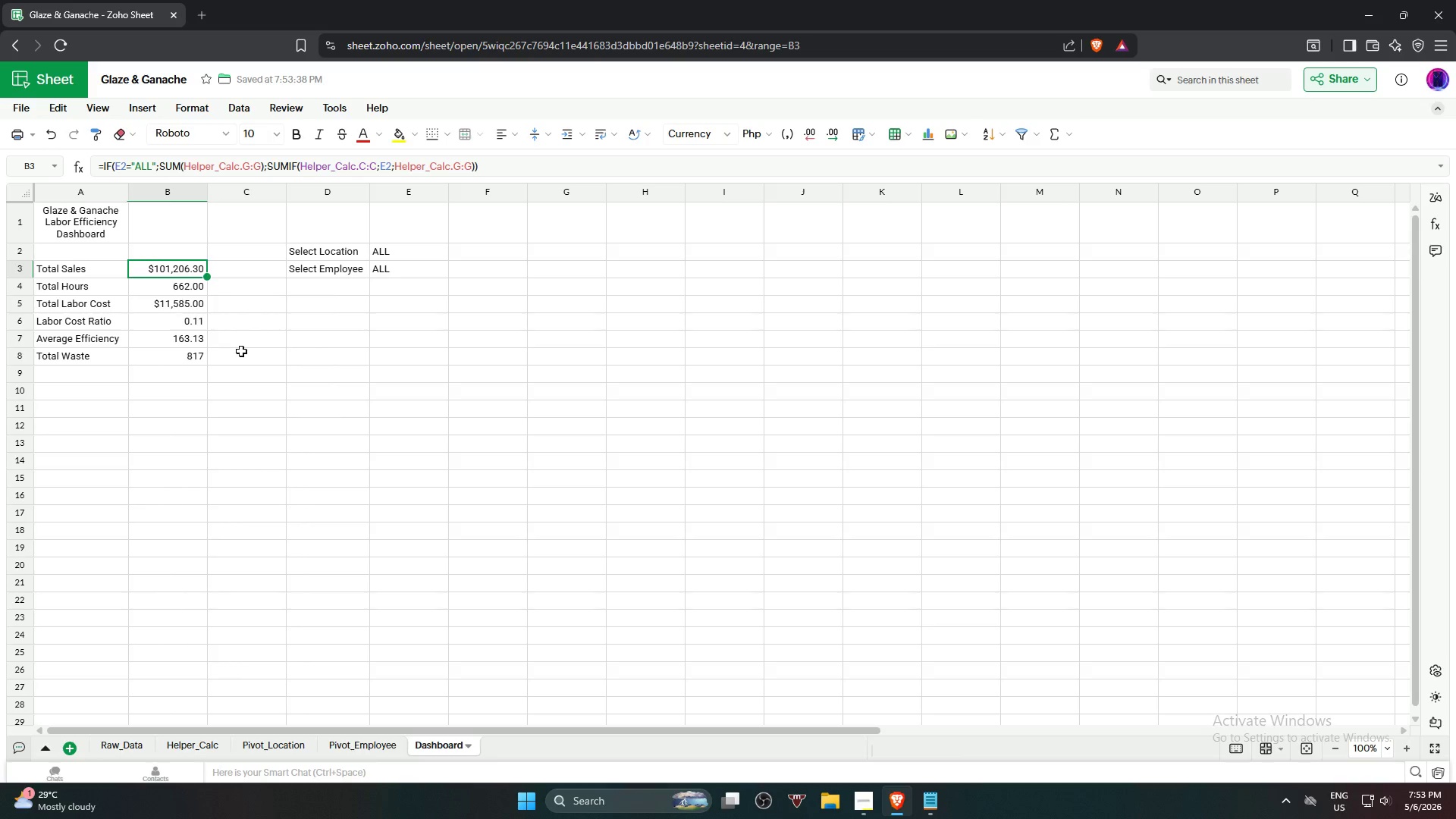 
left_click([291, 385])
 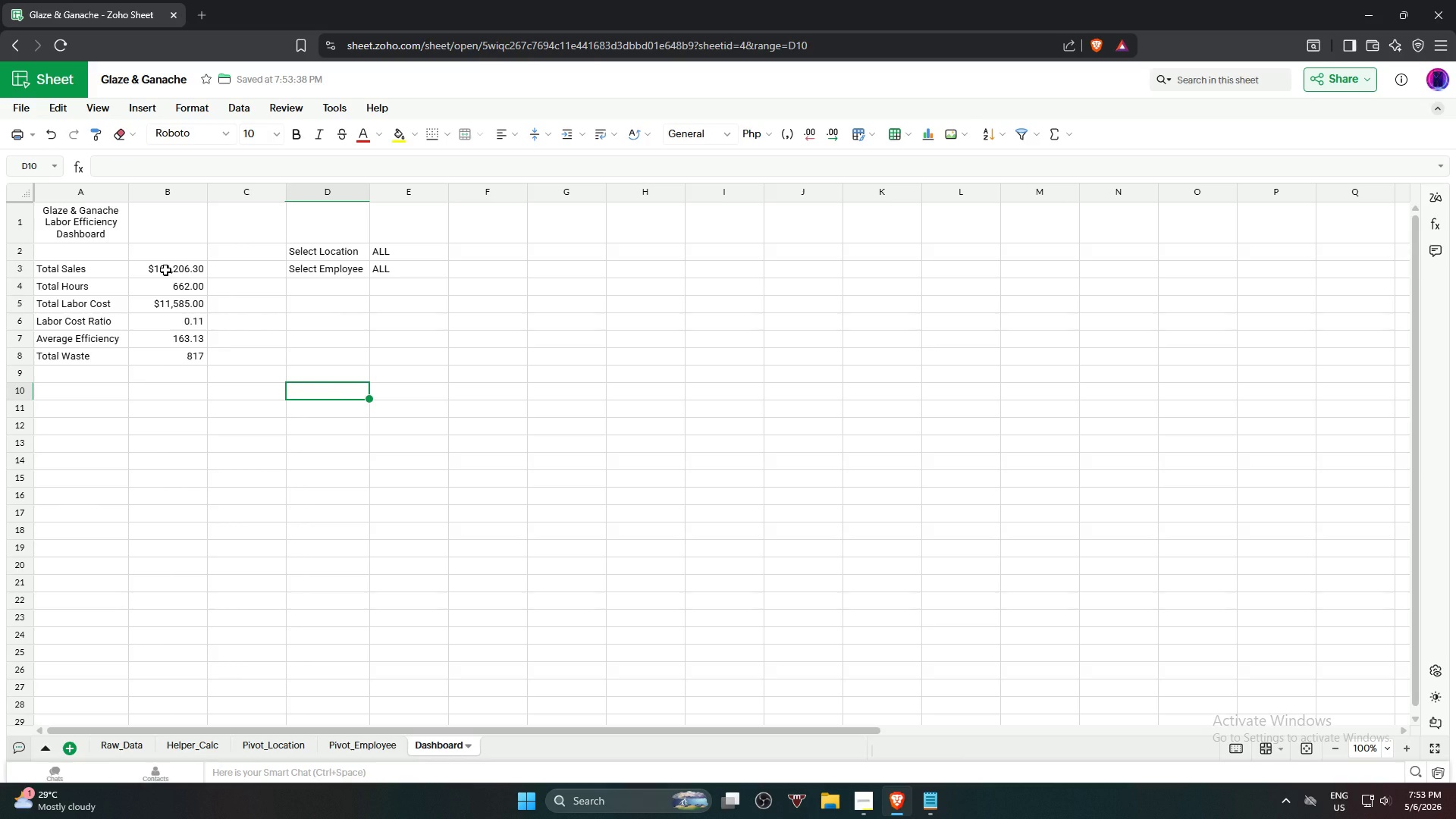 
left_click([165, 270])
 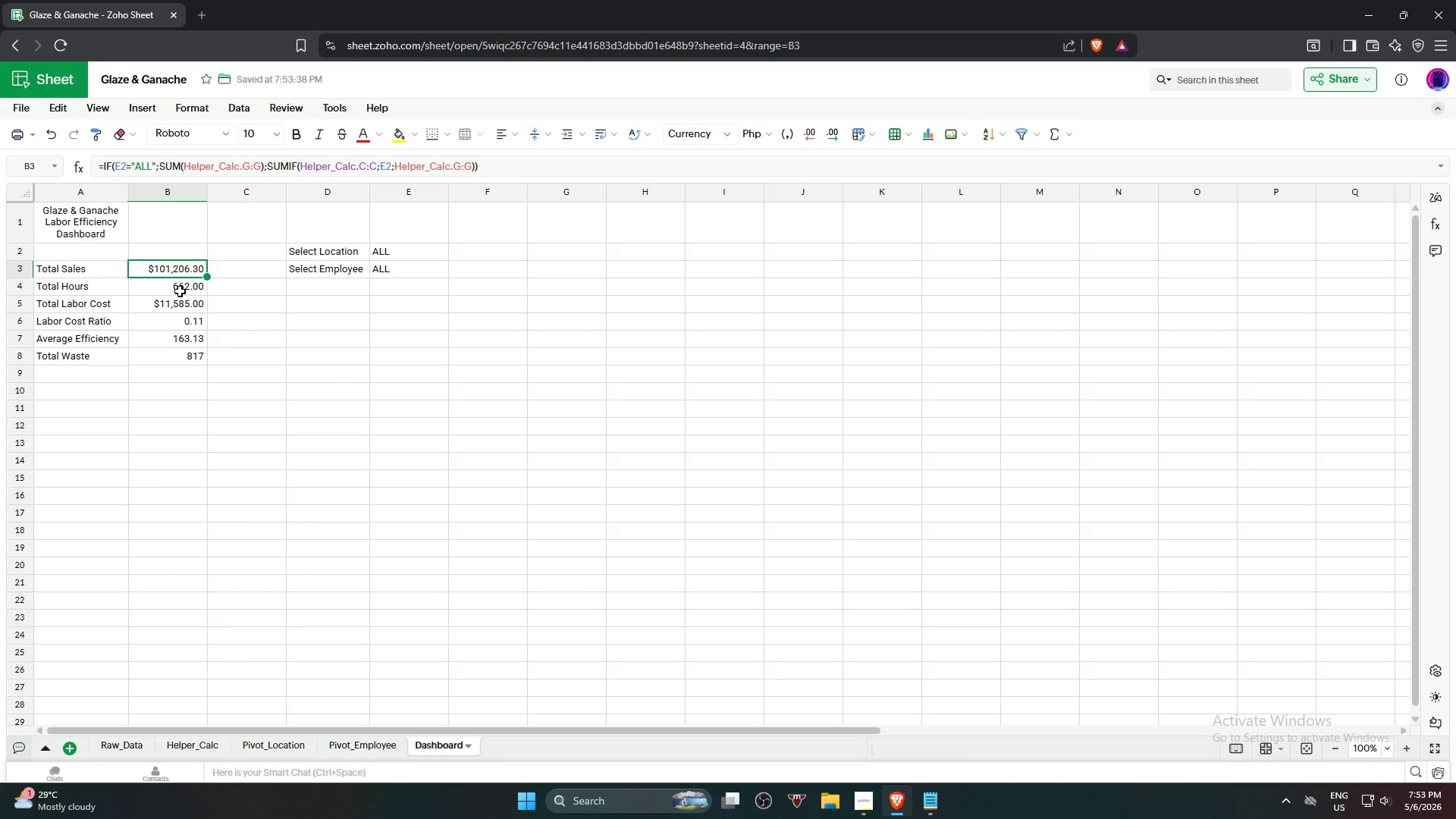 
wait(8.05)
 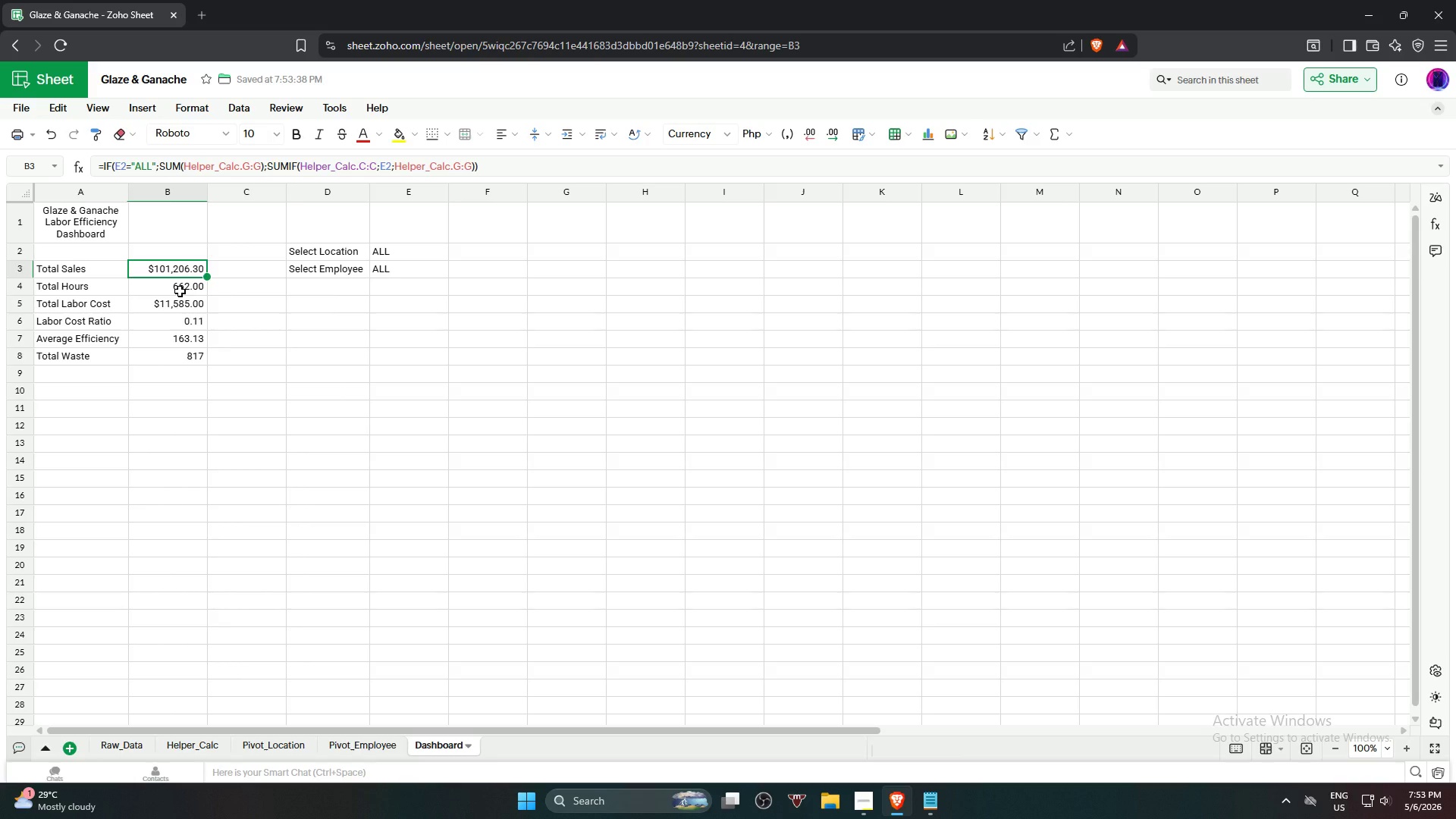 
left_click([180, 291])
 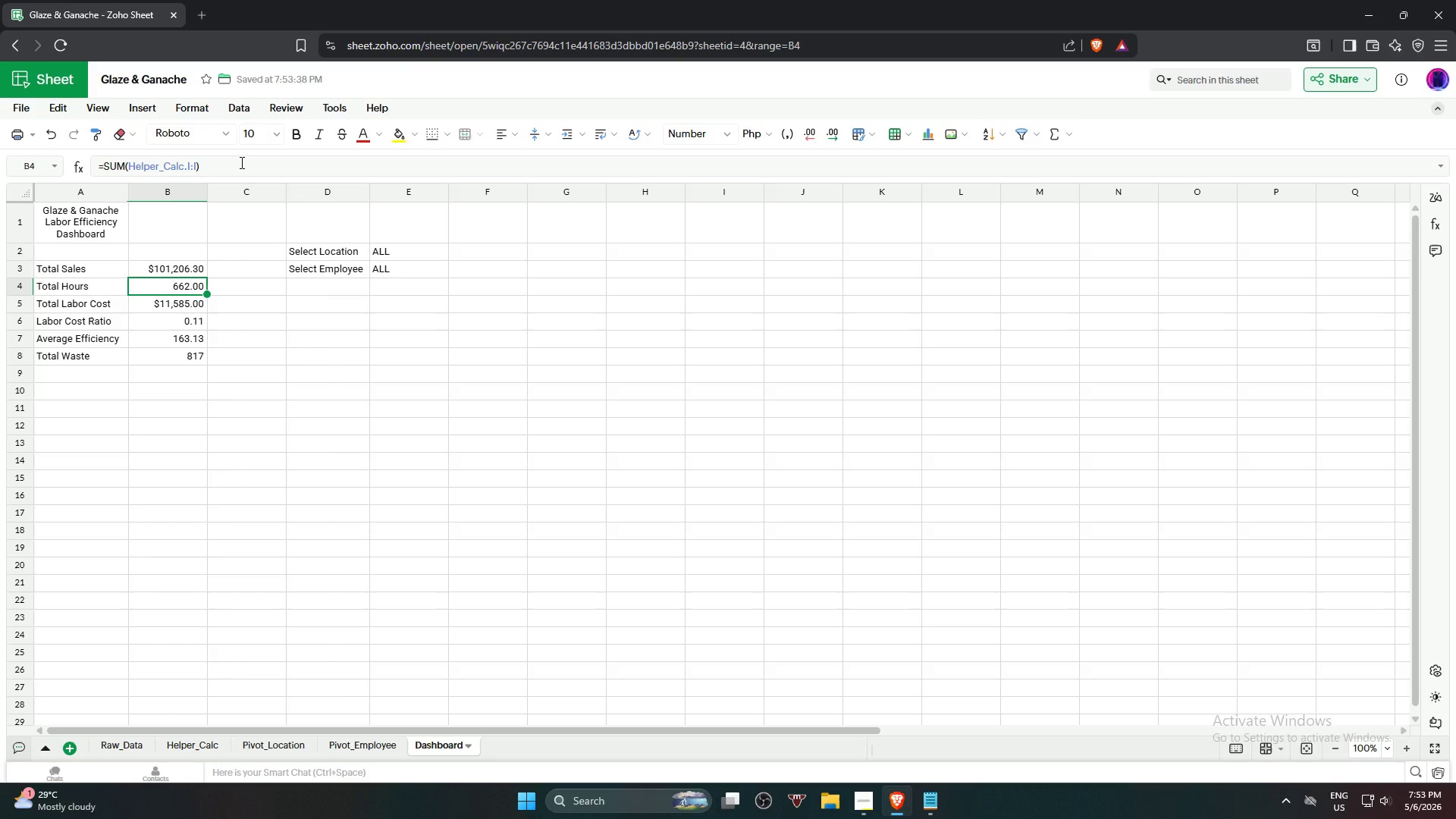 
left_click([240, 162])
 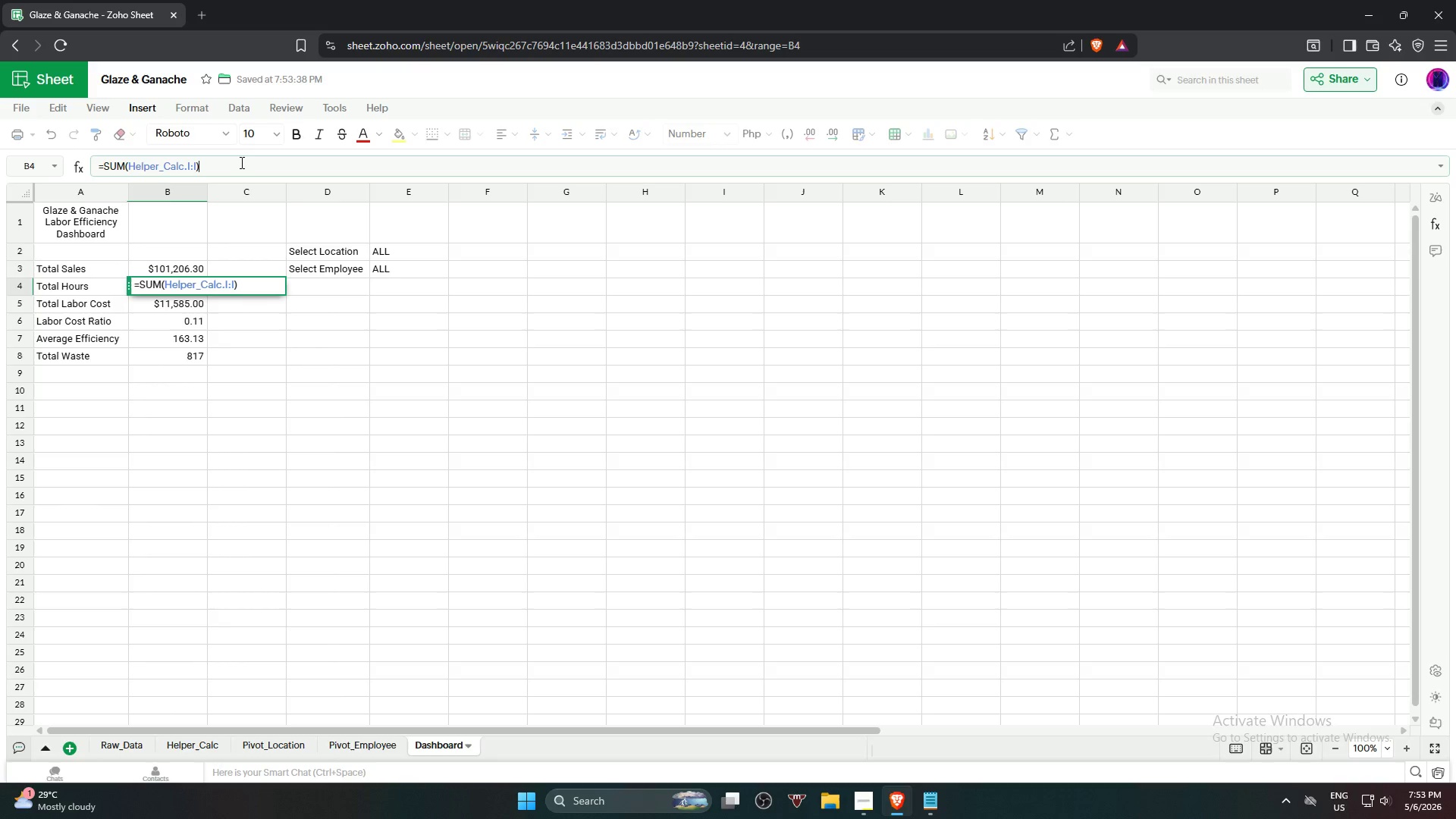 
hold_key(key=Backspace, duration=1.09)
 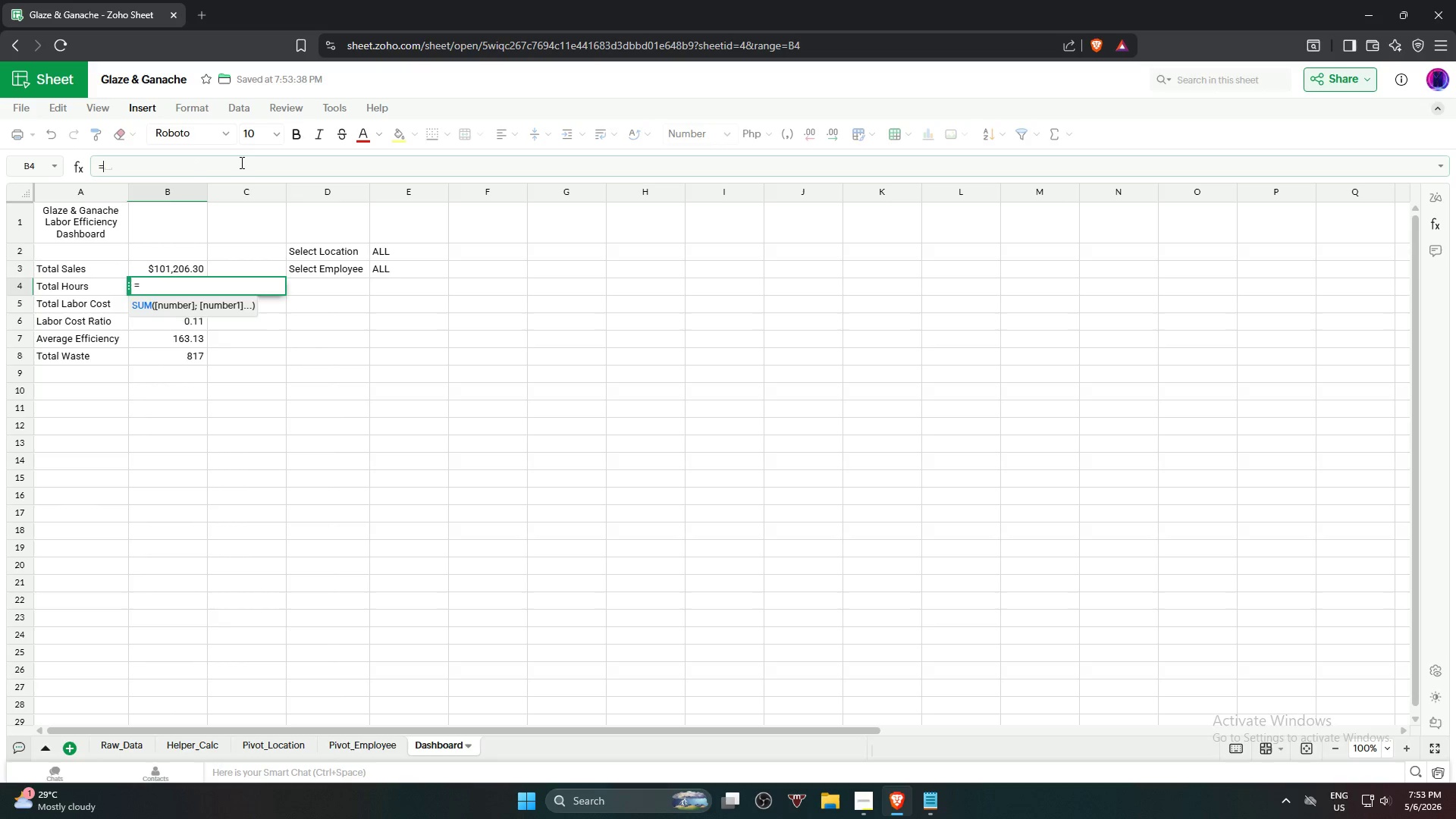 
key(Backspace)
type(if)
 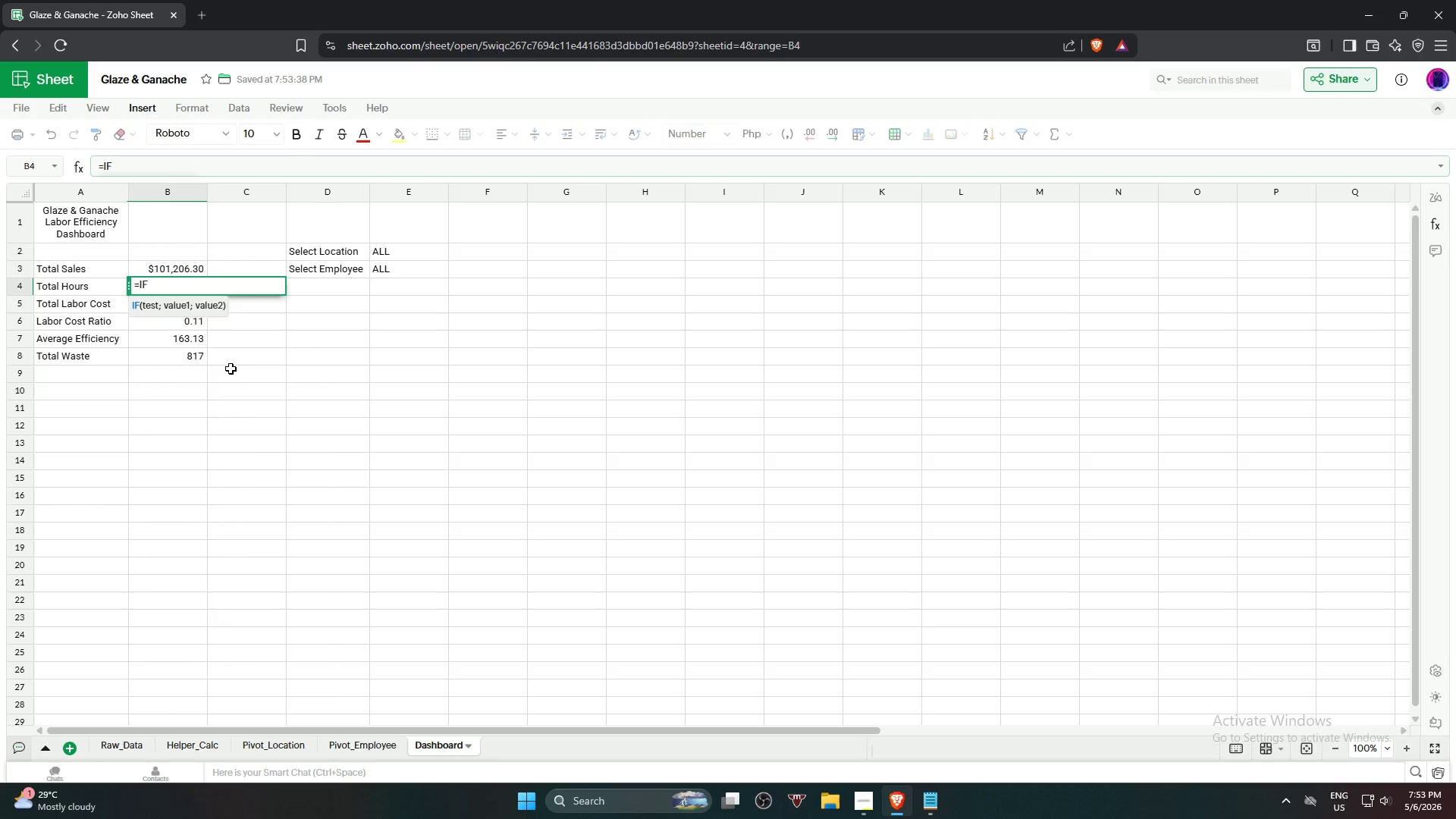 
left_click([263, 413])
 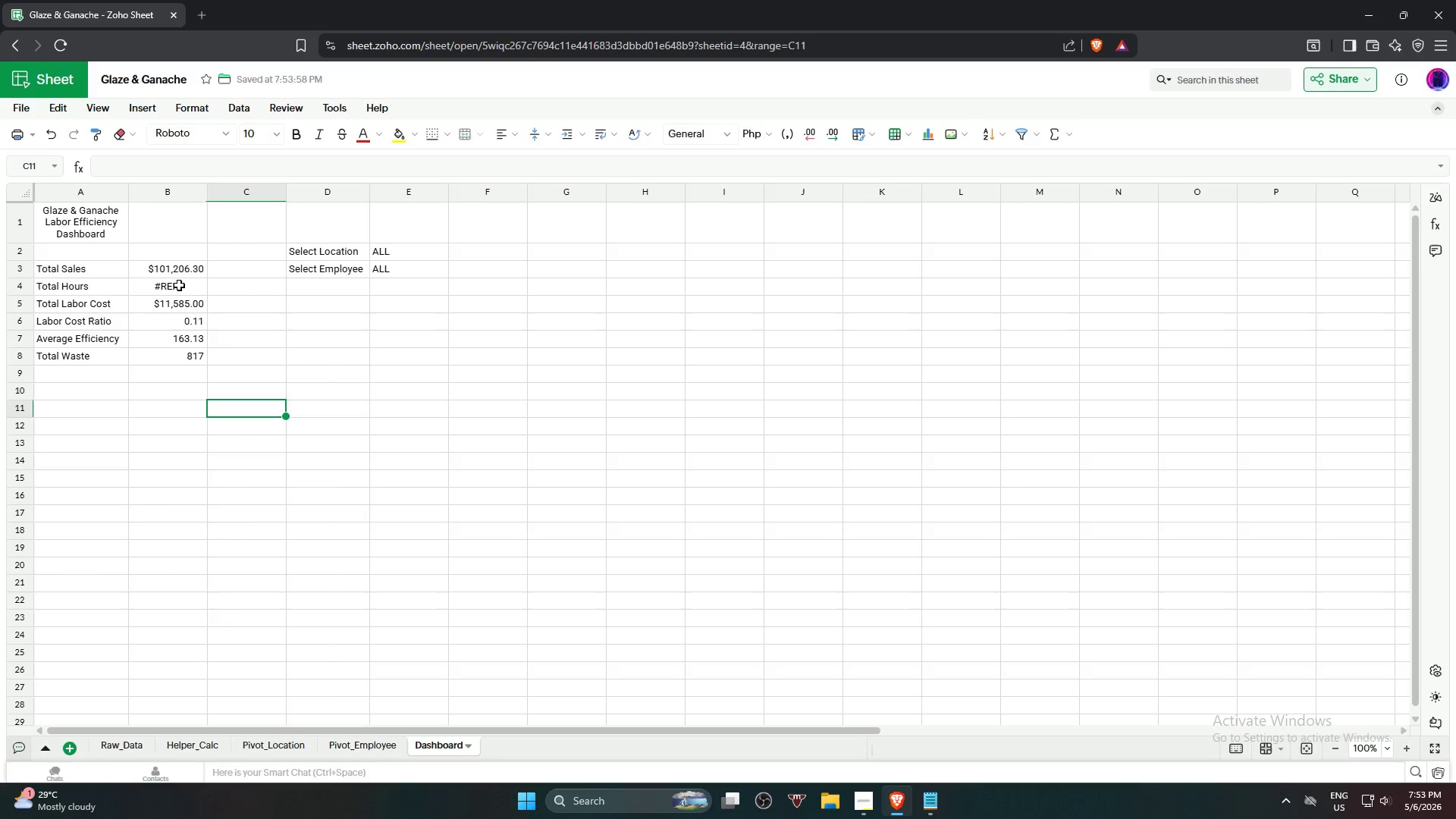 
left_click([179, 284])
 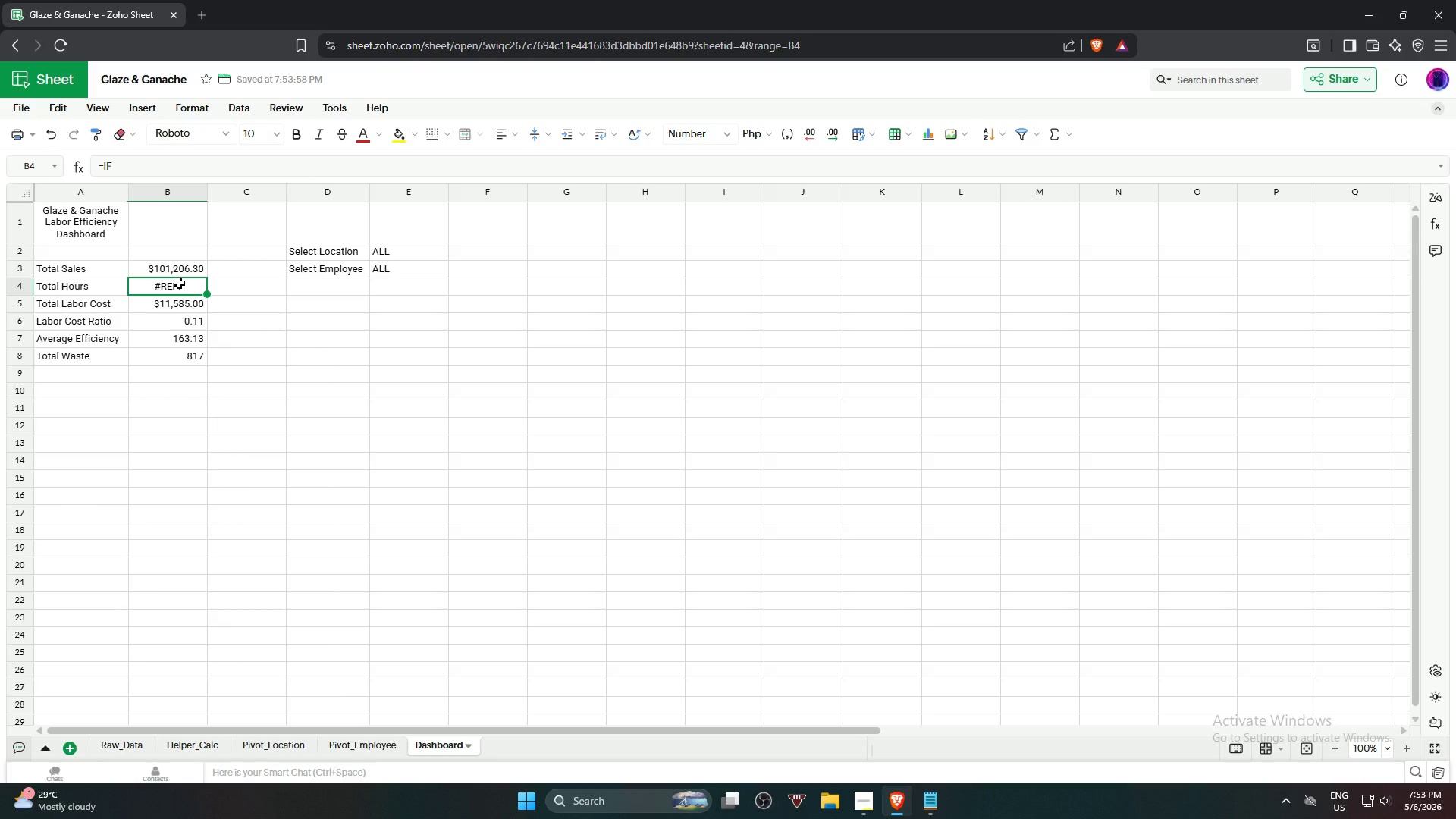 
key(Backspace)
type(=of)
key(Backspace)
key(Backspace)
type(if)
 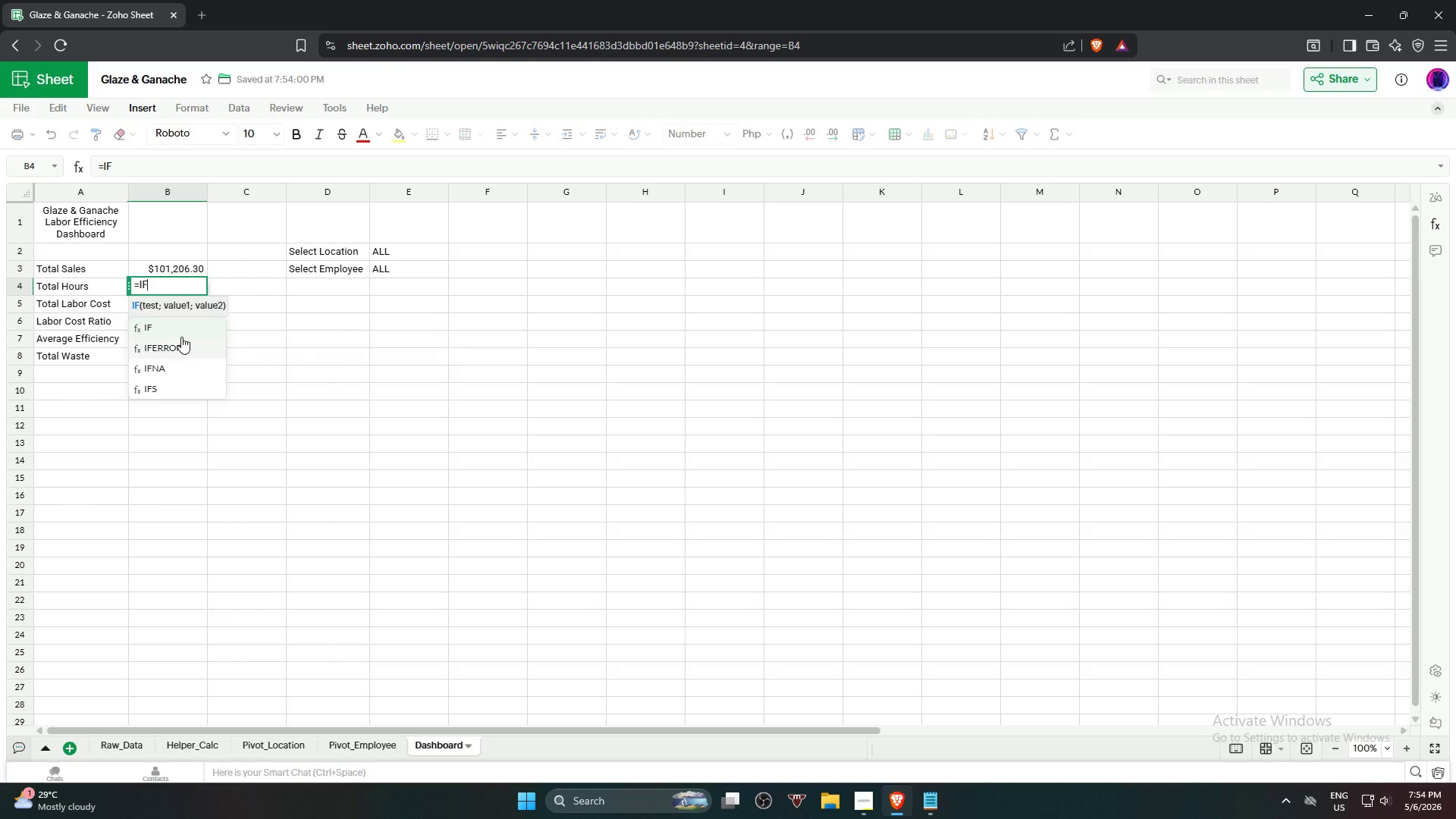 
left_click([189, 325])
 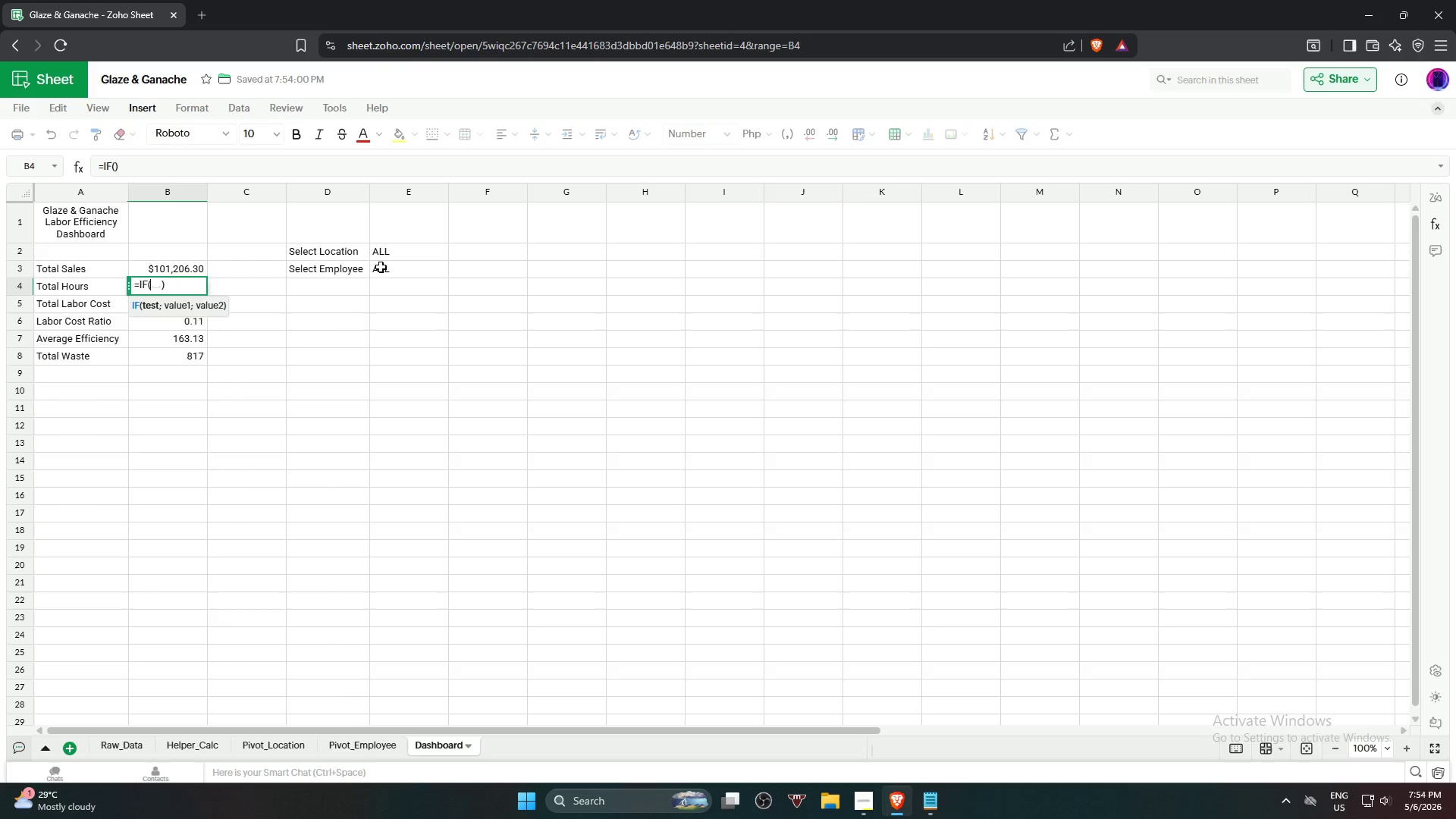 
left_click([424, 253])
 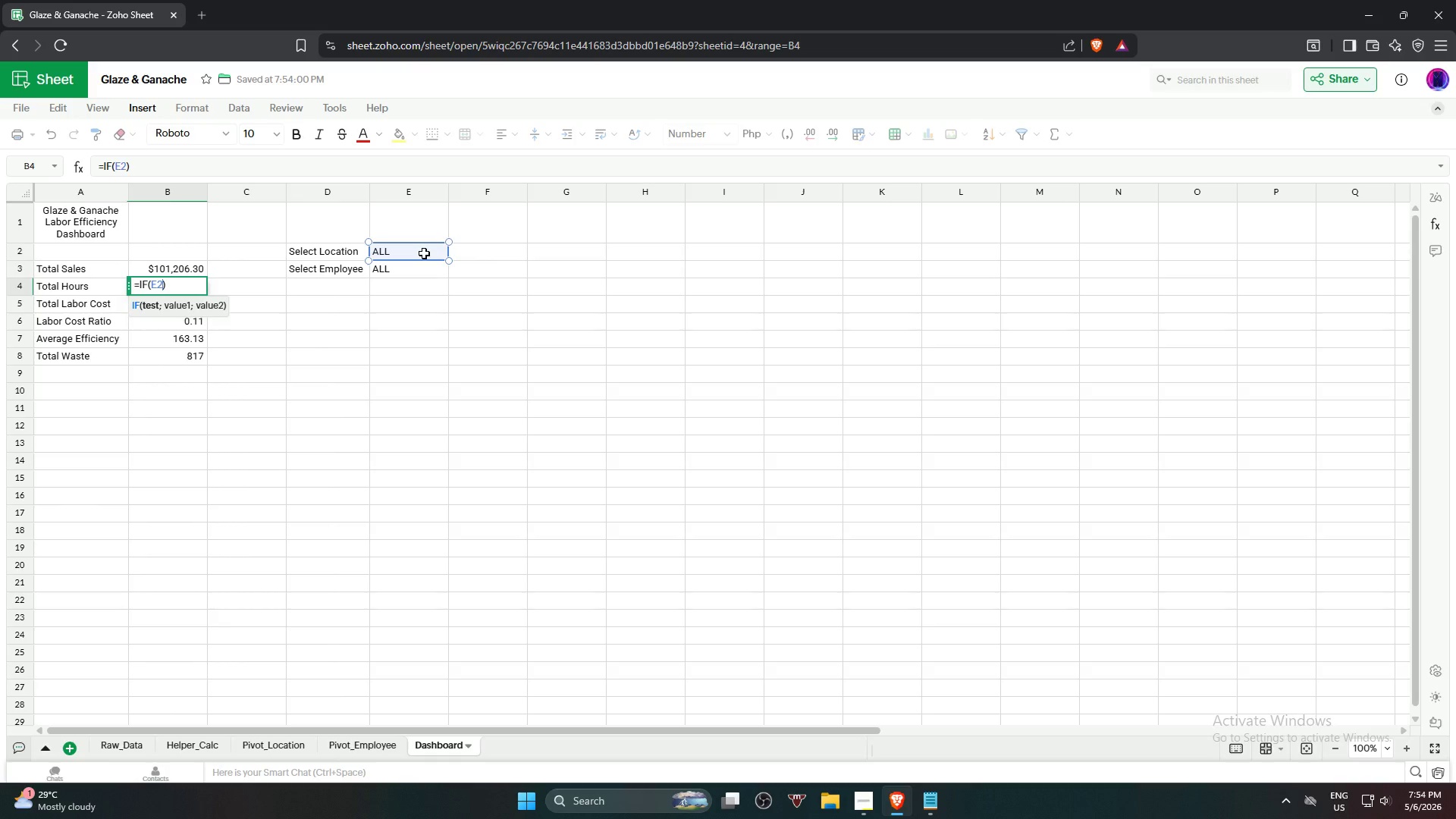 
wait(10.64)
 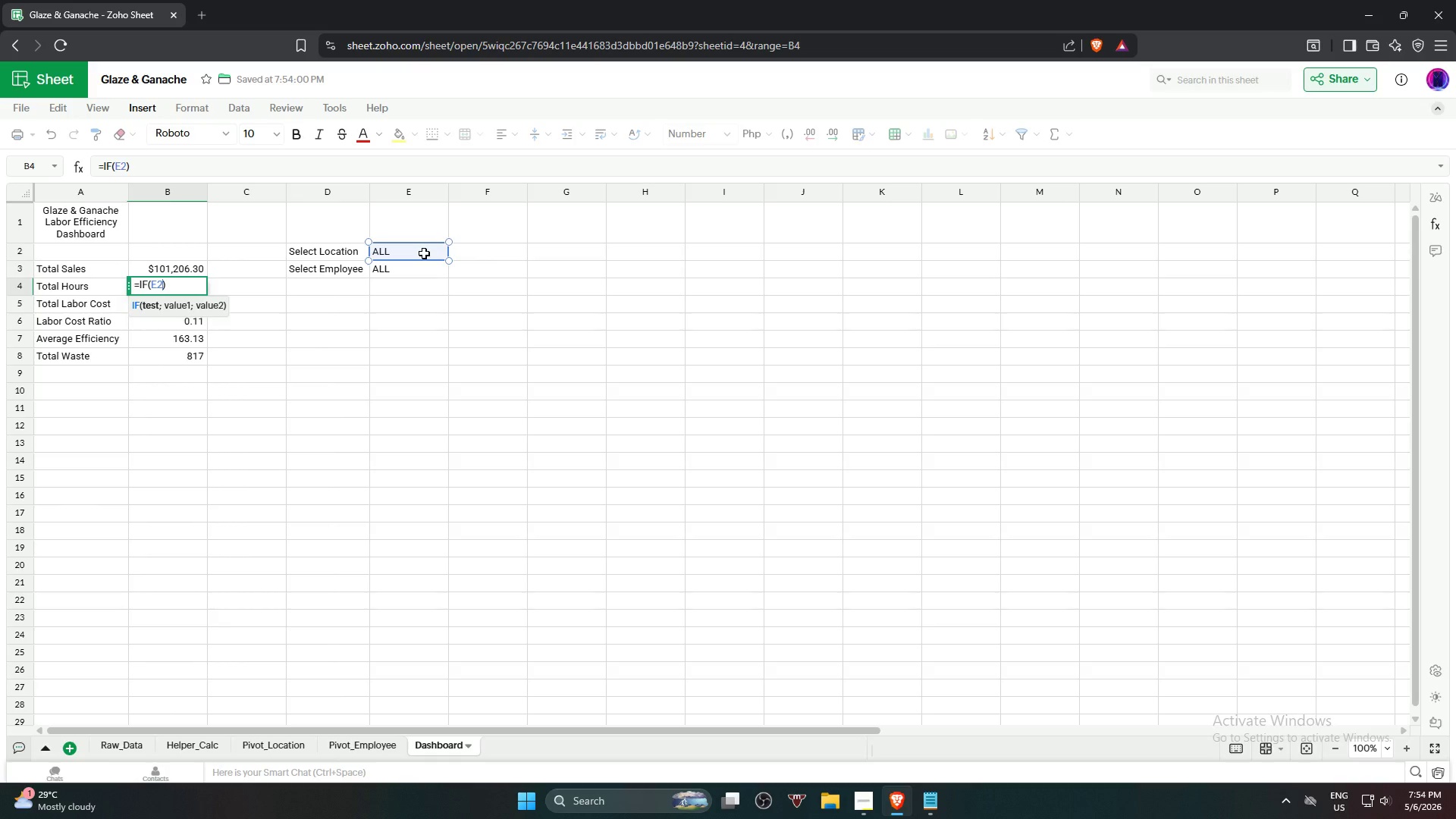 
type(="all",)
 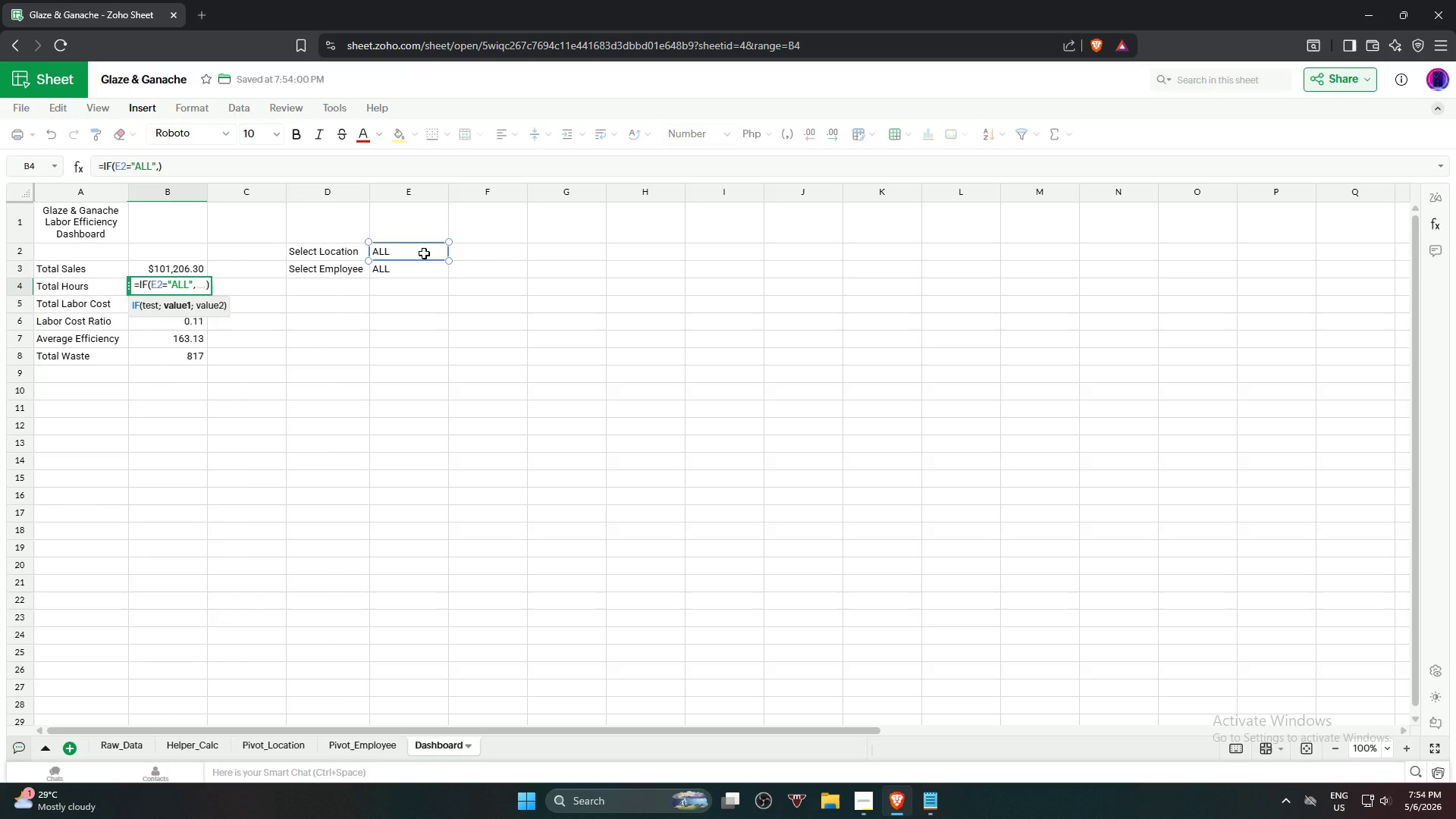 
type(sum)
 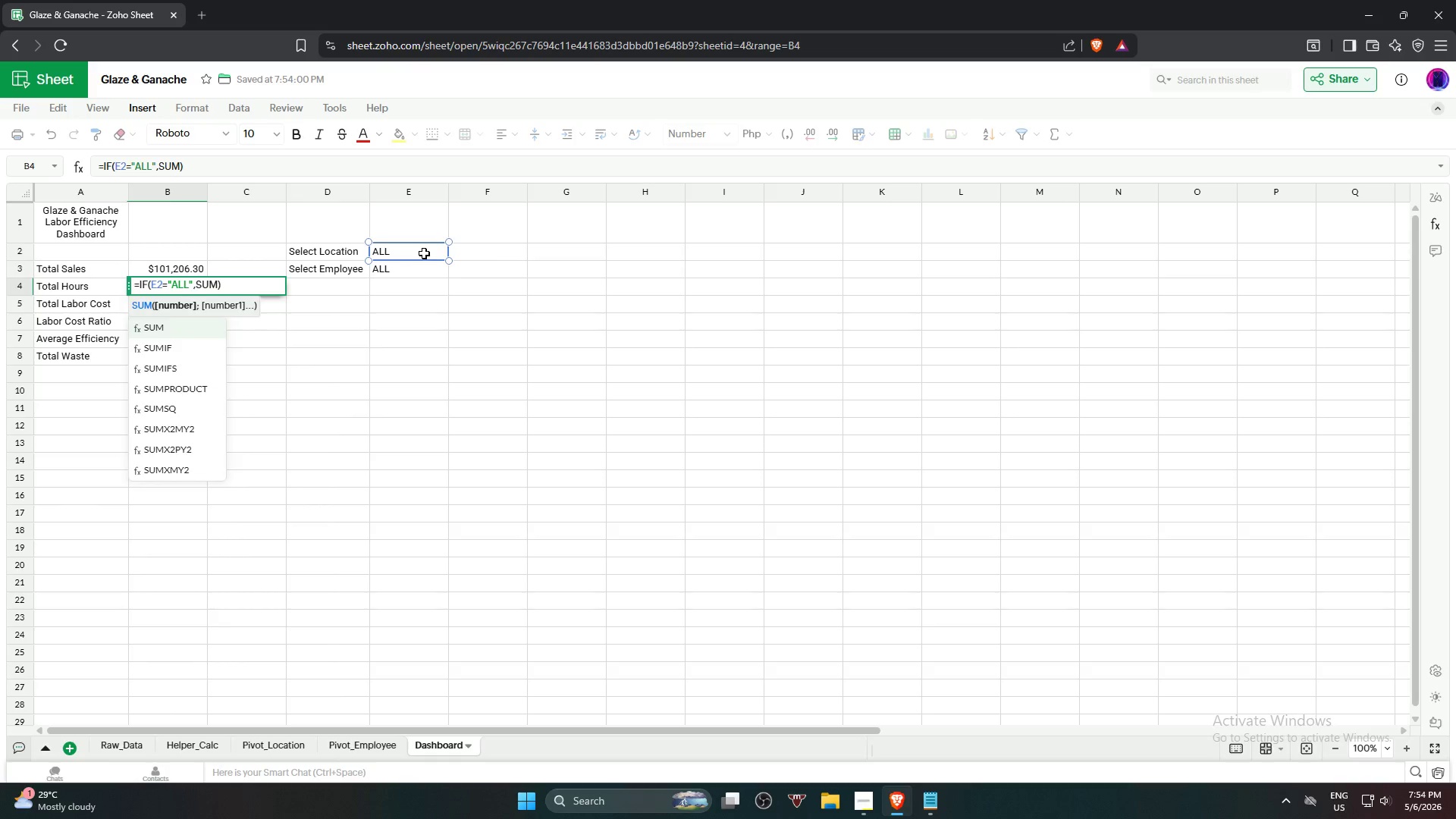 
key(Enter)
 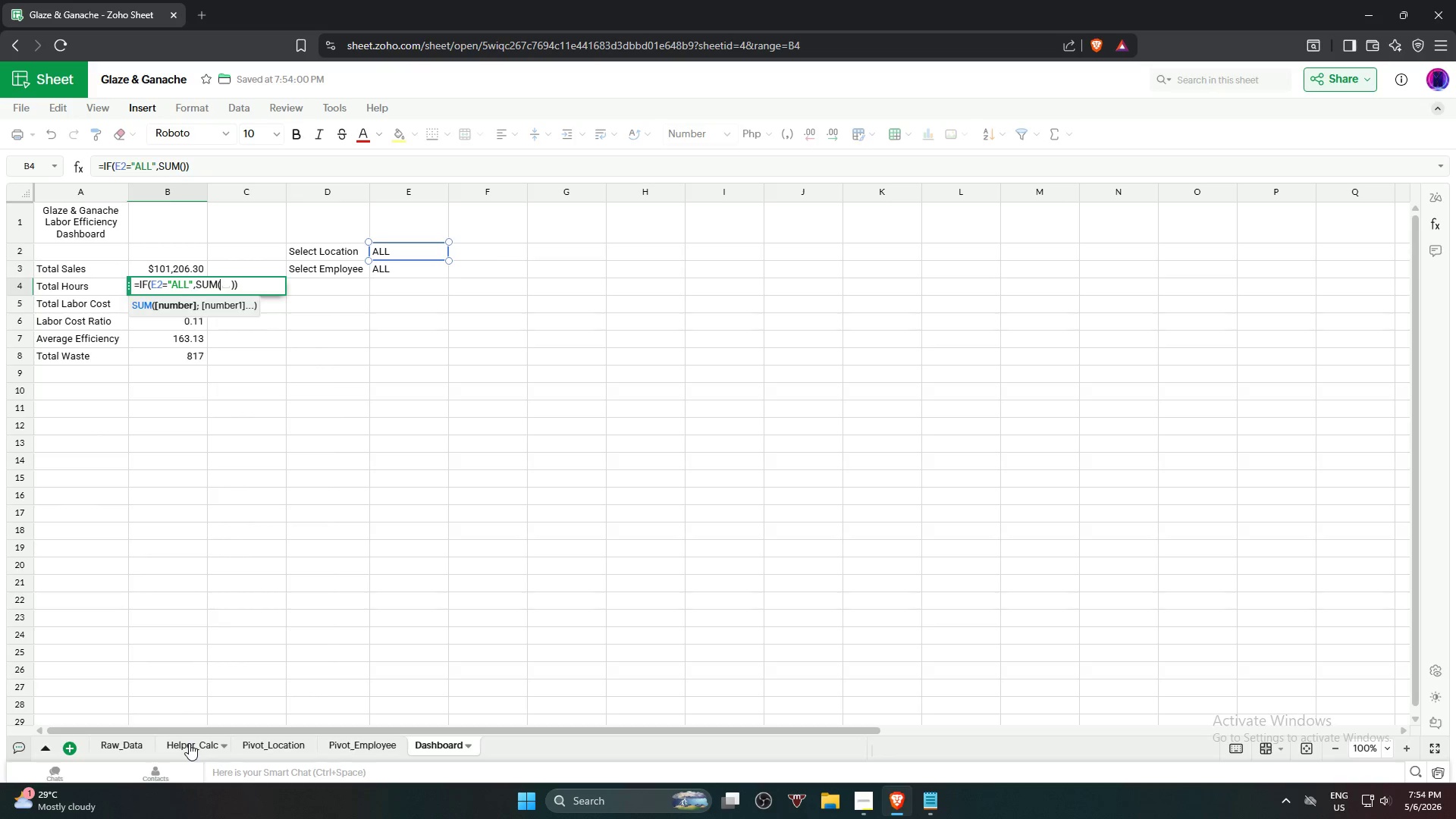 
left_click([189, 743])
 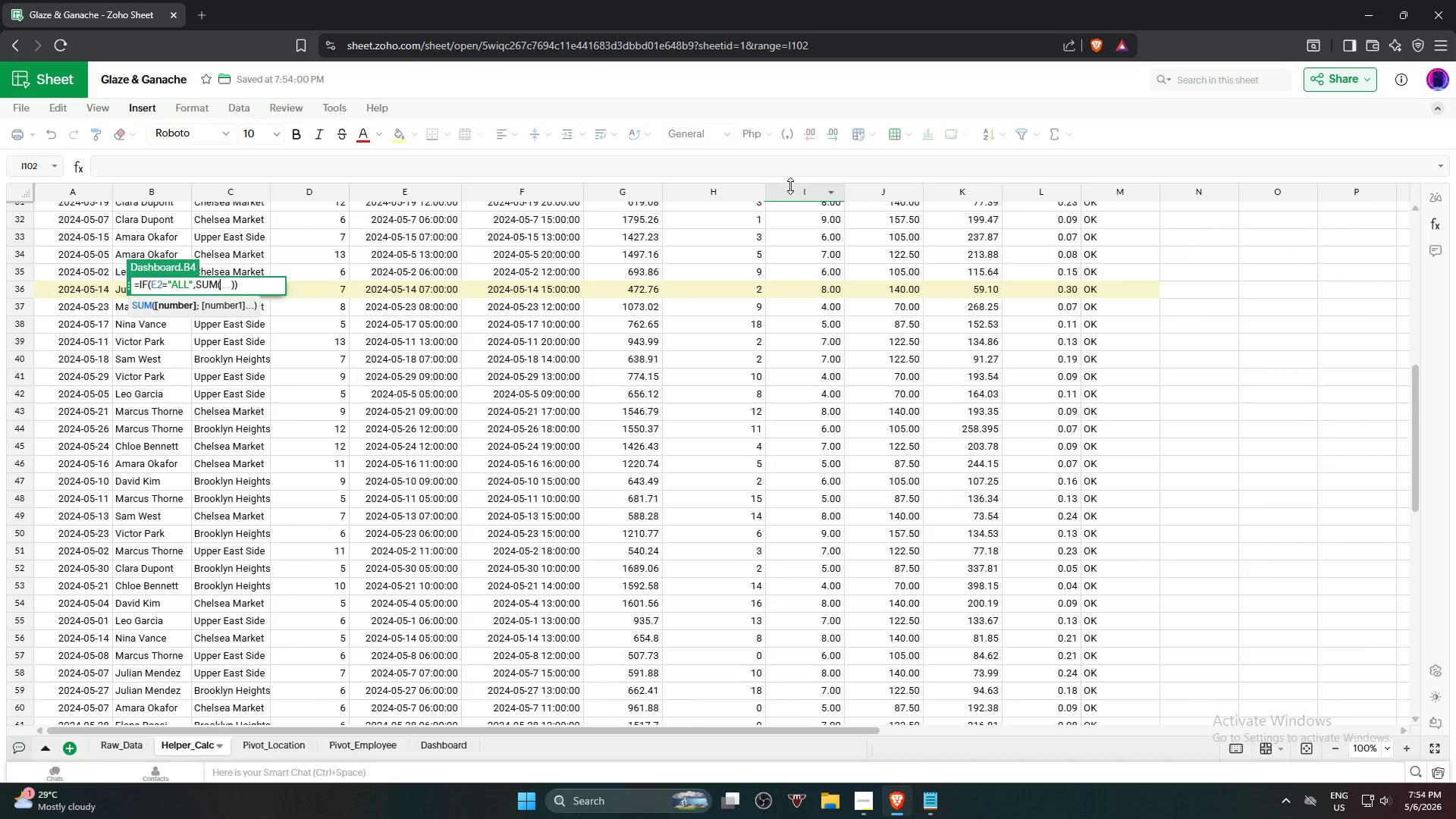 
left_click([793, 190])
 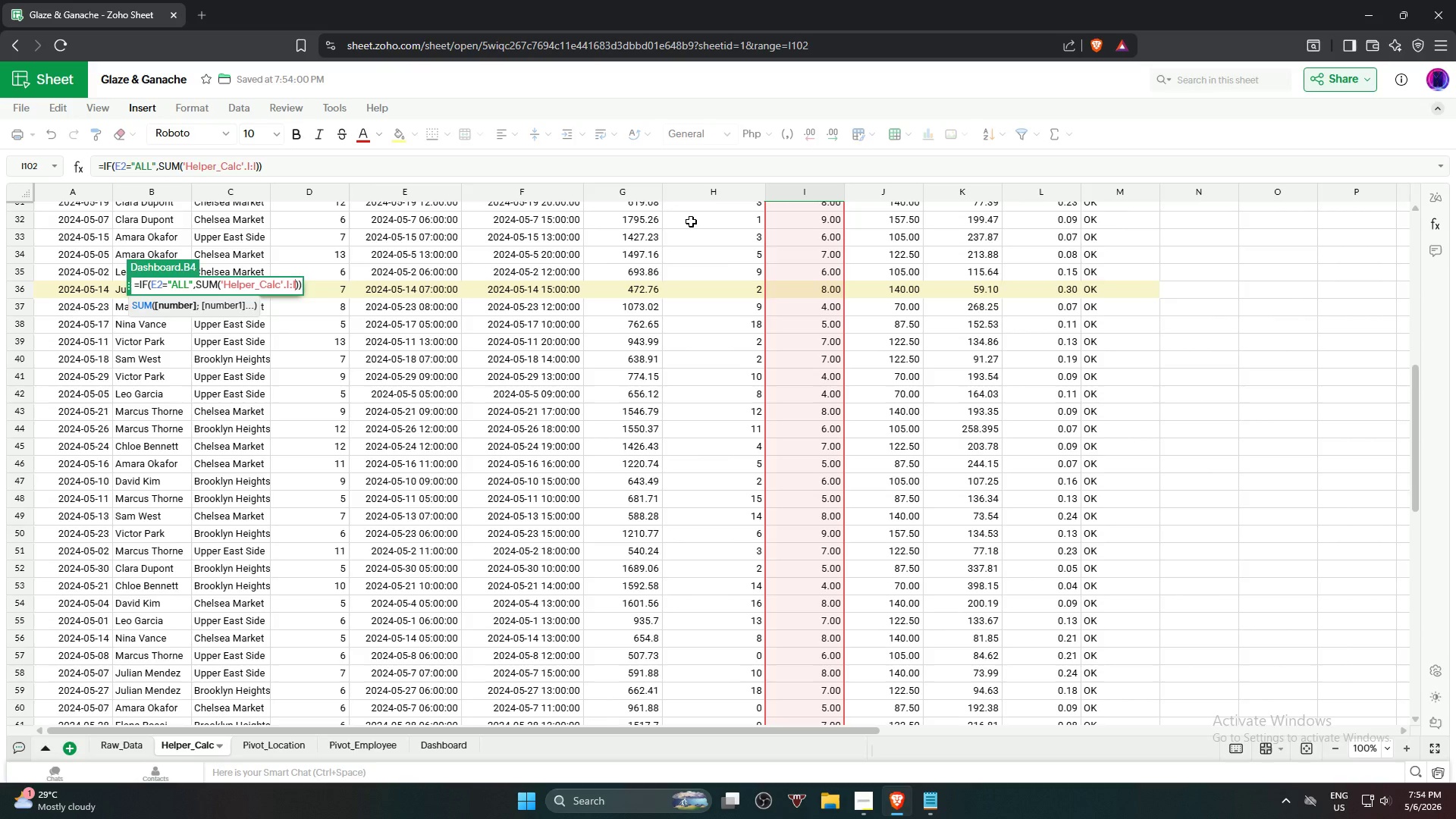 
wait(9.94)
 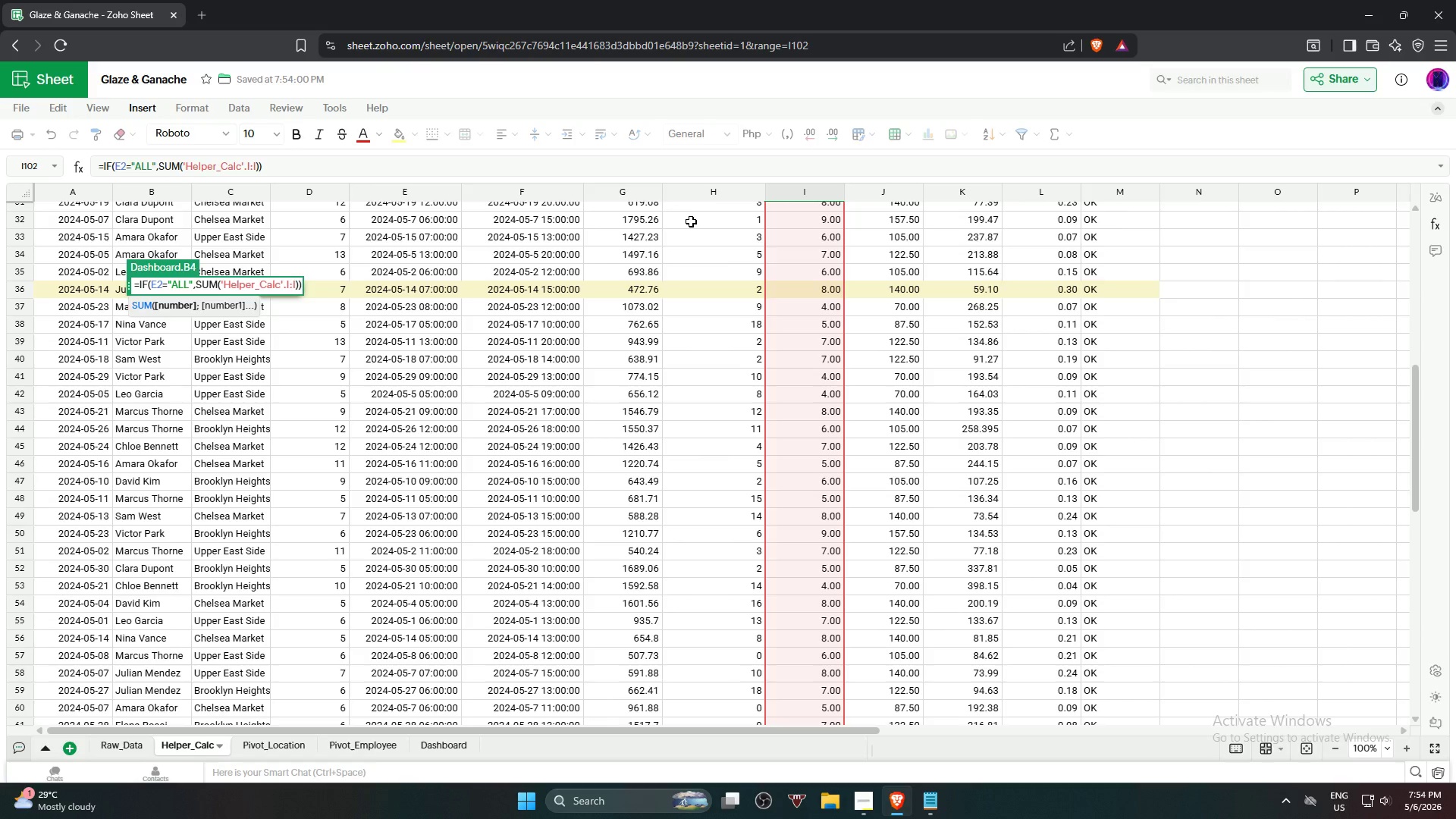 
key(Shift+0)
 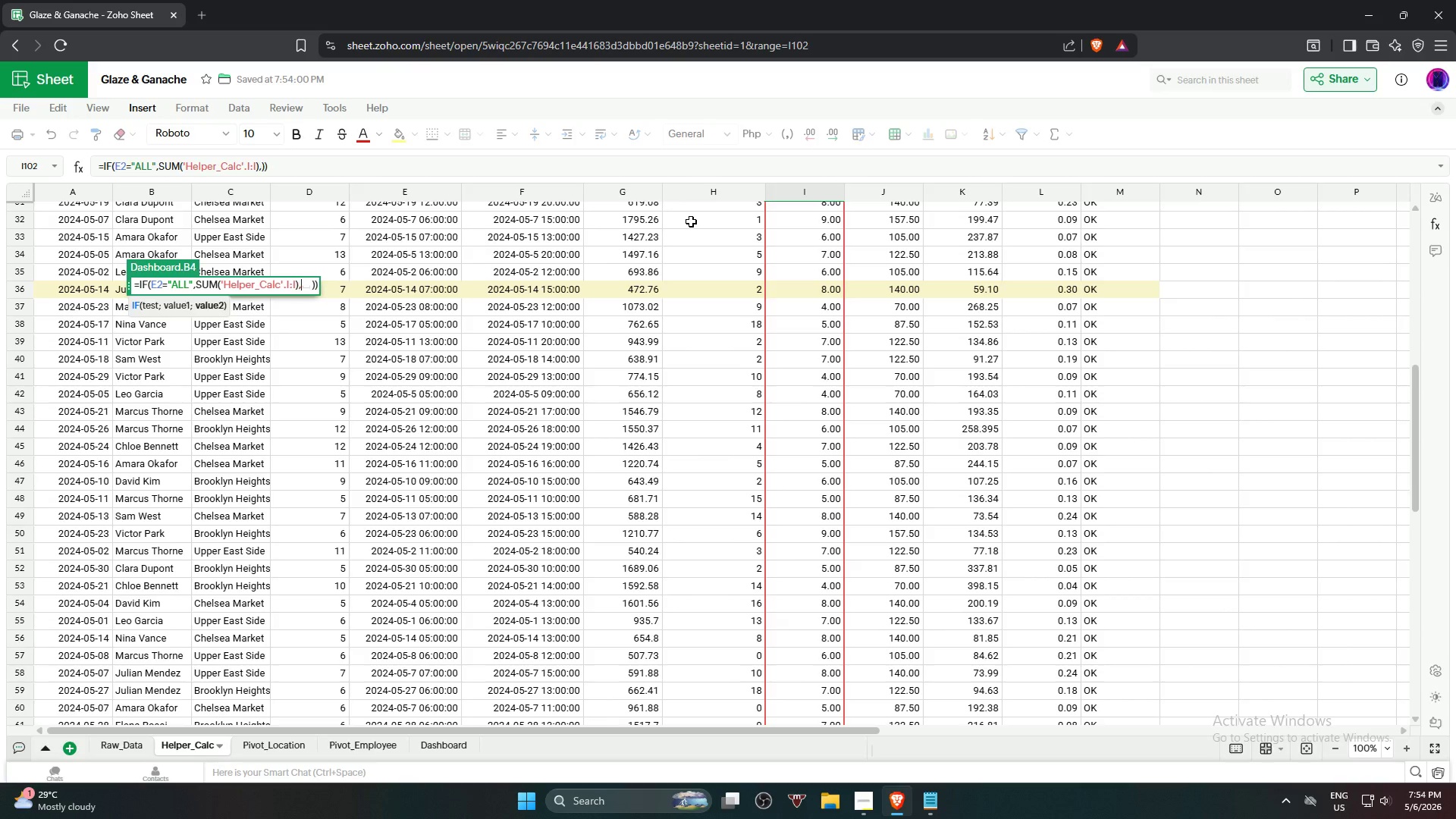 
key(Comma)
 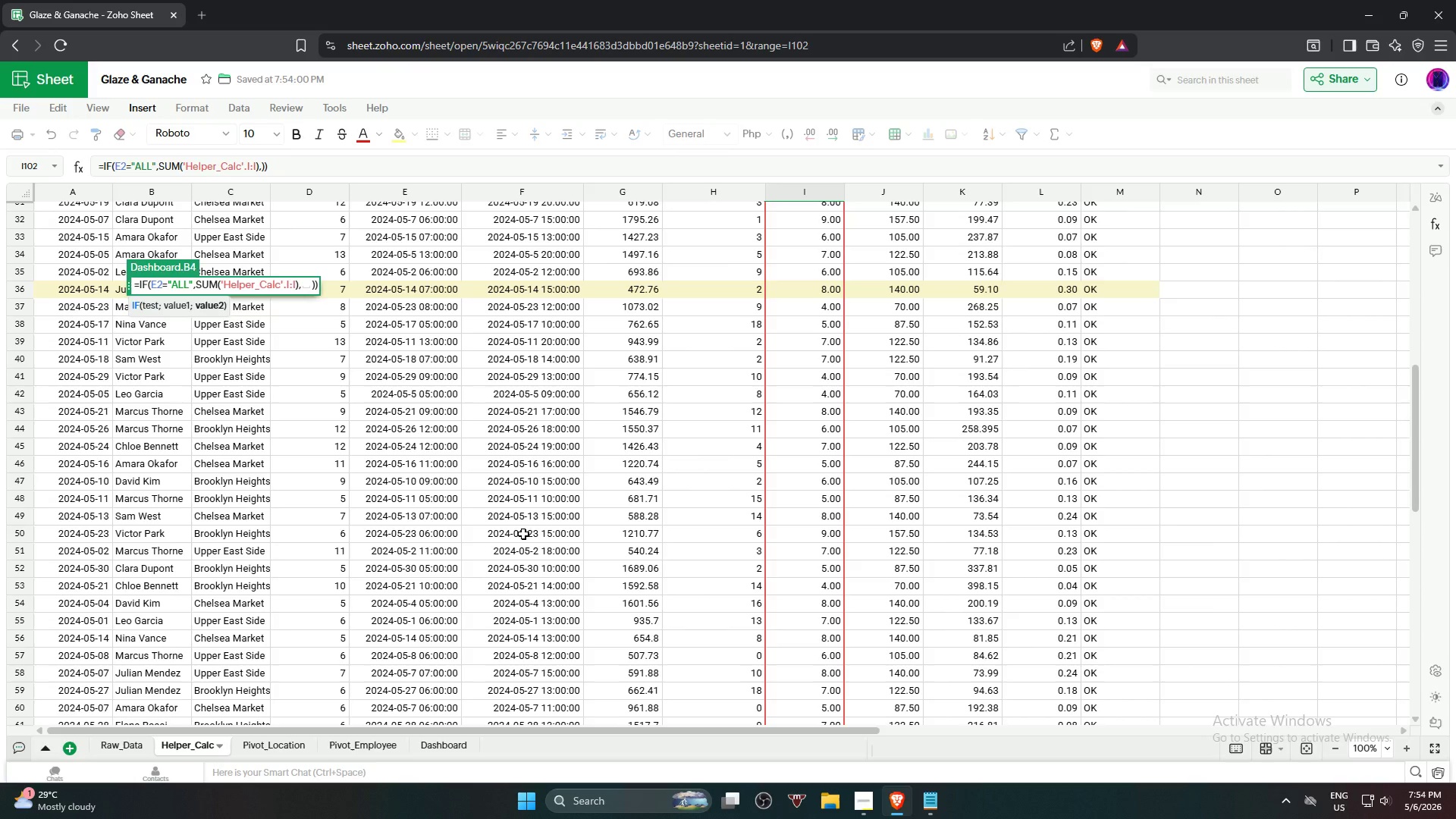 
wait(8.95)
 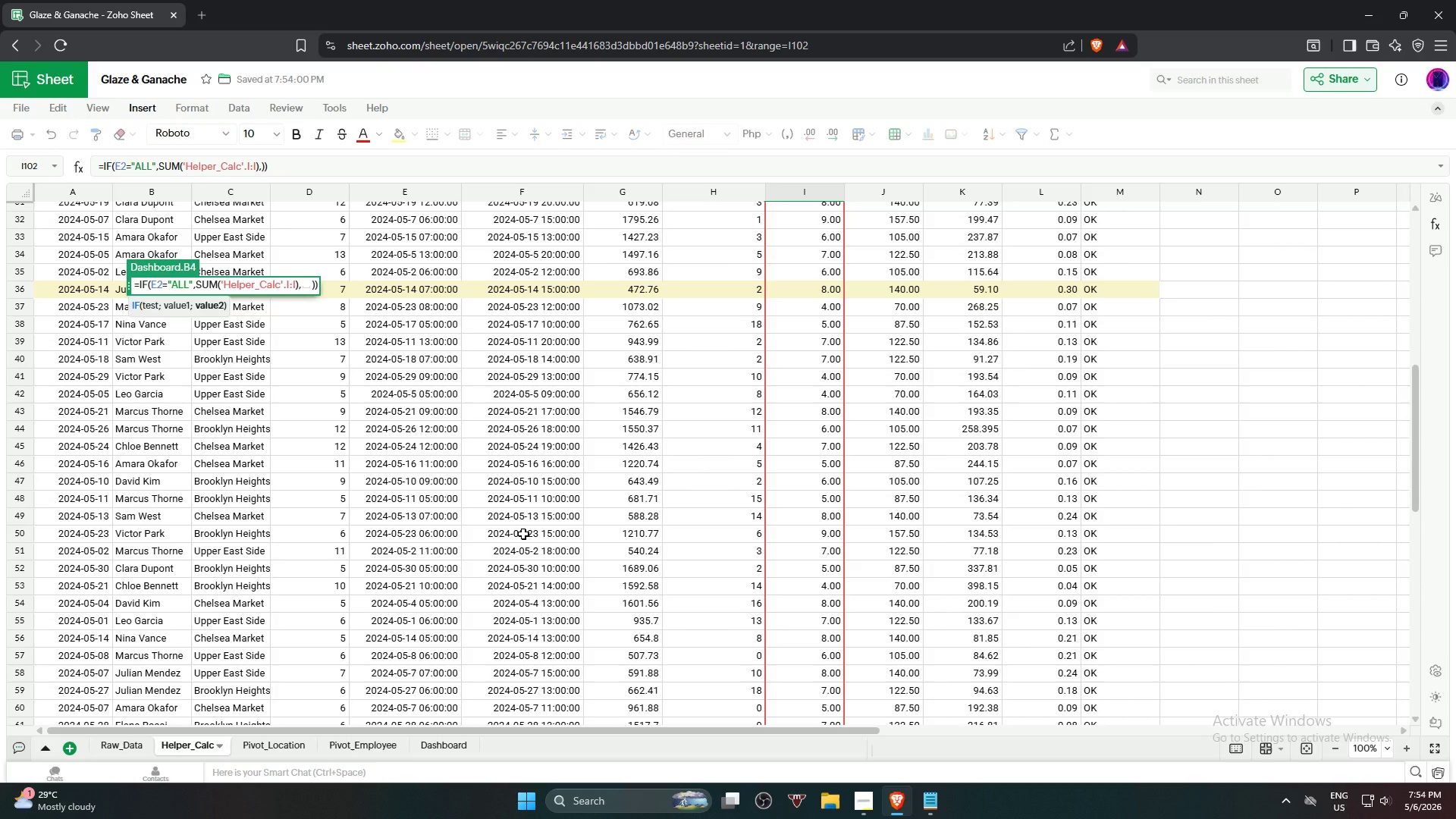 
type(sumi)
 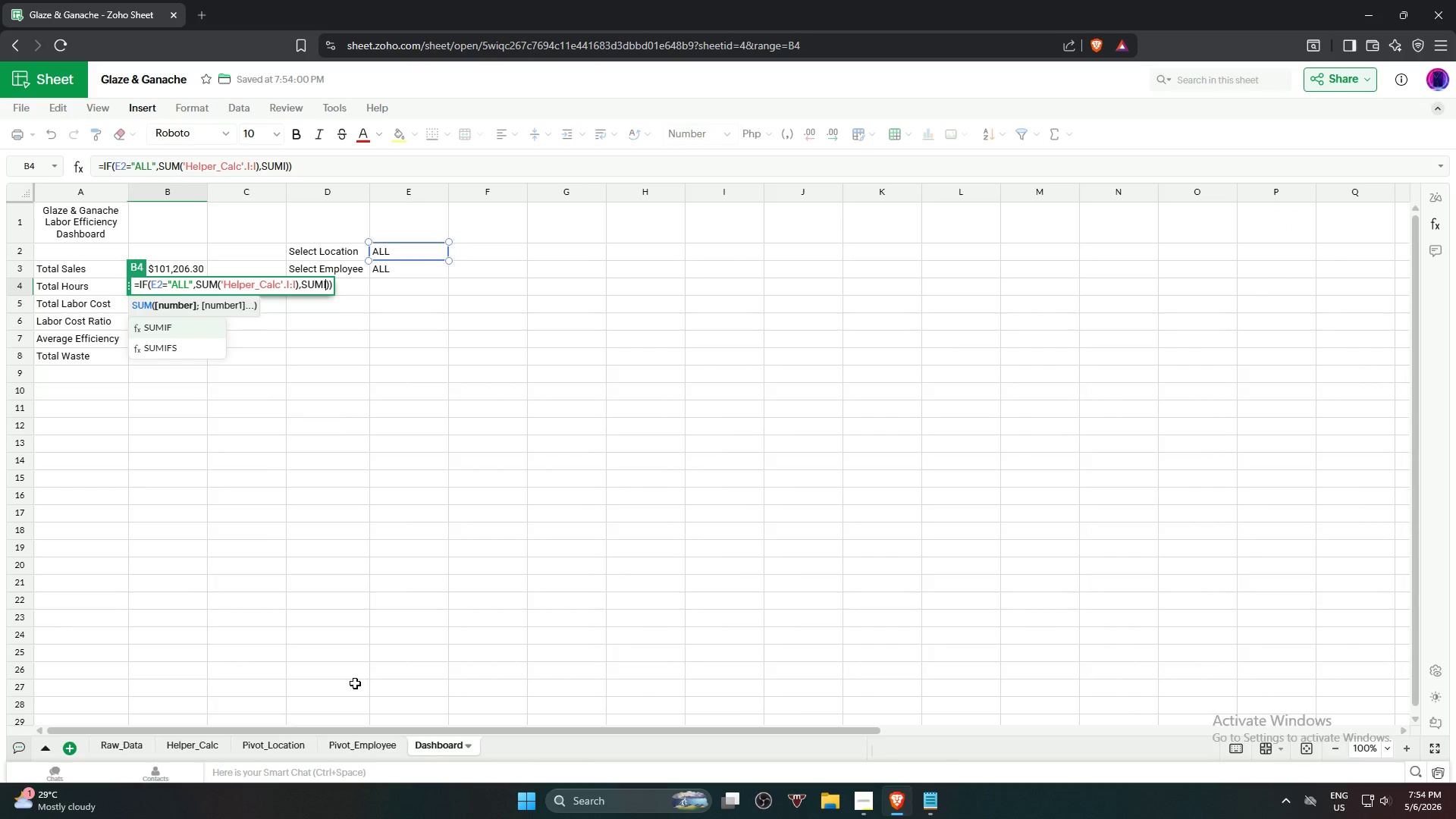 
key(Enter)
 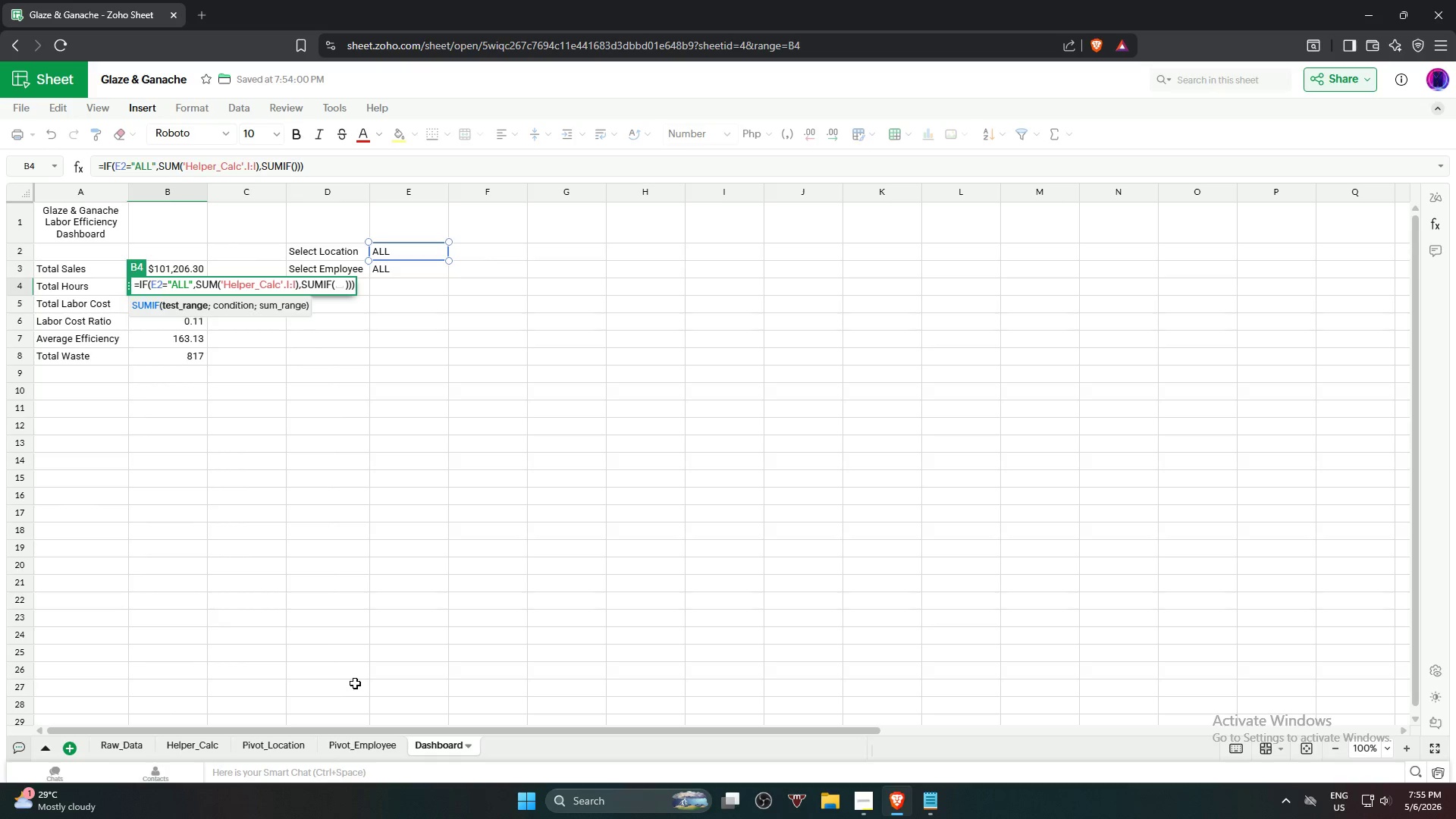 
wait(15.17)
 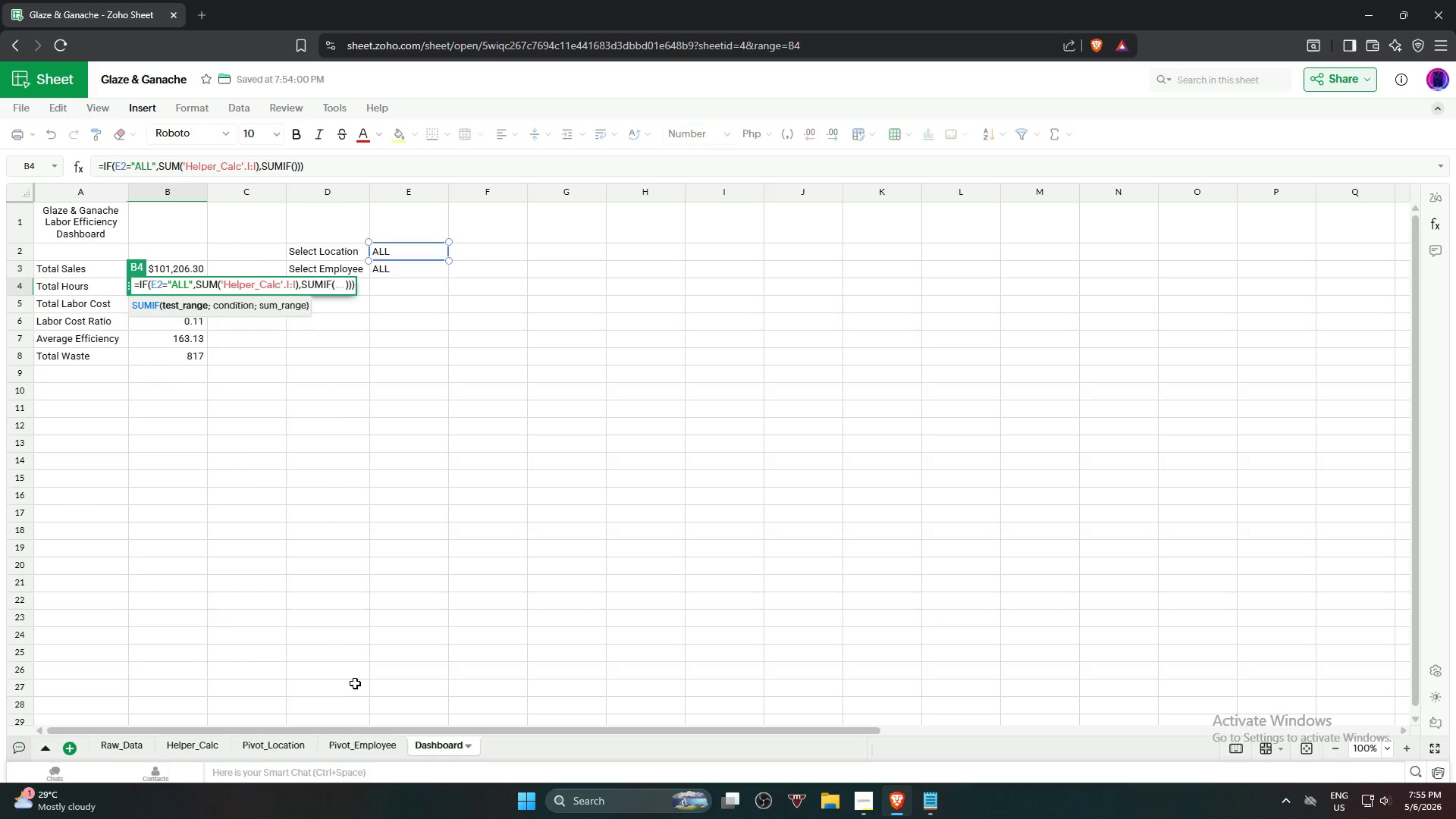 
left_click([193, 747])
 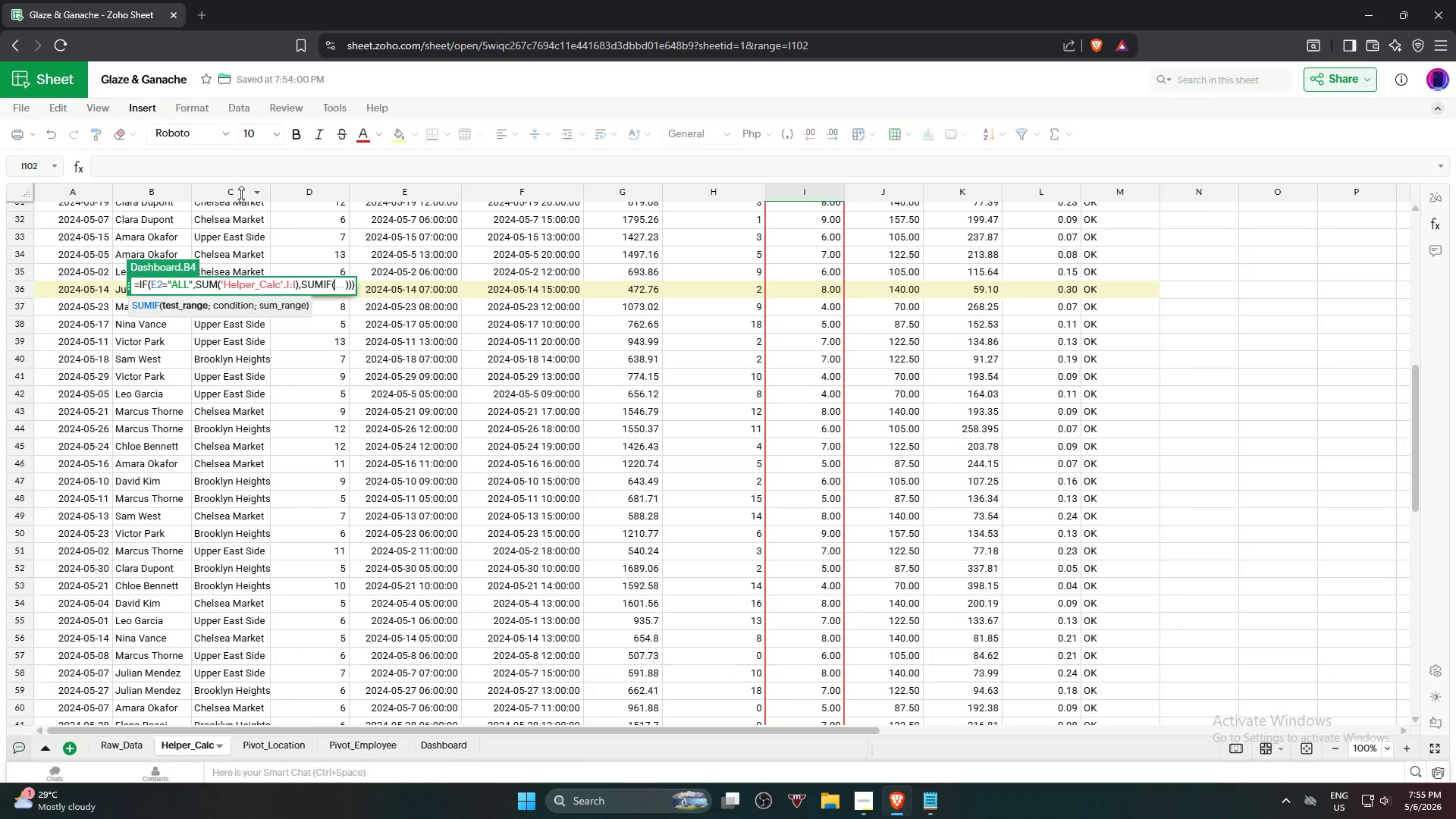 
left_click([235, 191])
 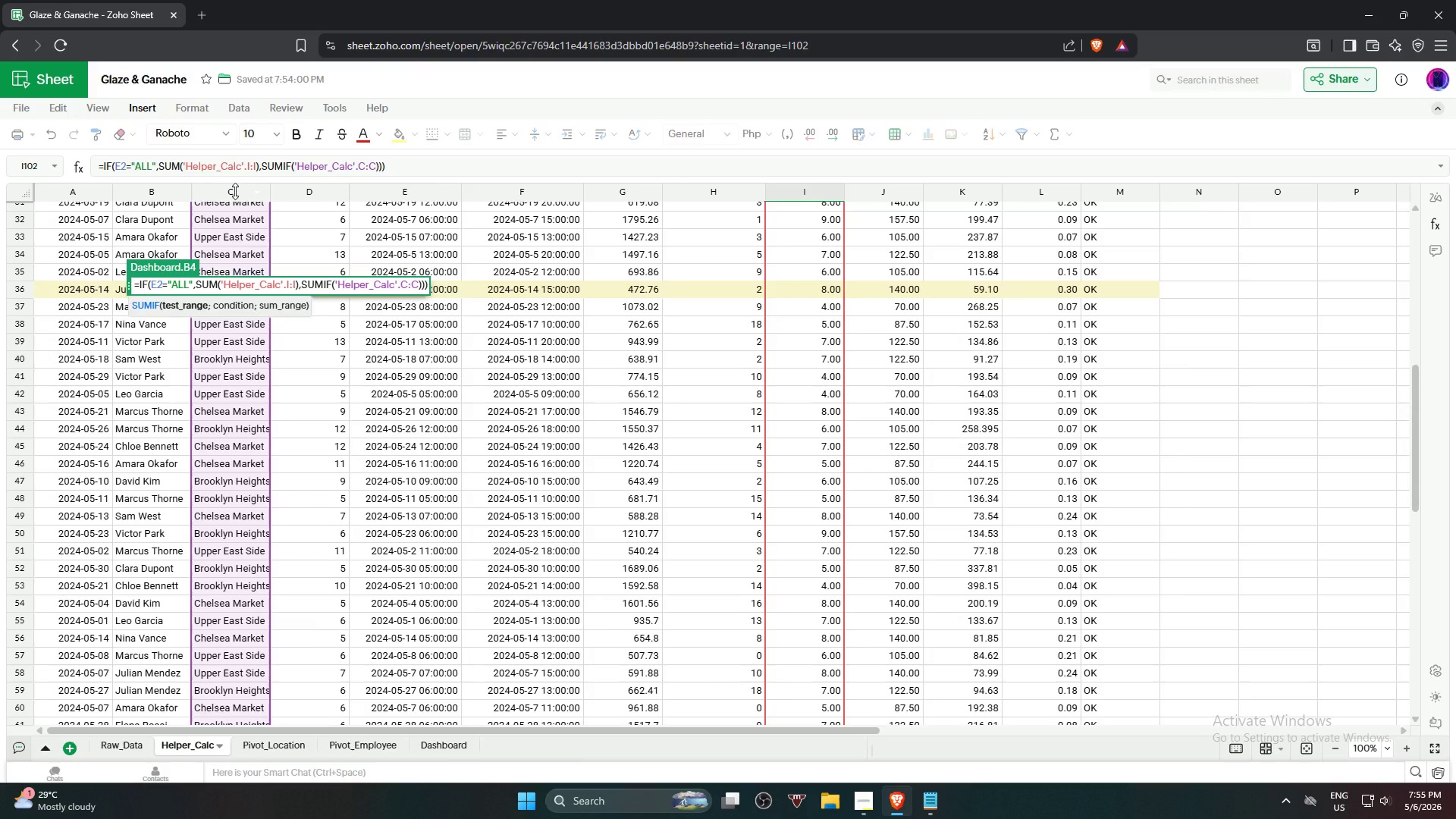 
key(Comma)
 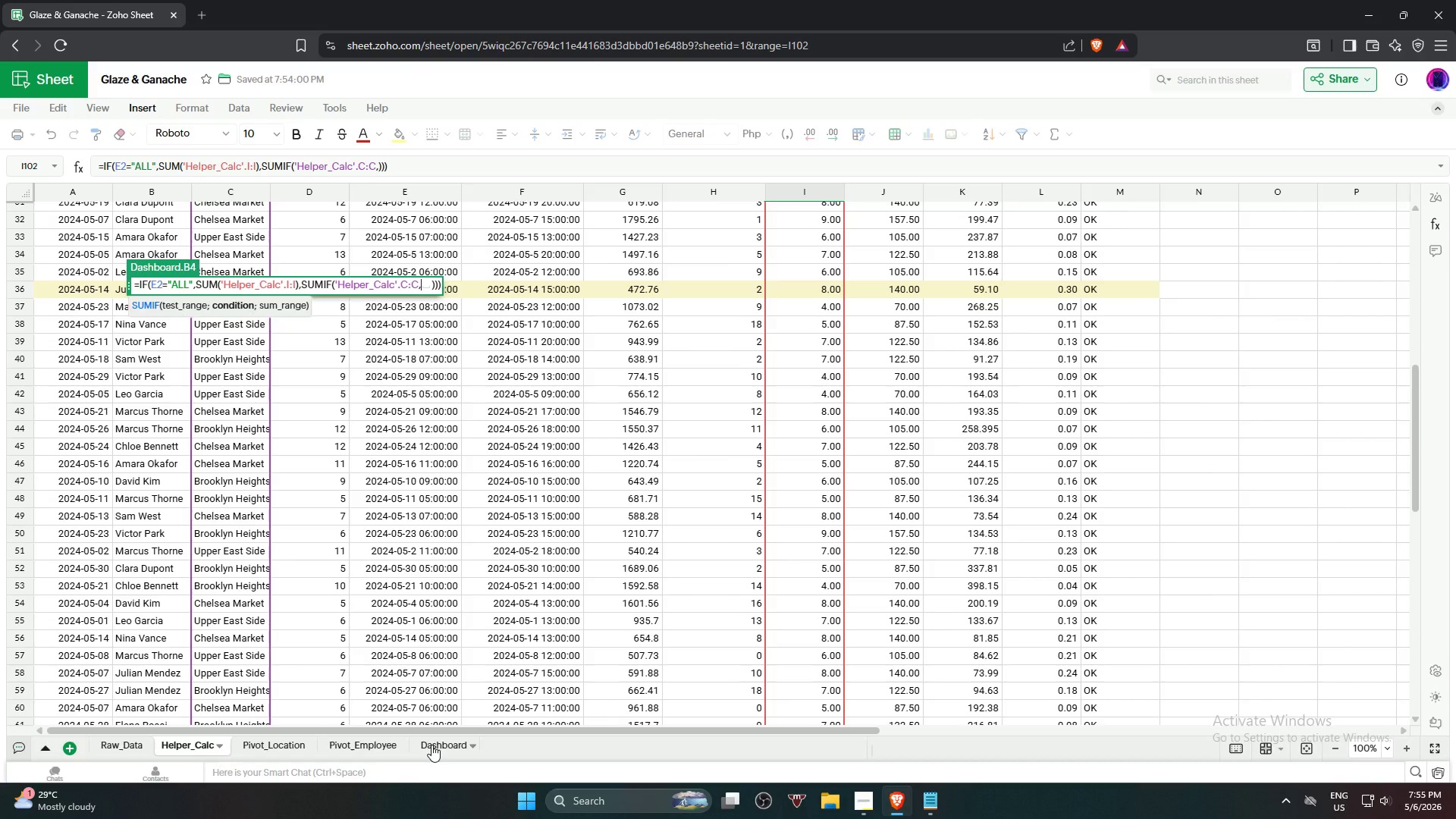 
left_click([431, 745])
 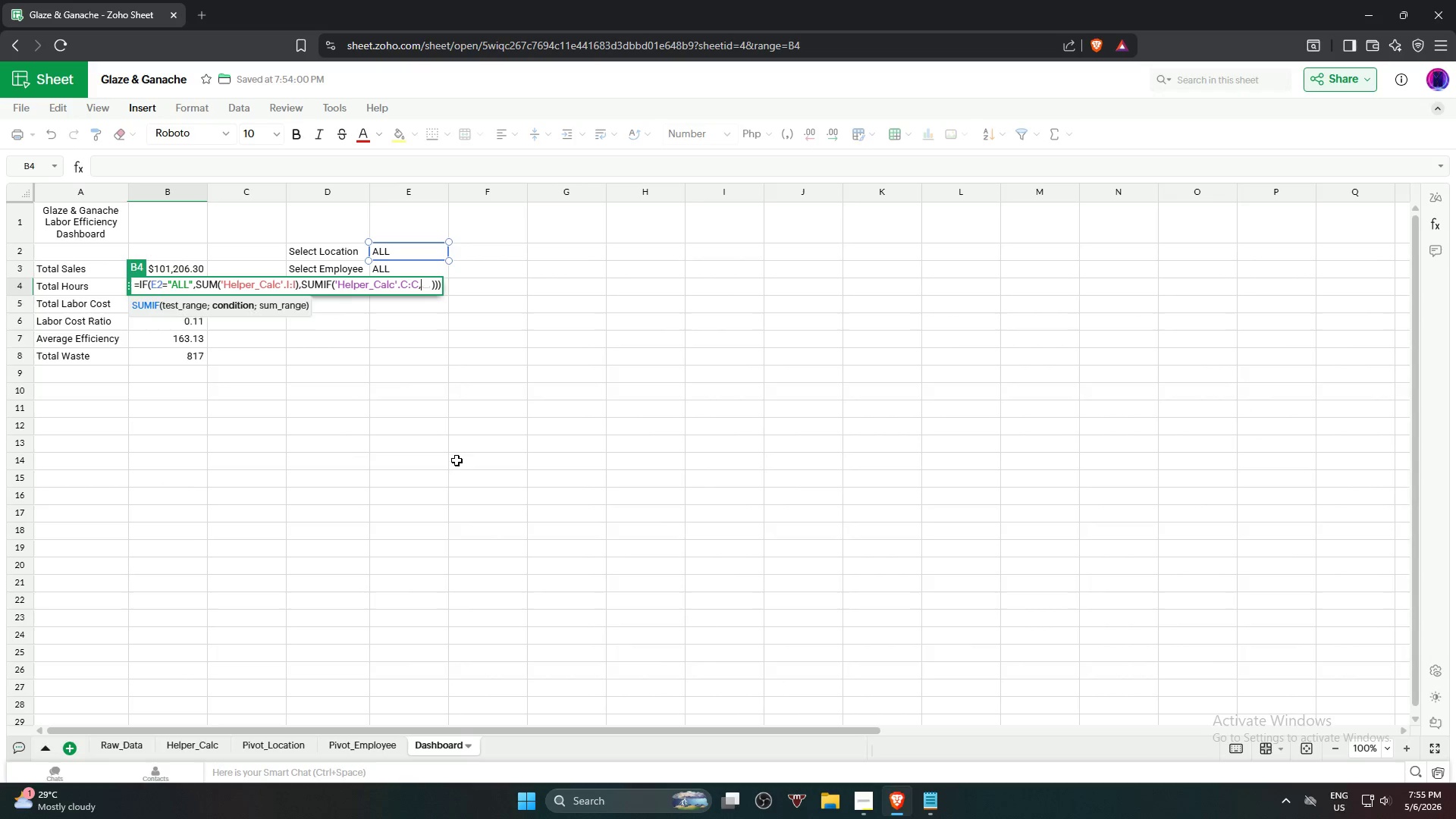 
left_click([416, 254])
 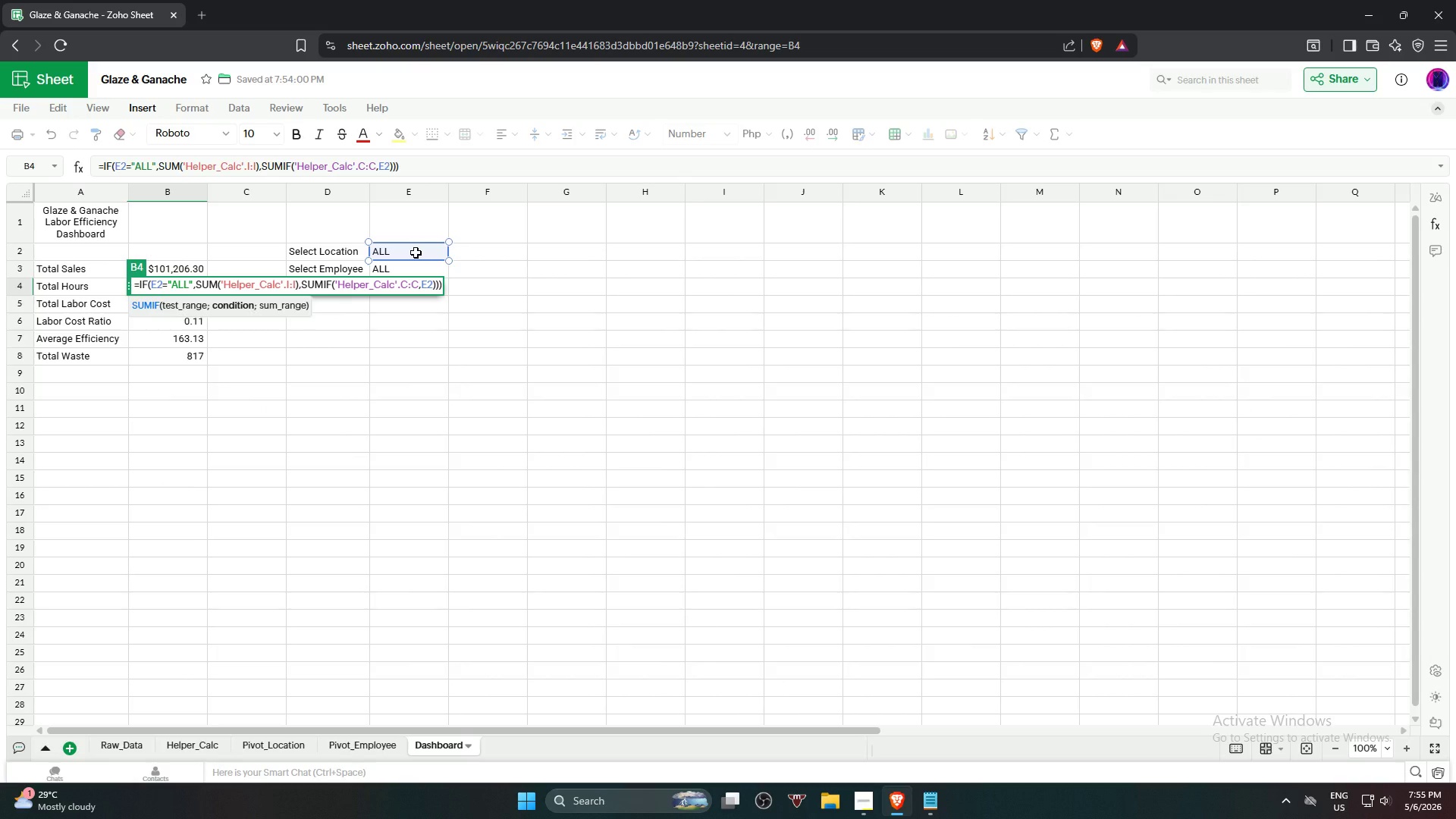 
key(Comma)
 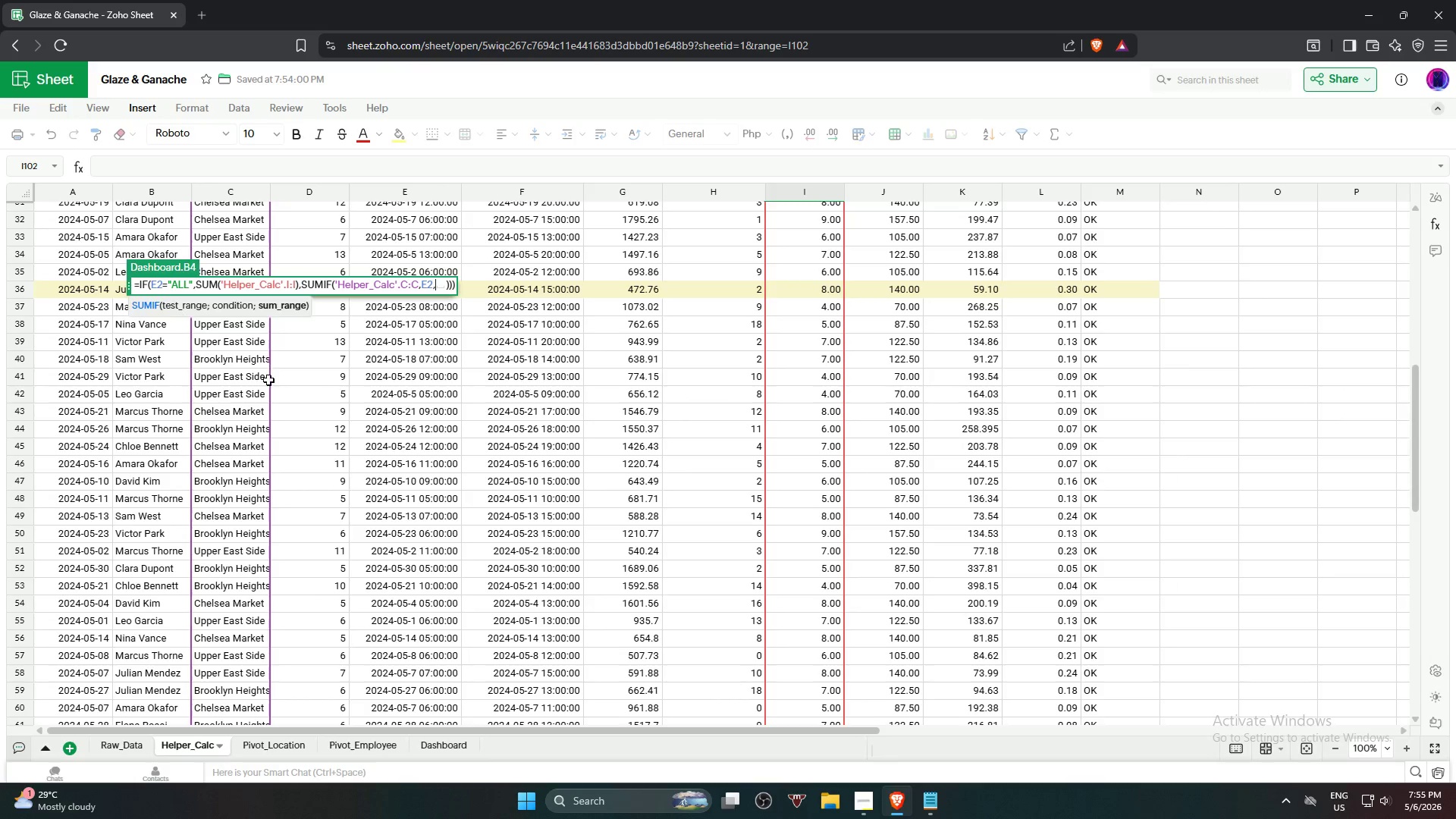 
wait(6.69)
 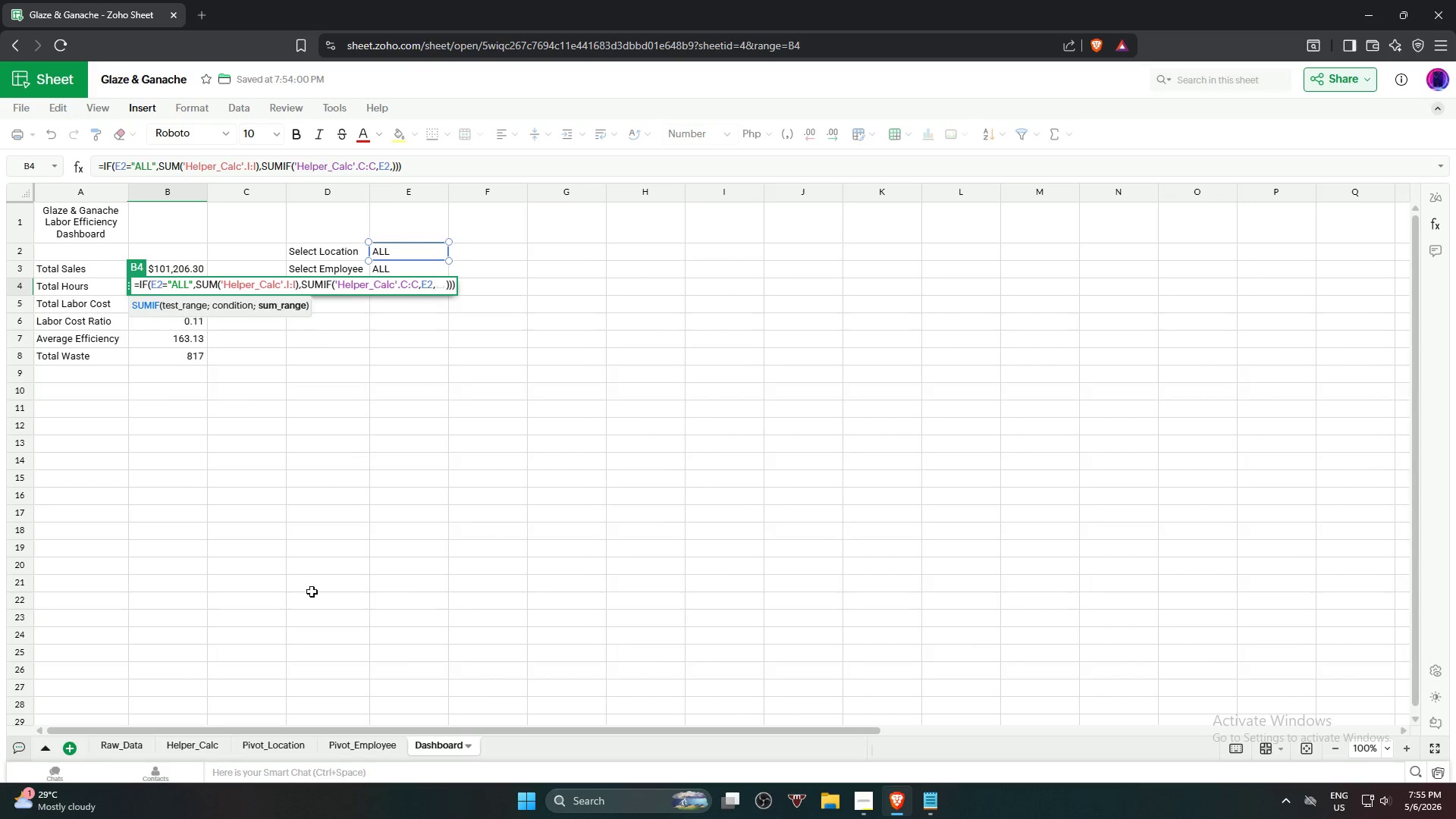 
left_click([803, 188])
 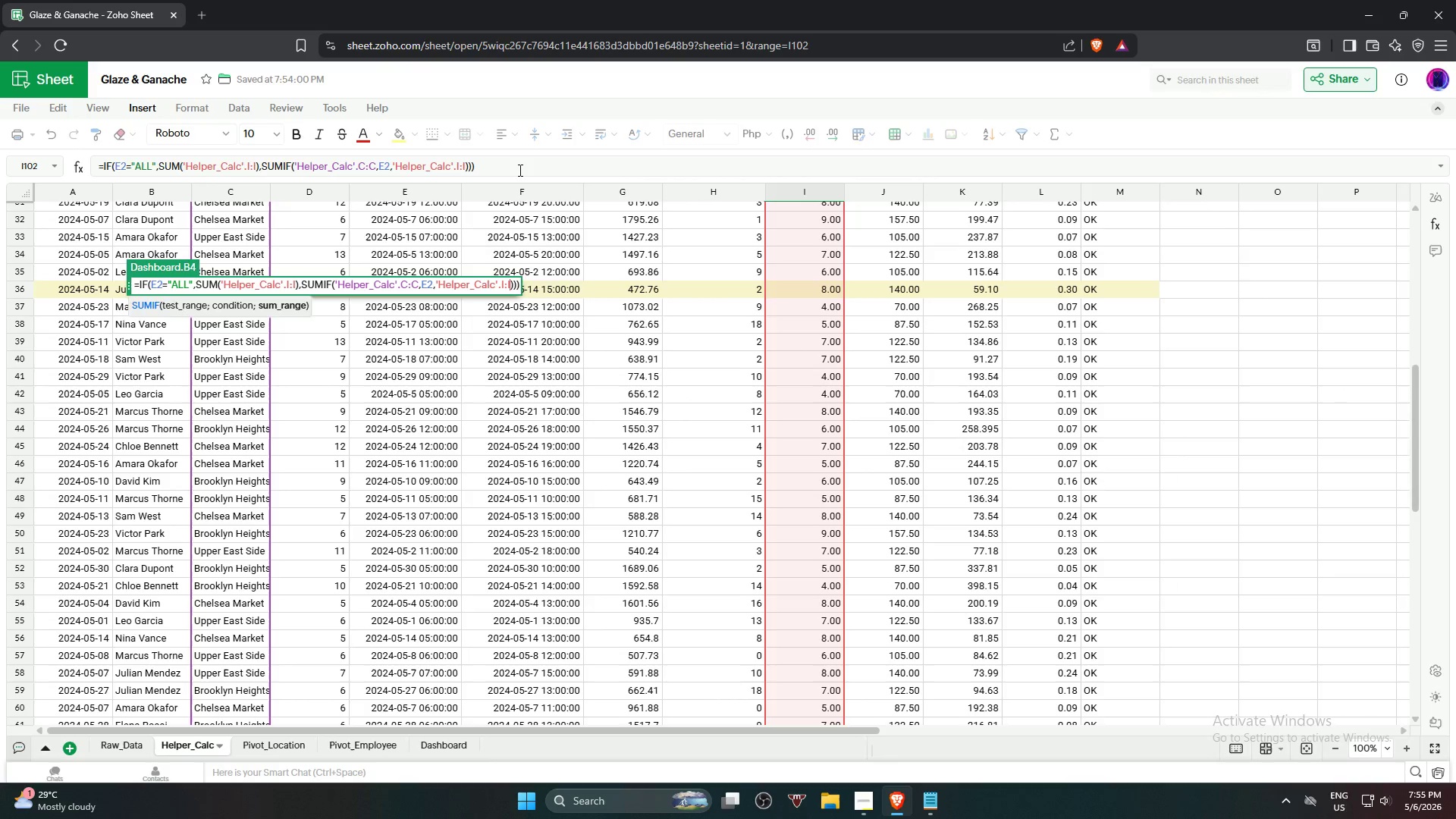 
left_click([510, 165])
 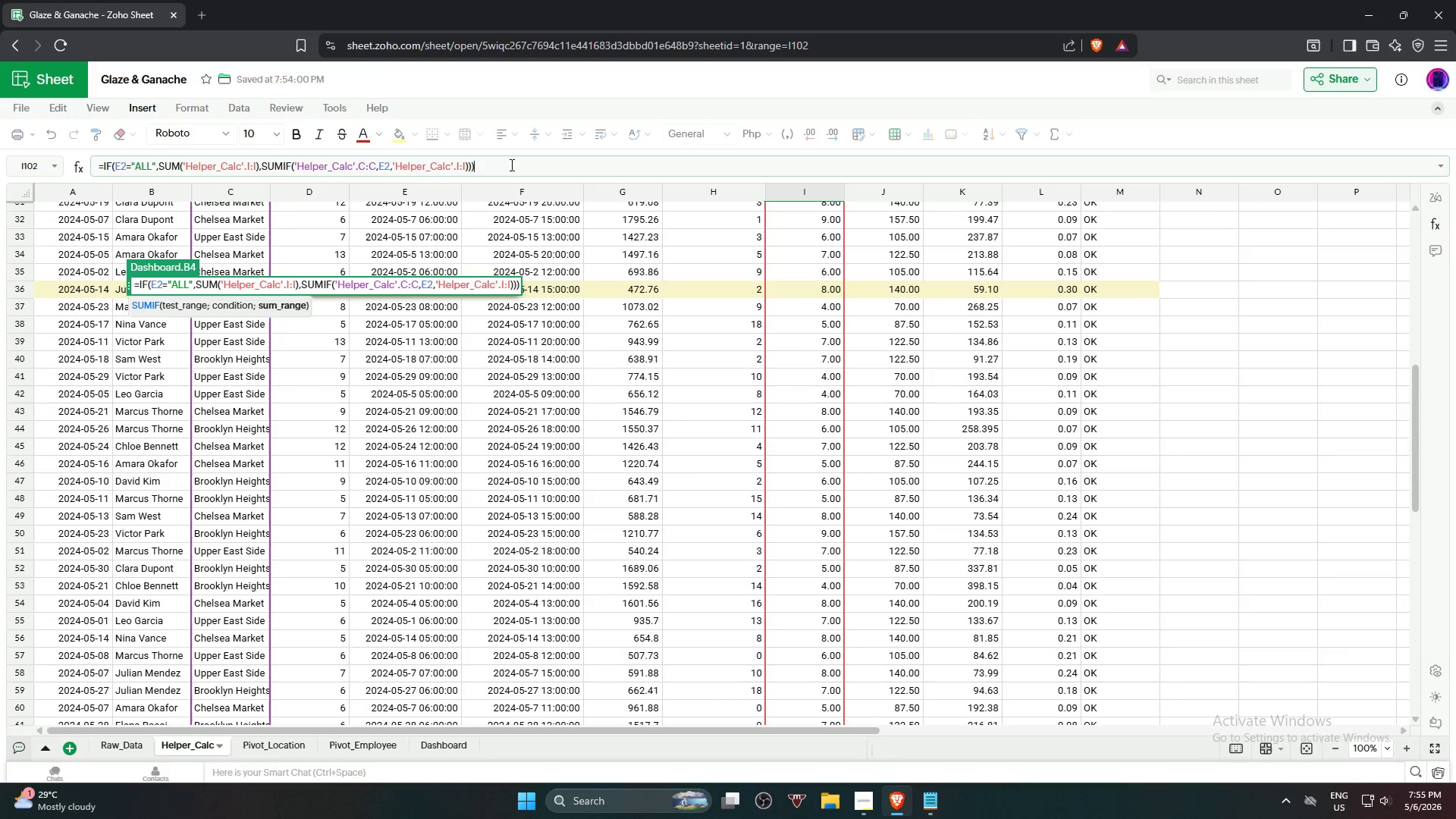 
key(Backspace)
 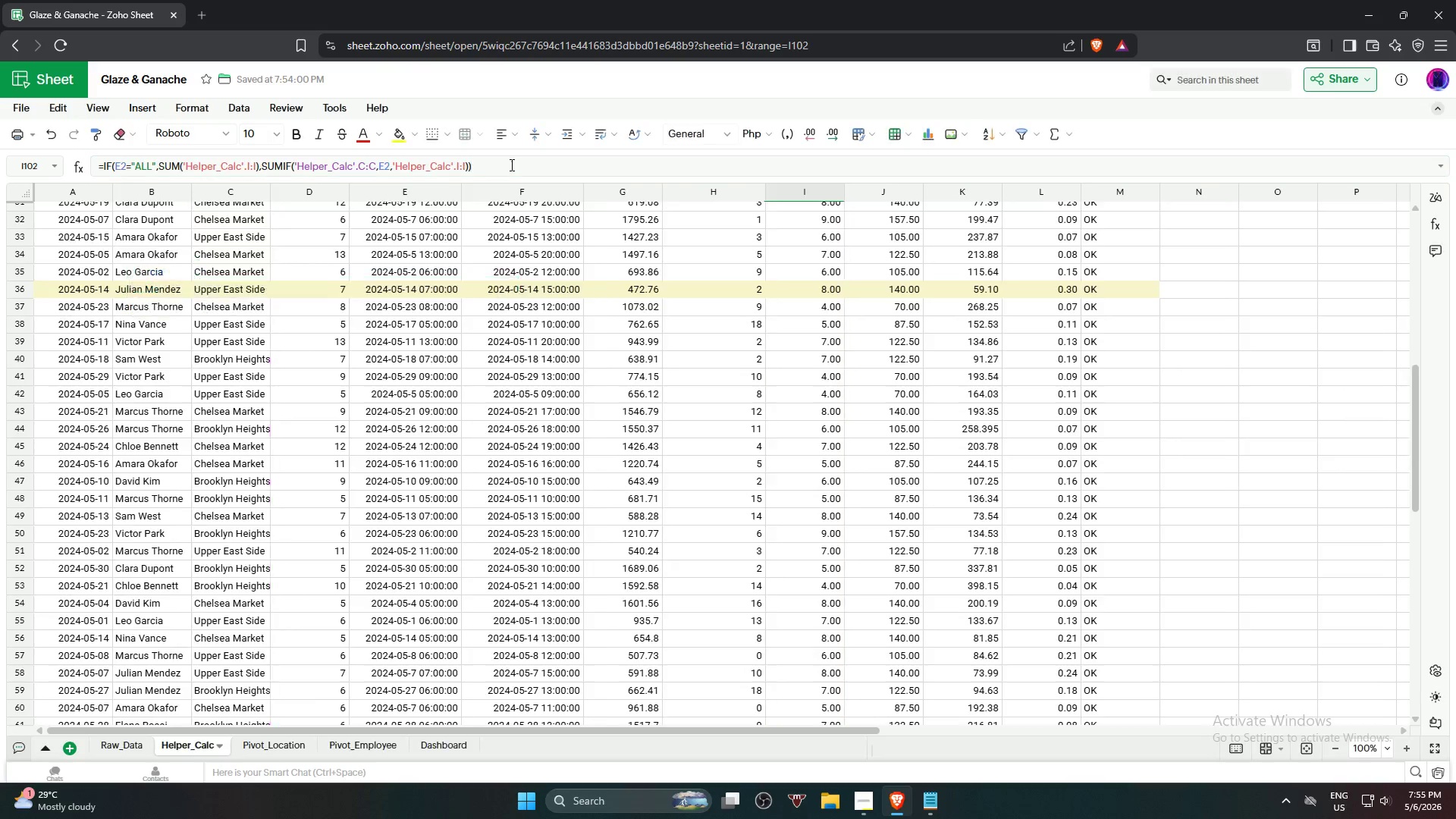 
key(Enter)
 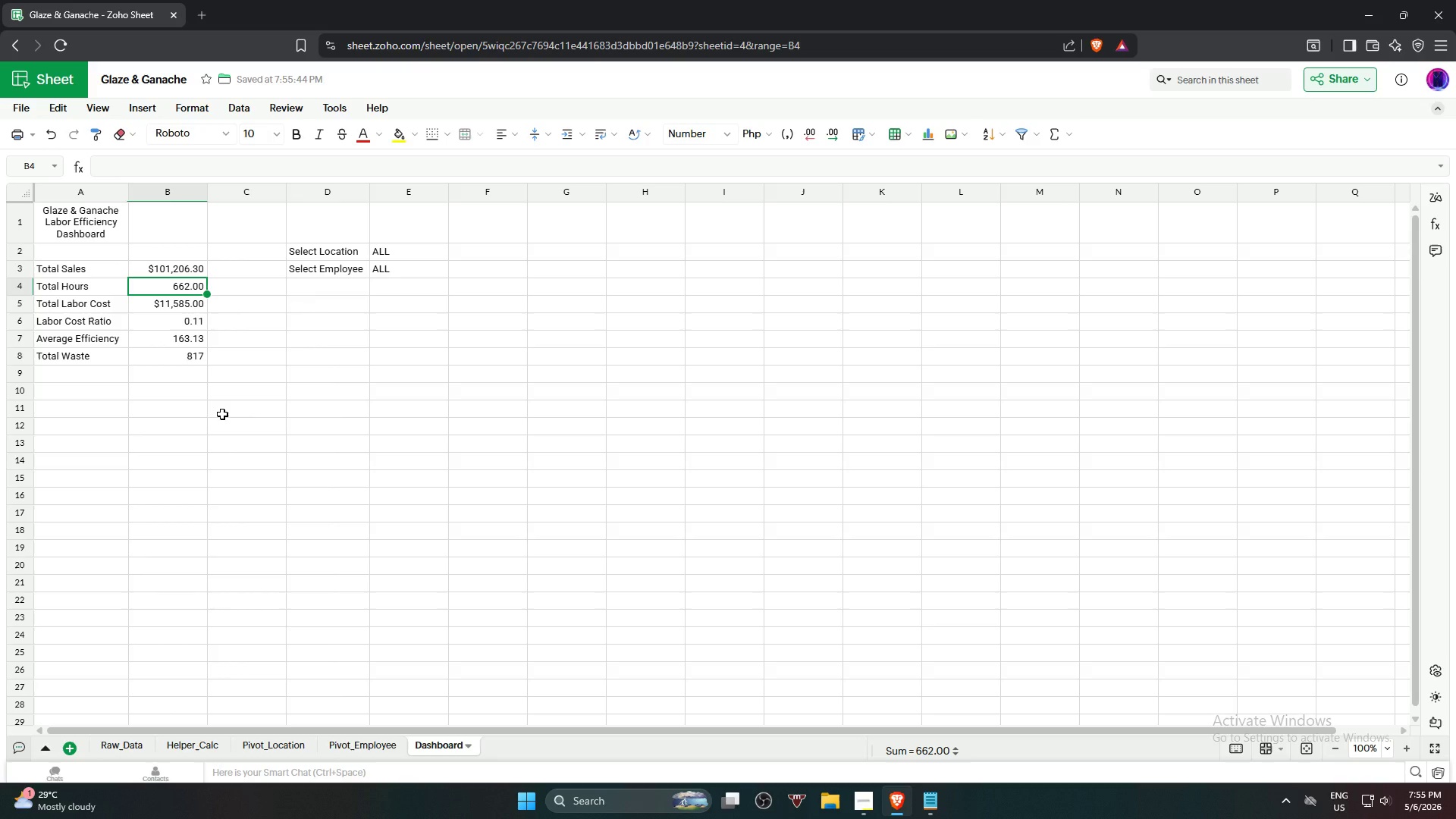 
wait(10.83)
 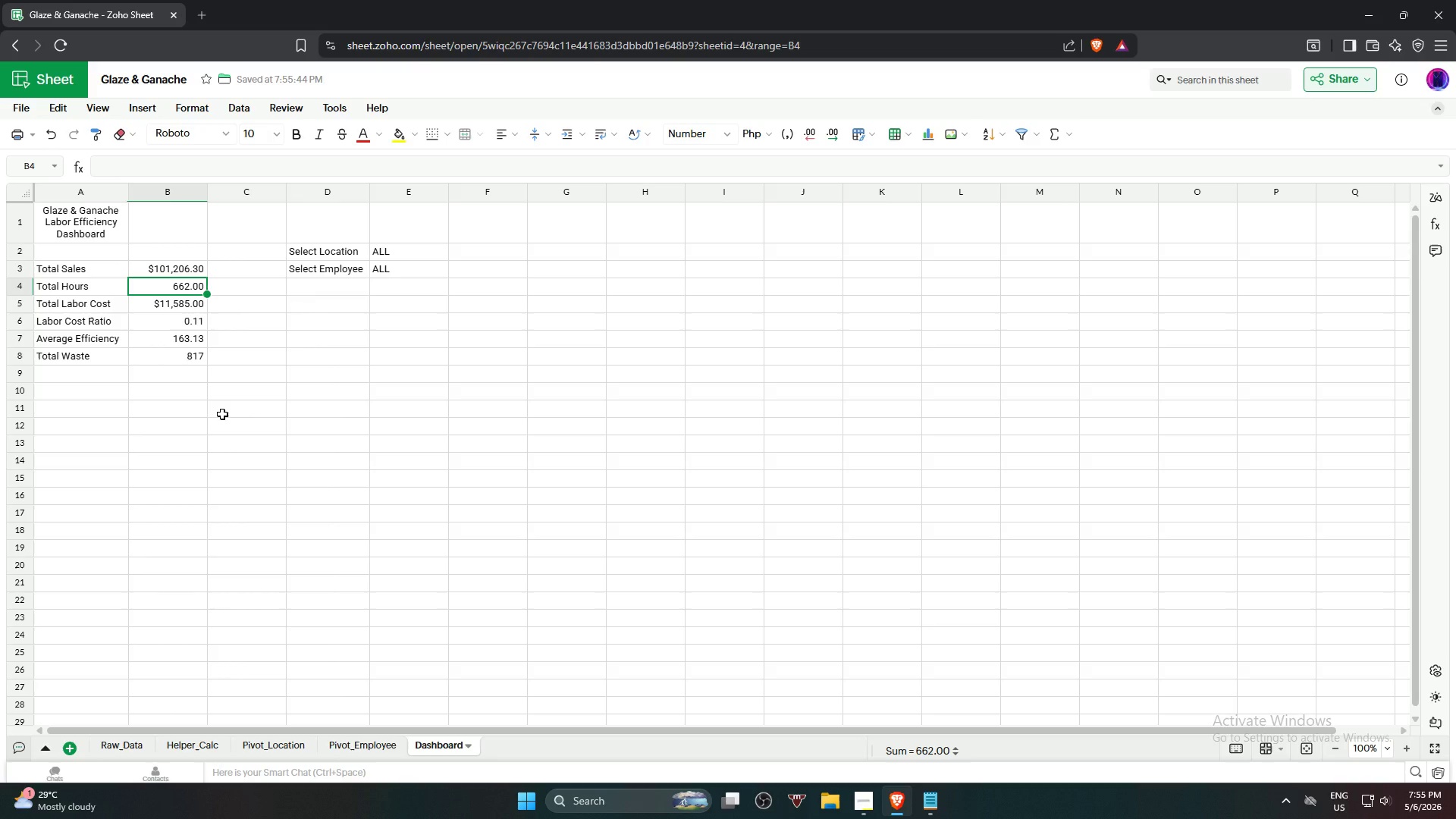 
left_click([184, 307])
 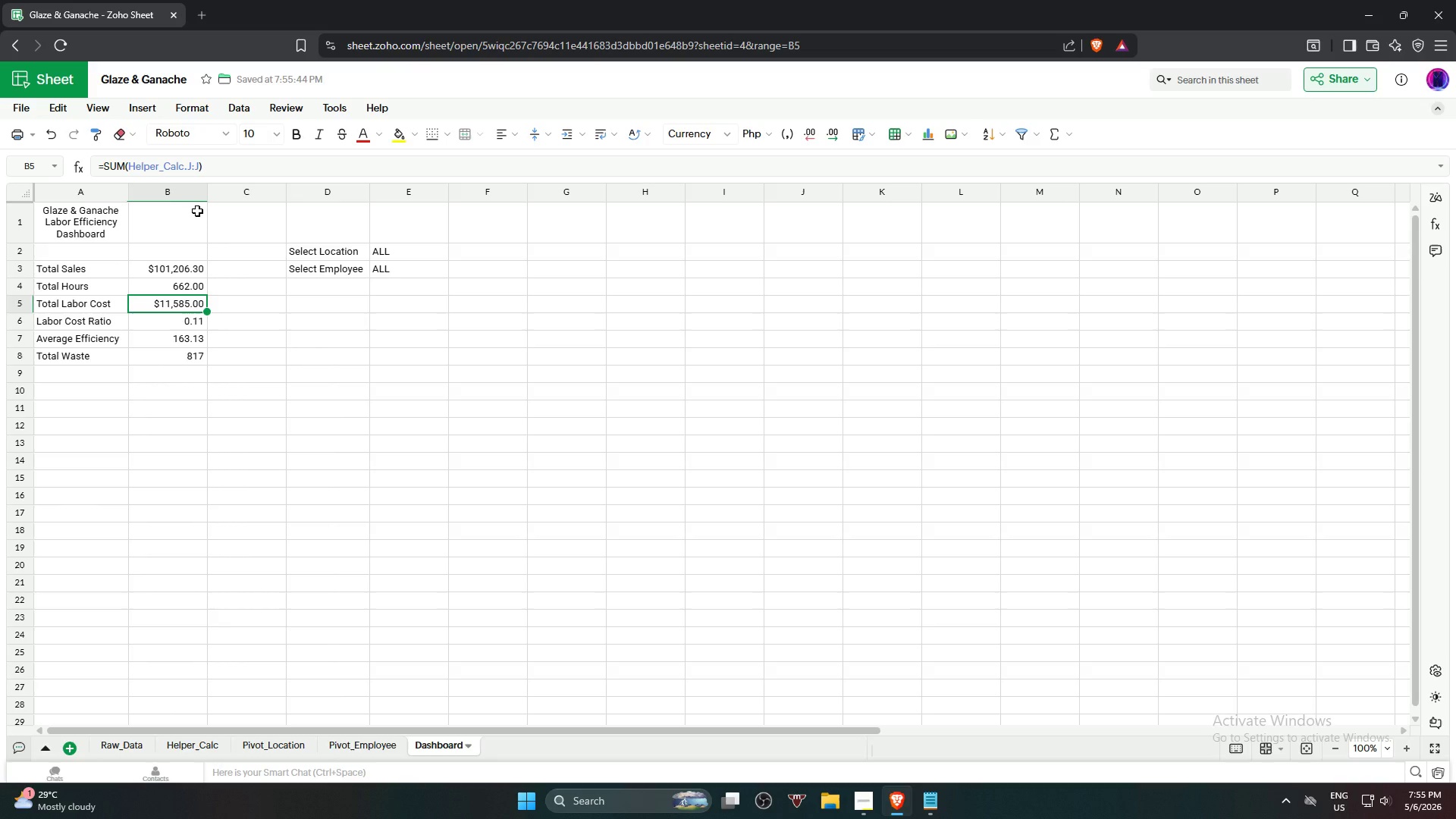 
type(=if)
 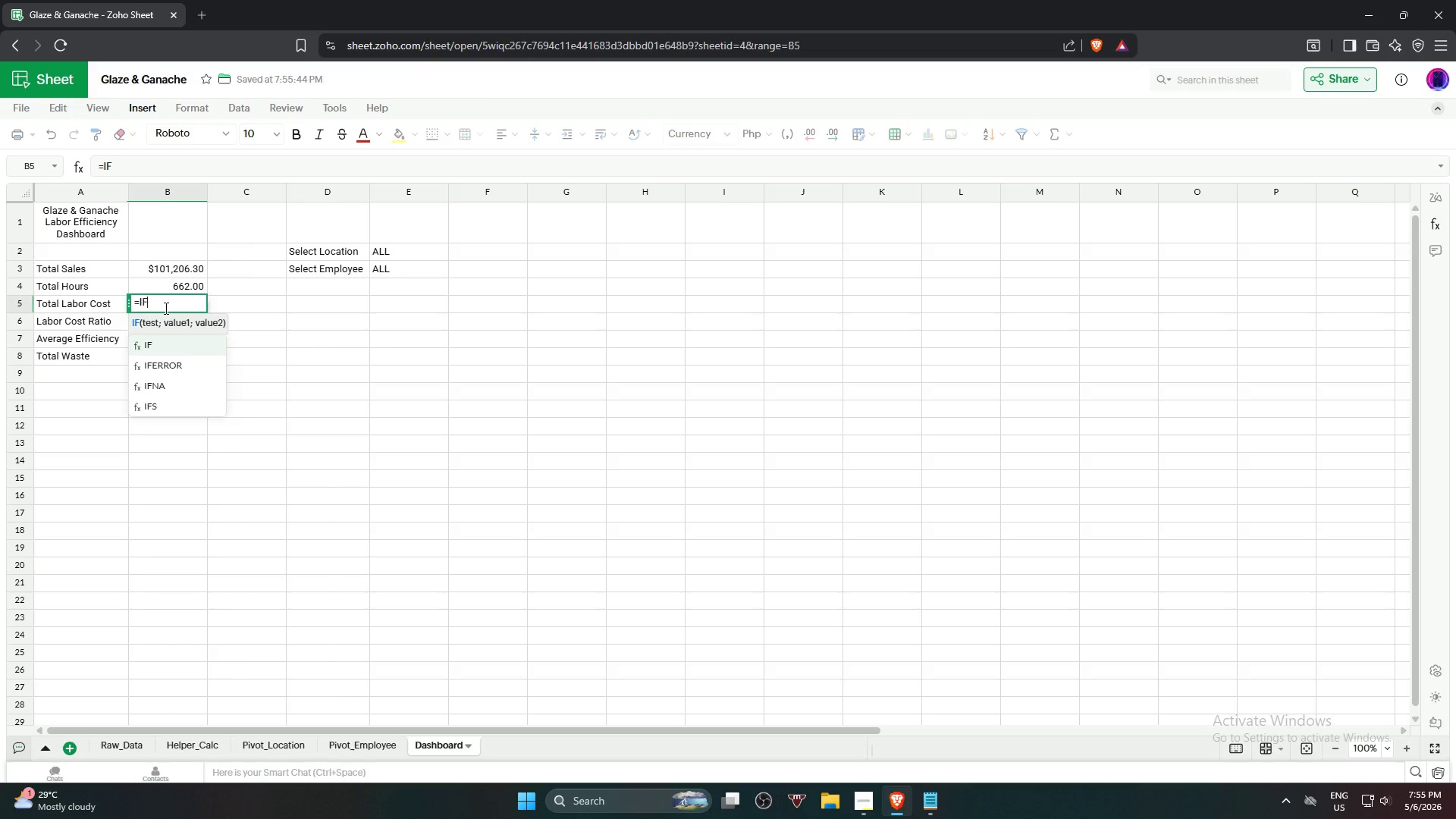 
key(NumpadEnter)
 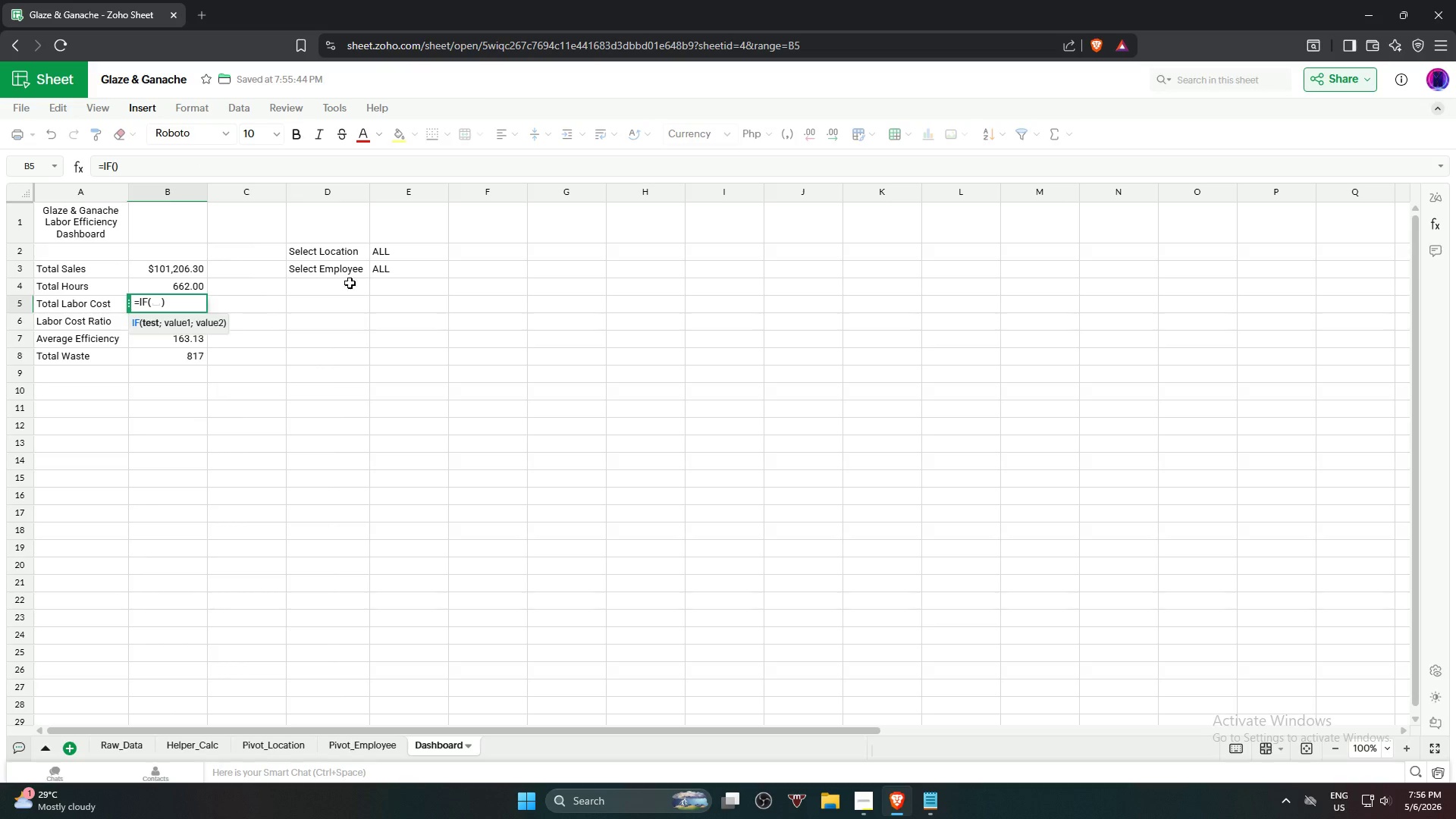 
left_click([416, 251])
 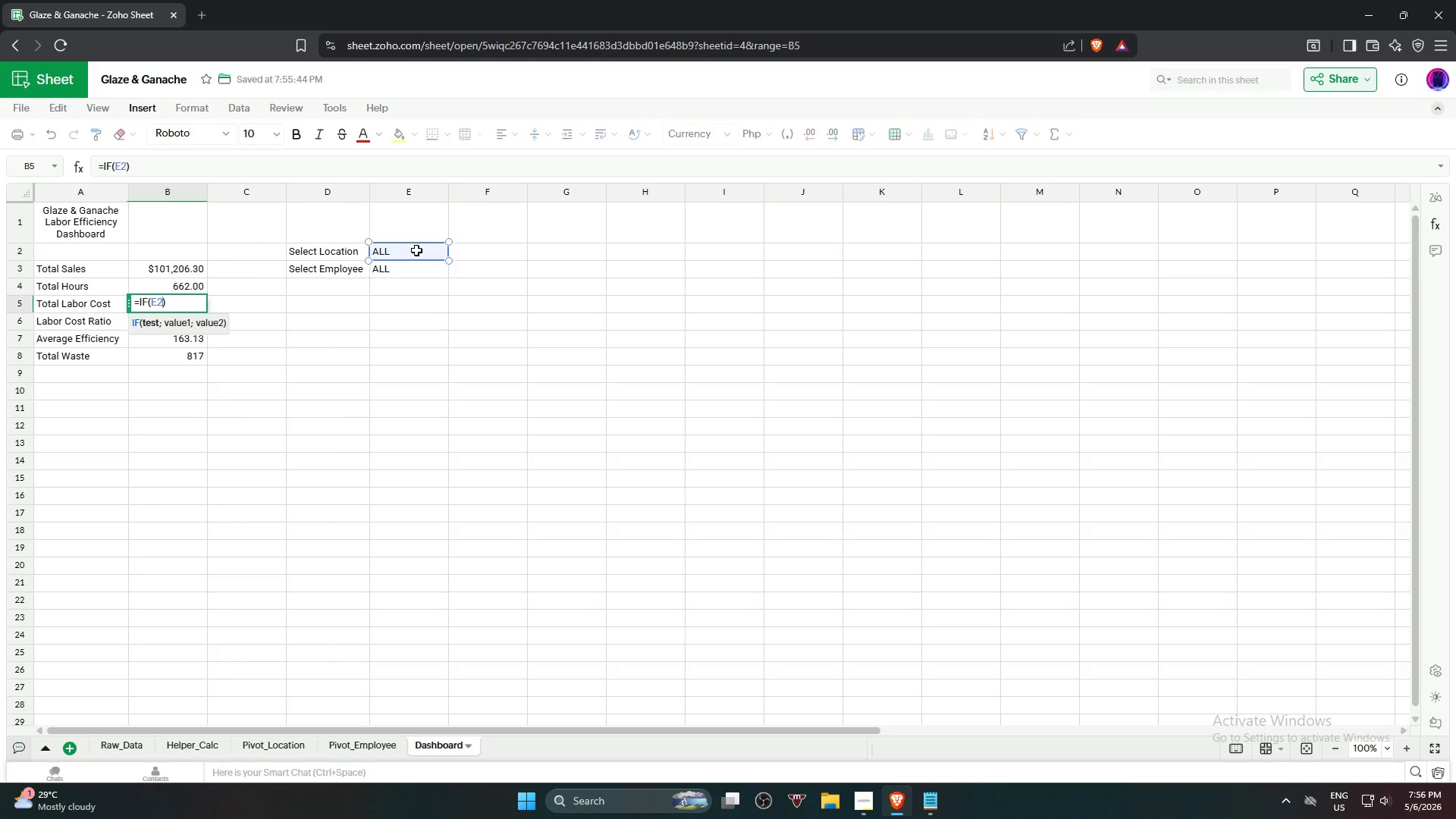 
type(="A)
key(Backspace)
type(all",)
 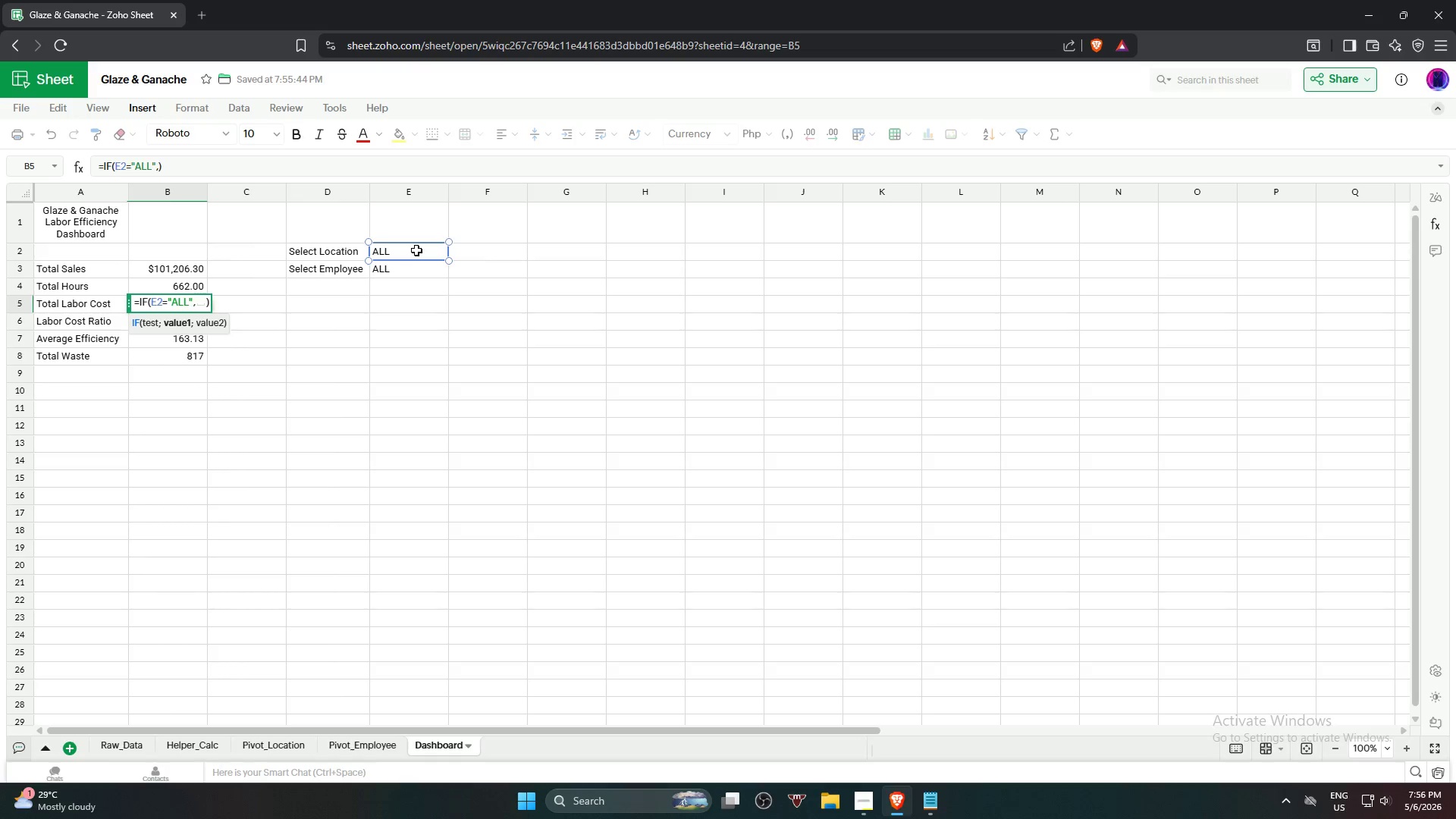 
type(sum)
 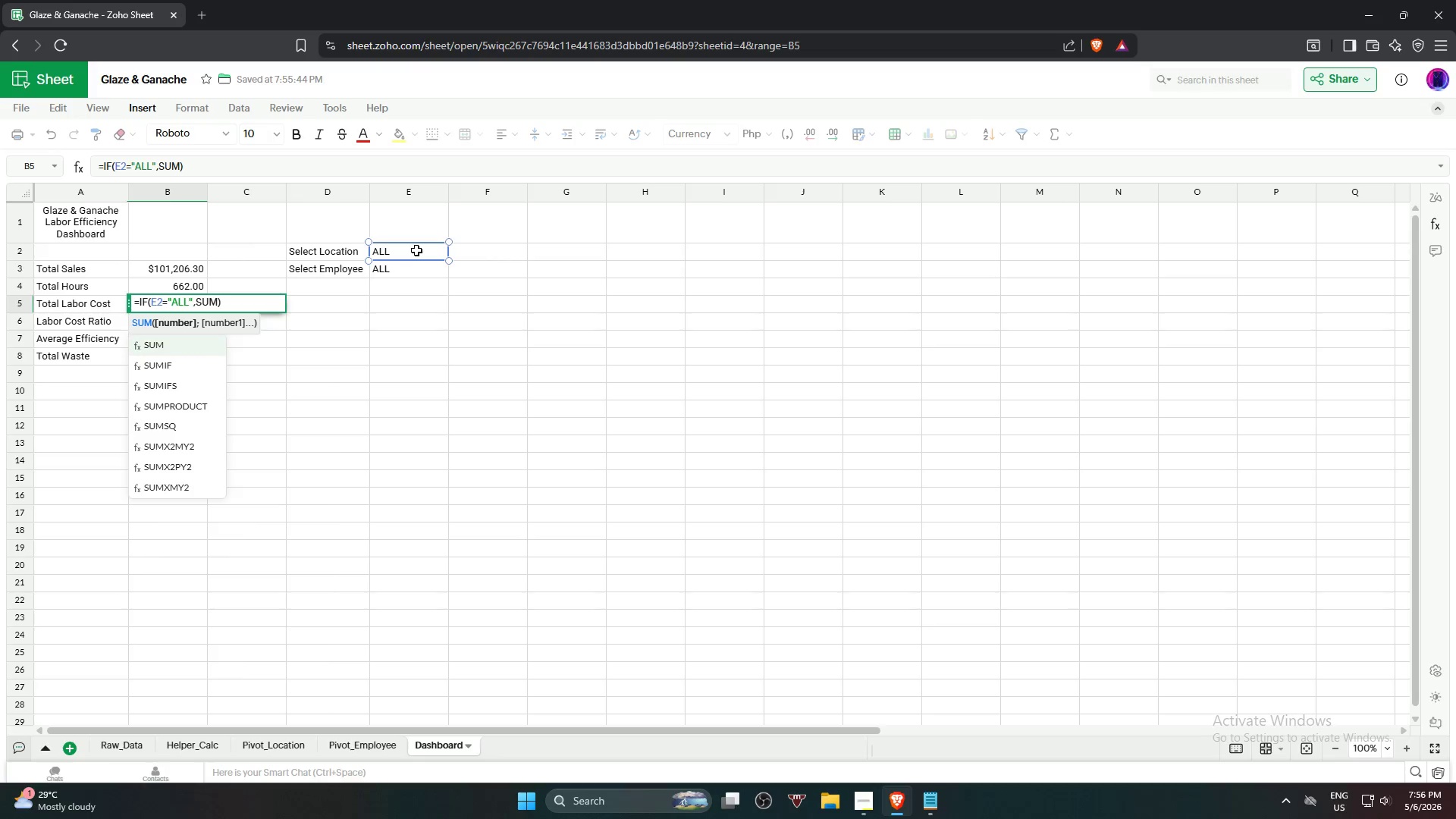 
key(Enter)
 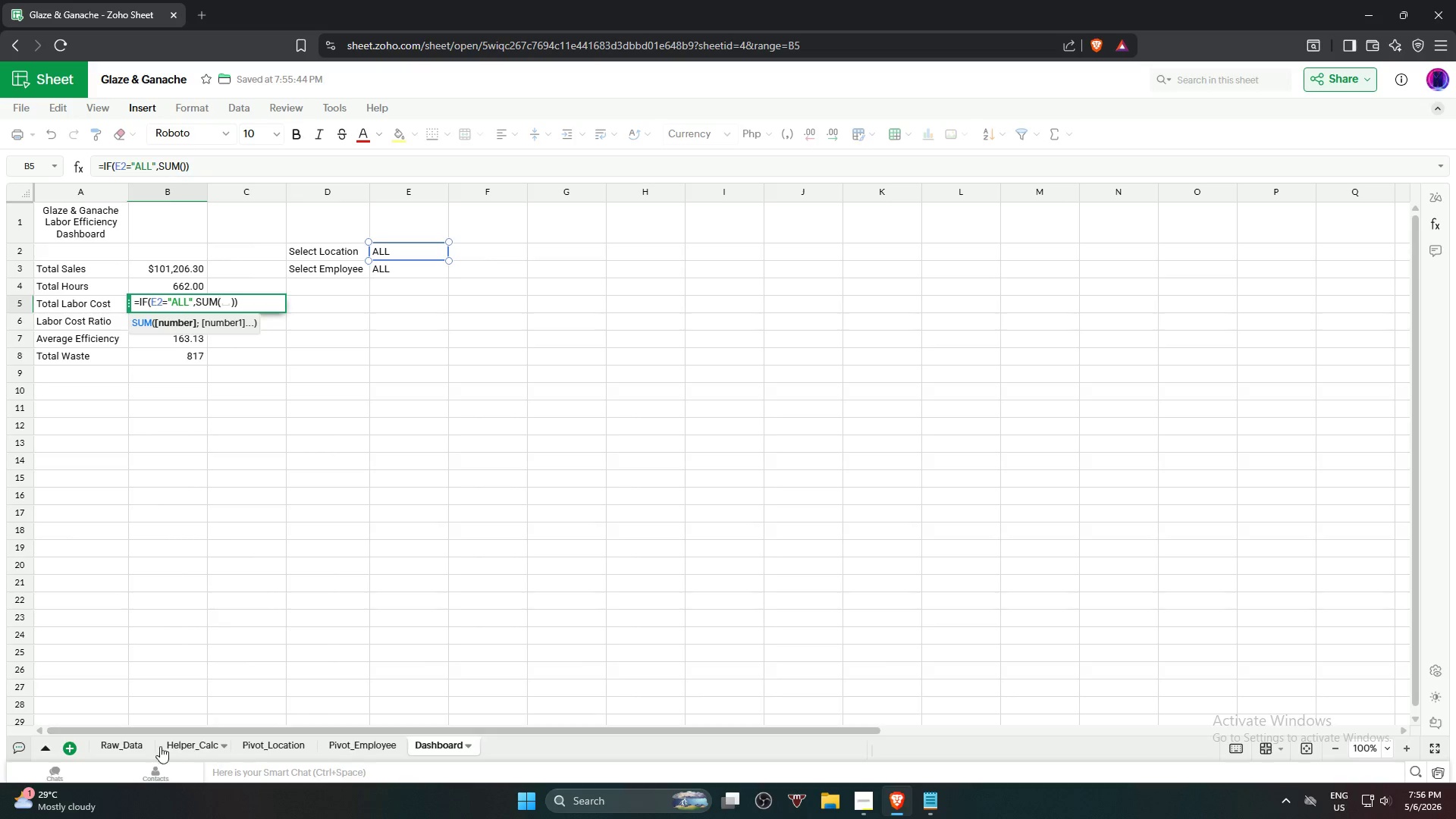 
left_click([187, 751])
 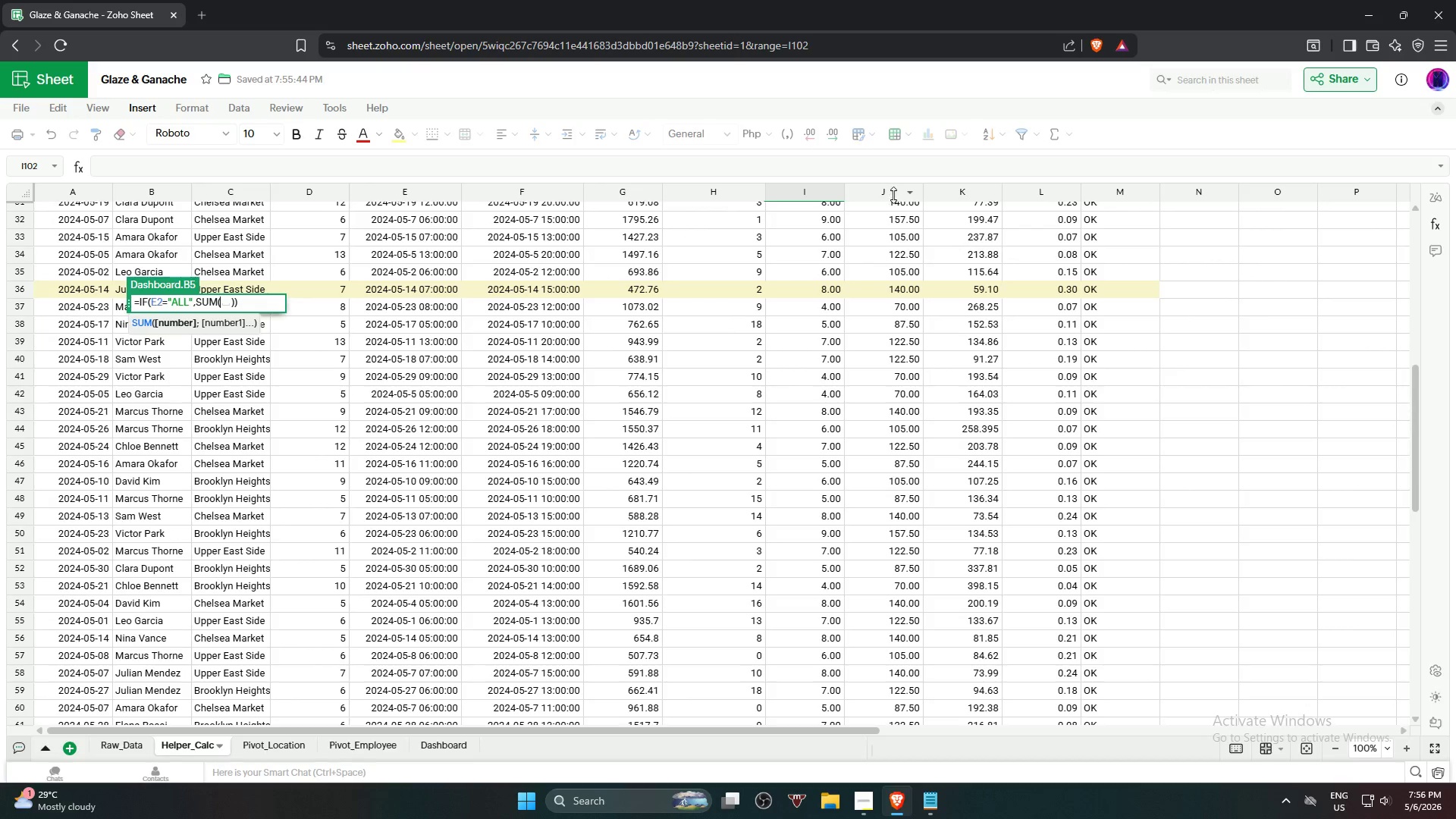 
left_click([896, 194])
 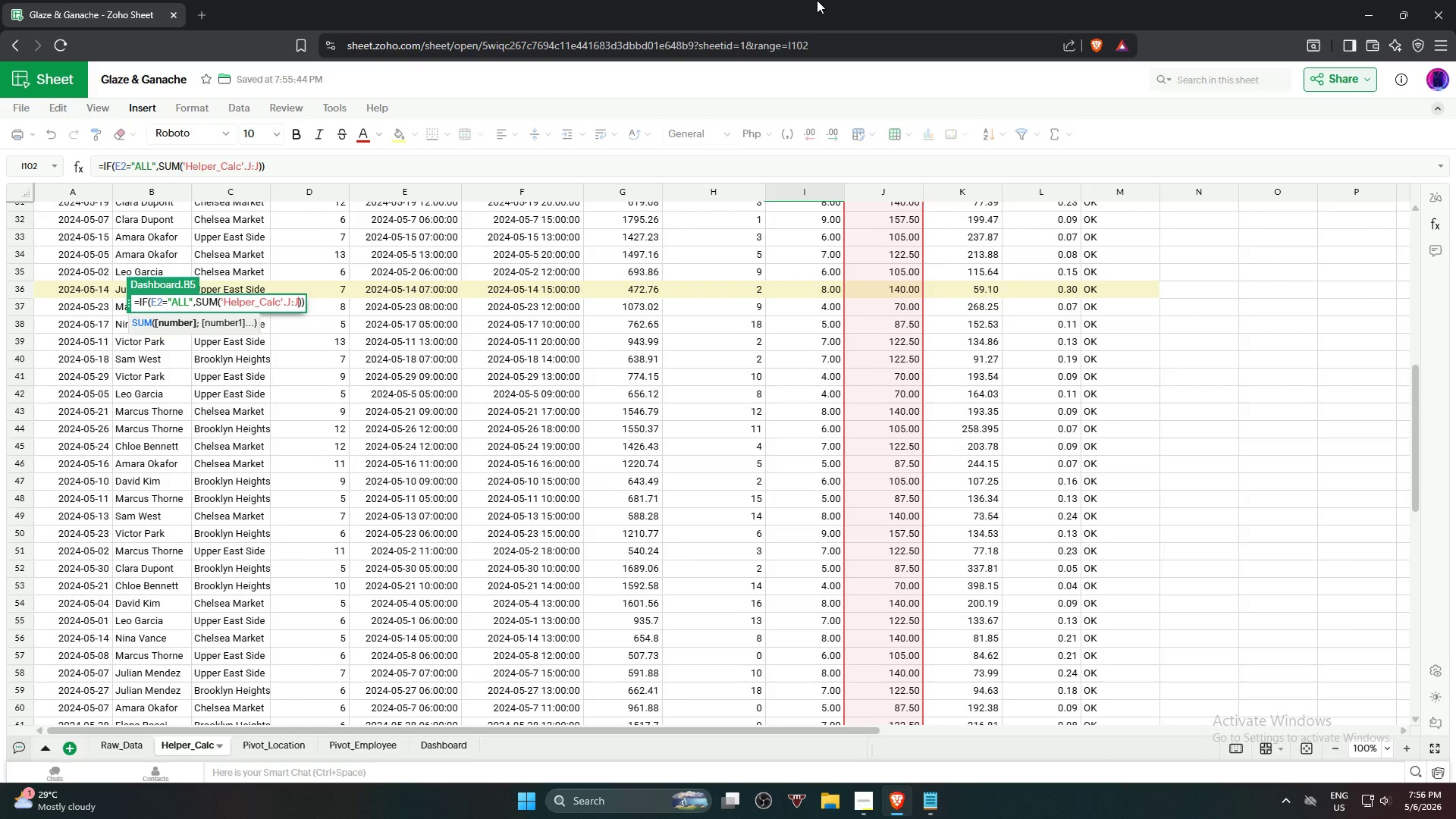 
key(Shift+0)
 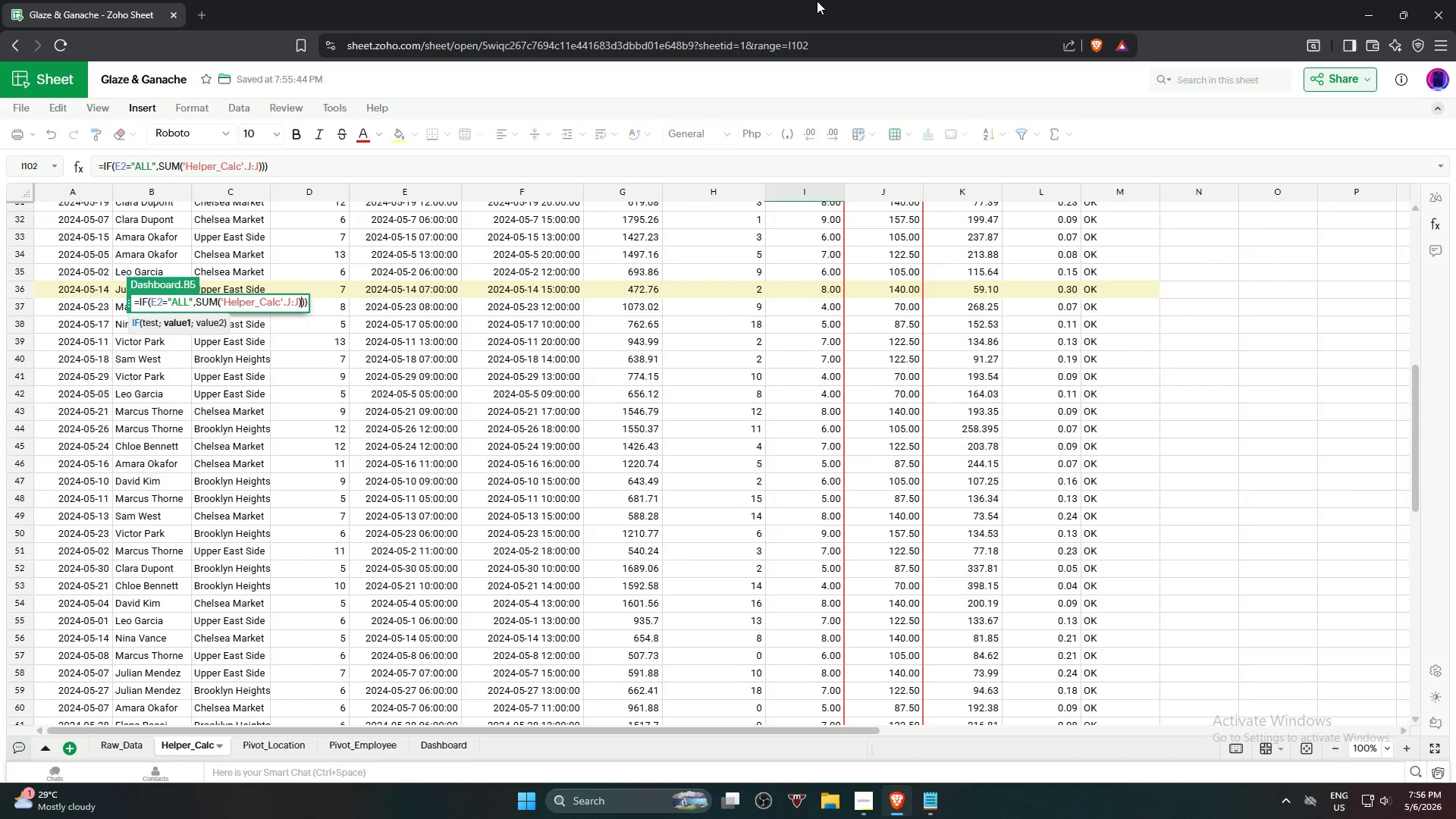 
key(Comma)
 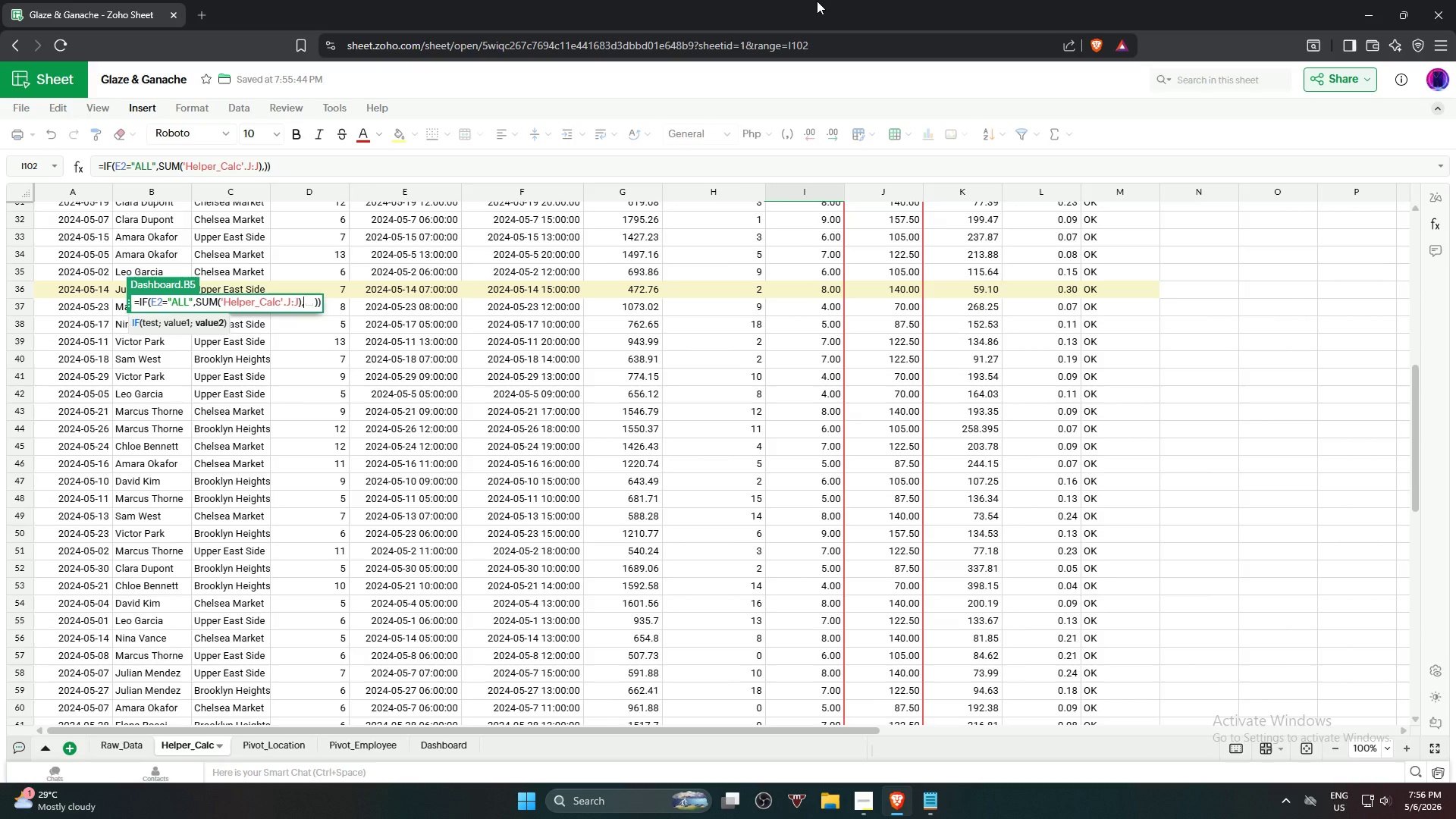 
wait(5.95)
 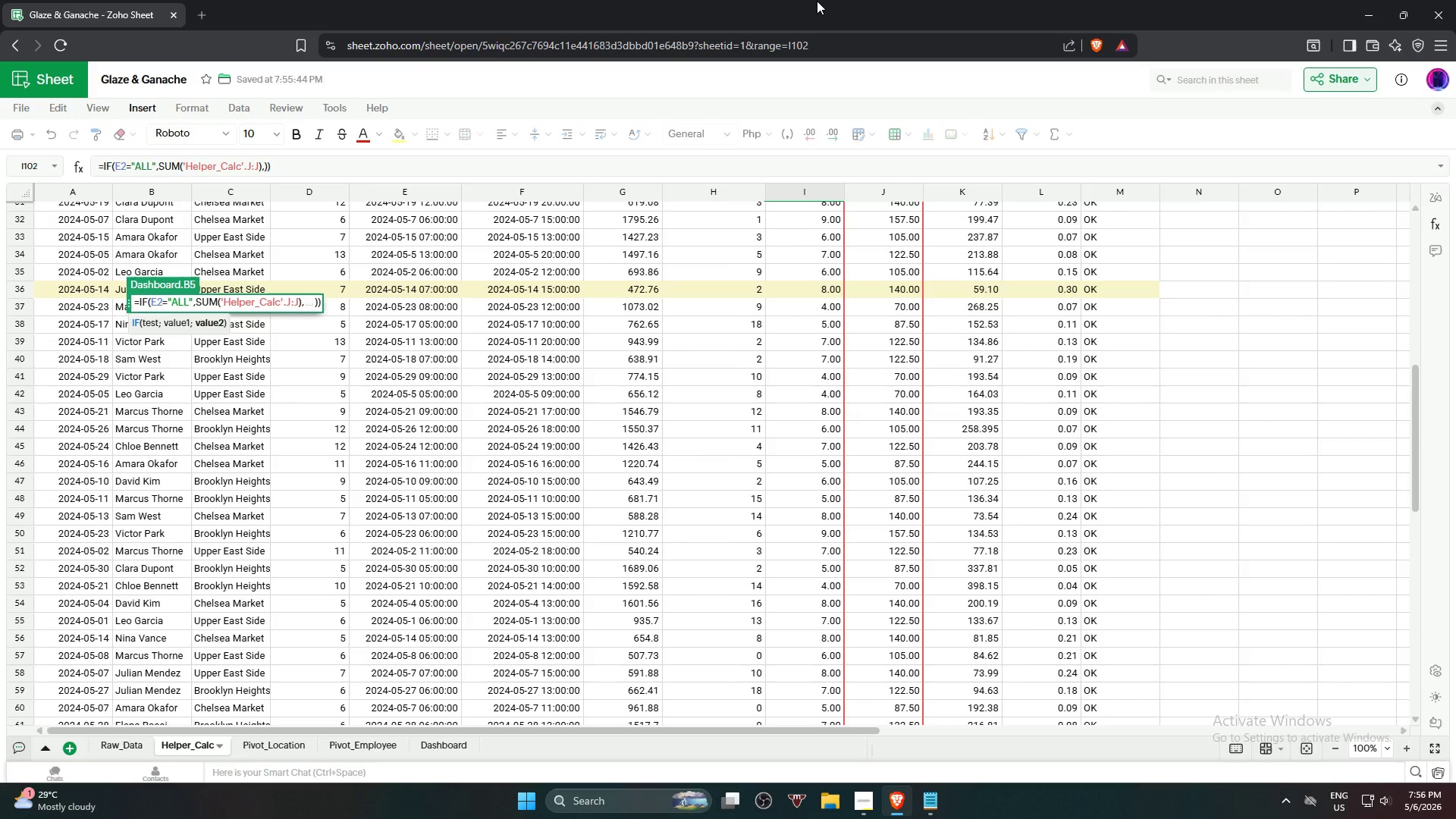 
left_click([438, 751])
 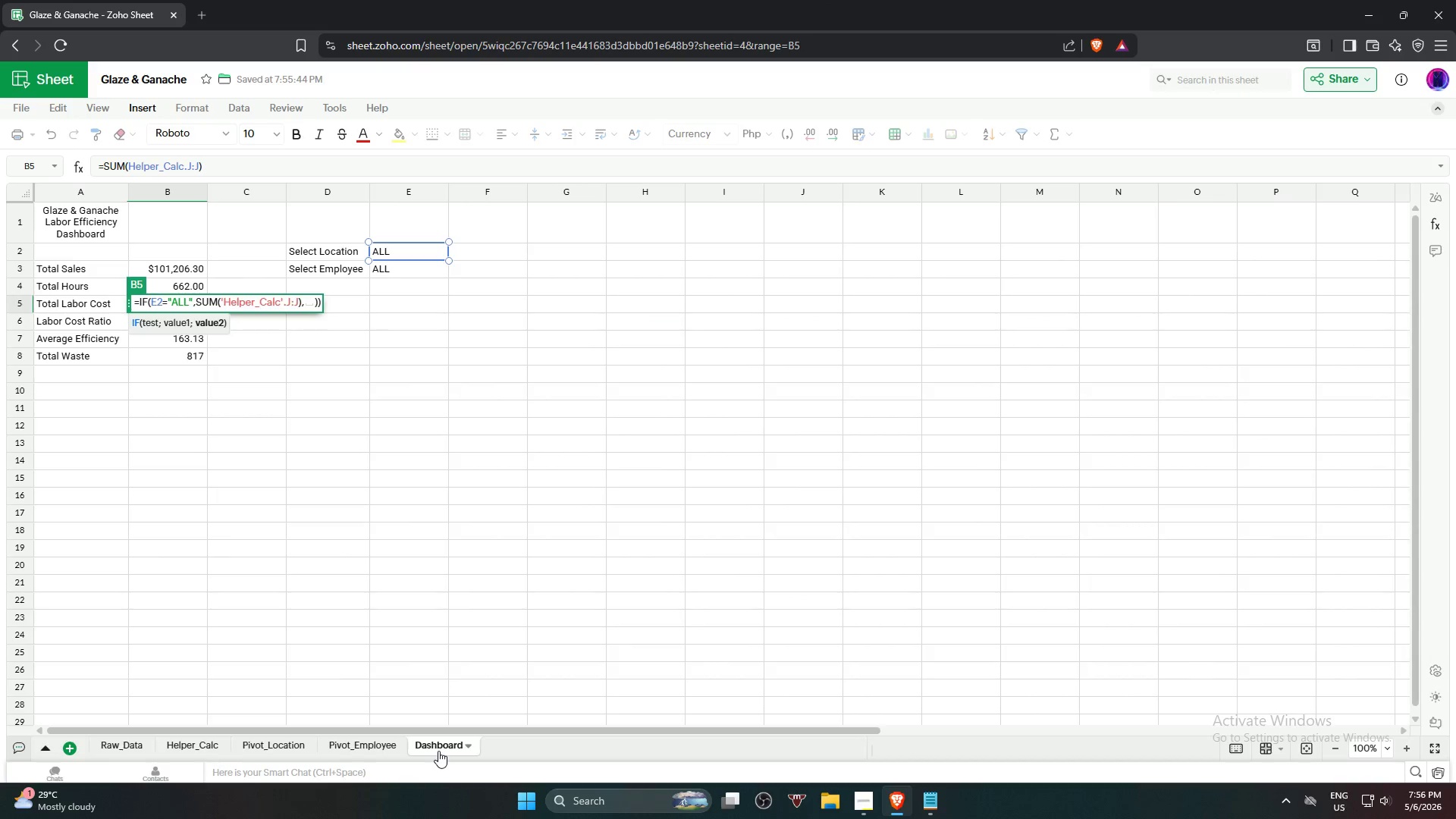 
type(sumif)
 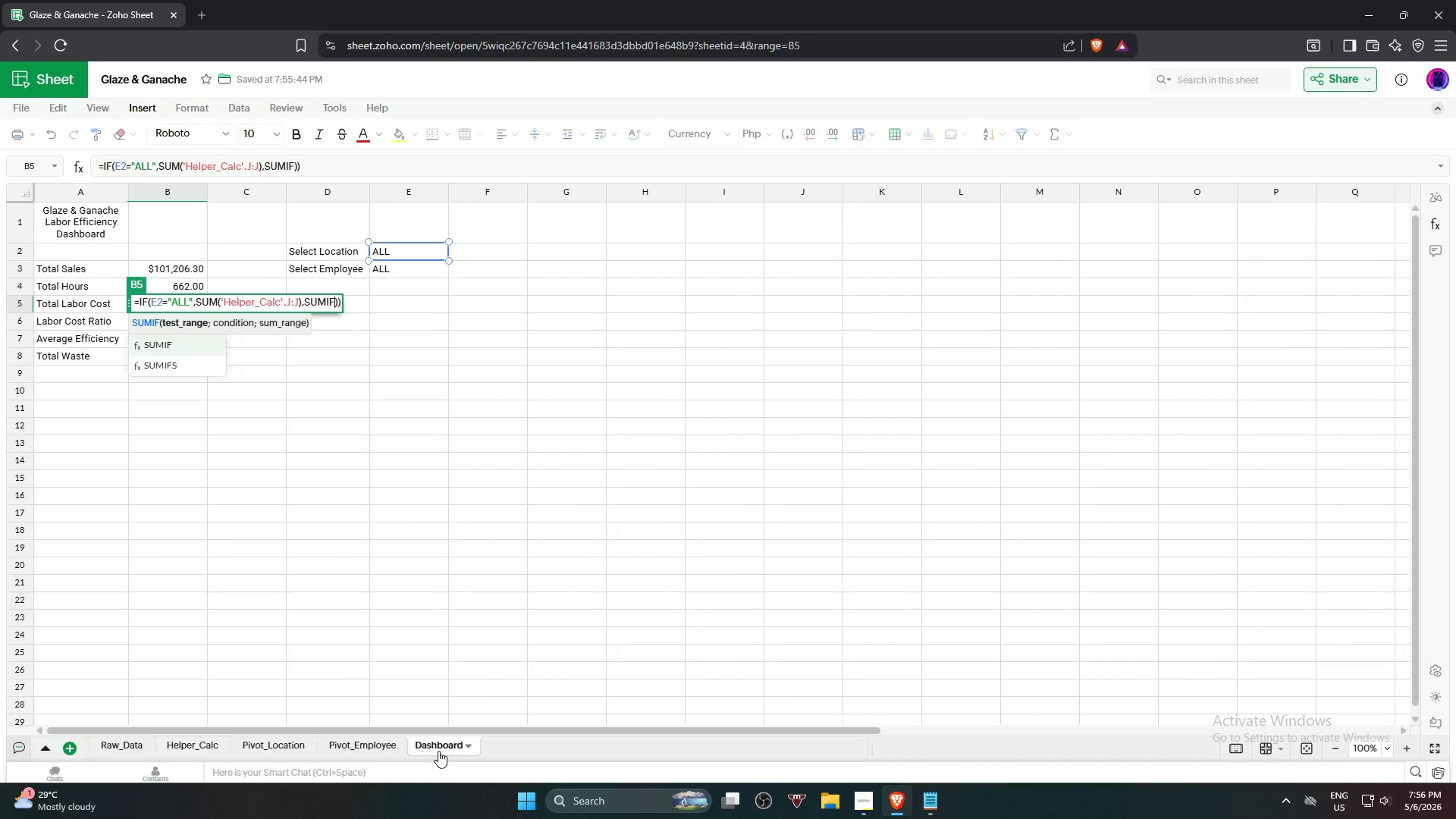 
key(Enter)
 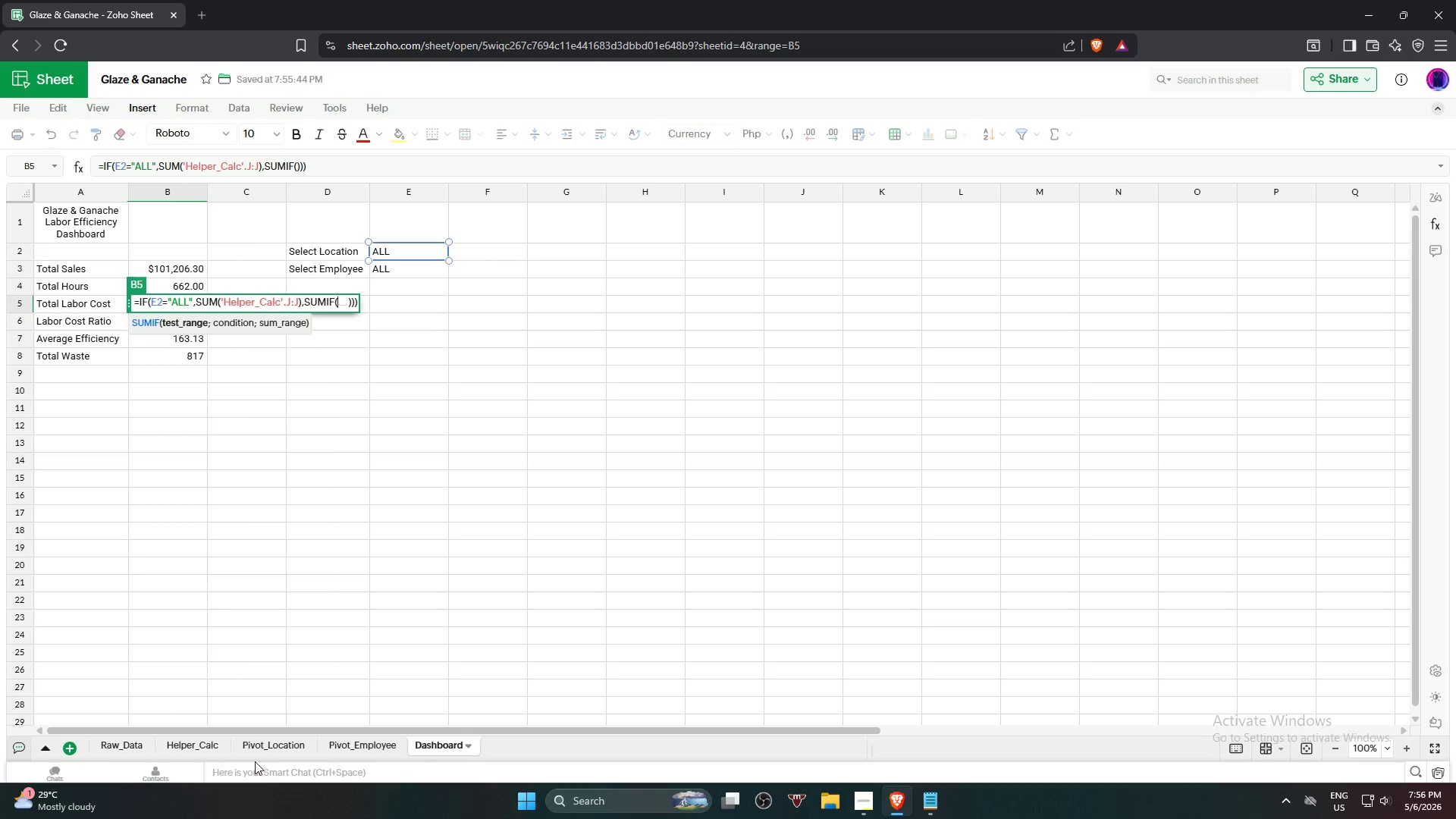 
wait(5.8)
 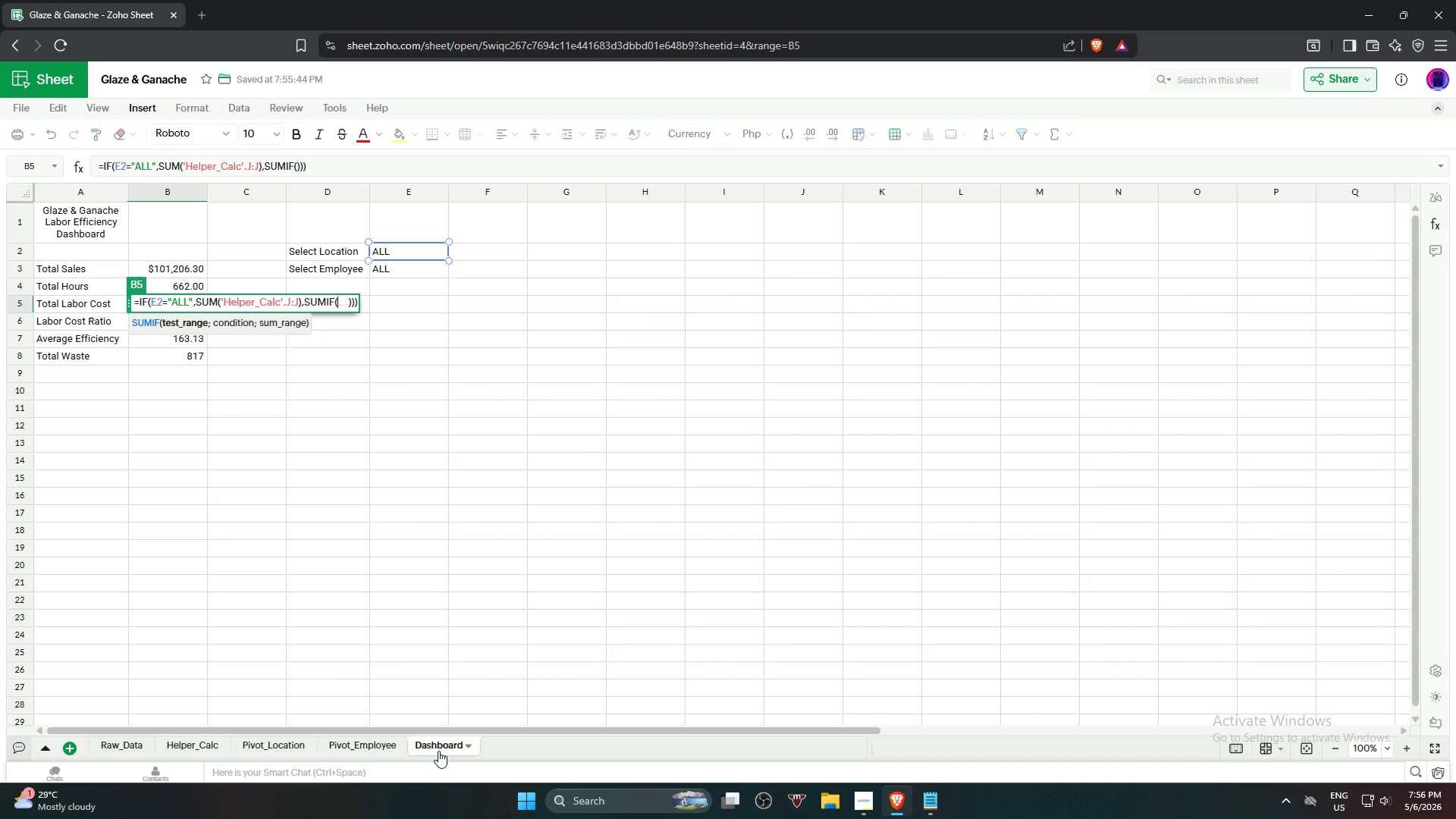 
left_click([191, 745])
 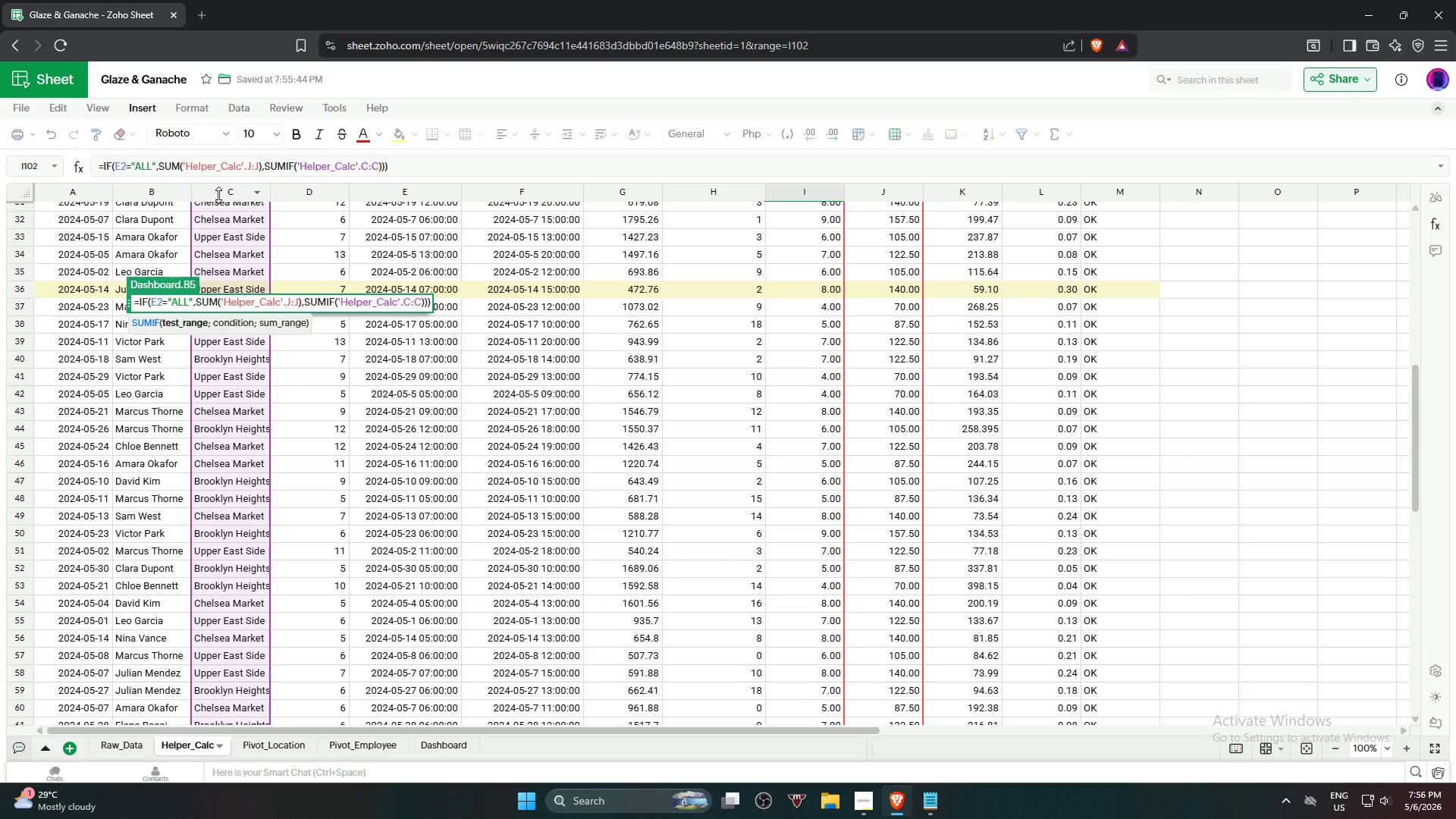 
key(Comma)
 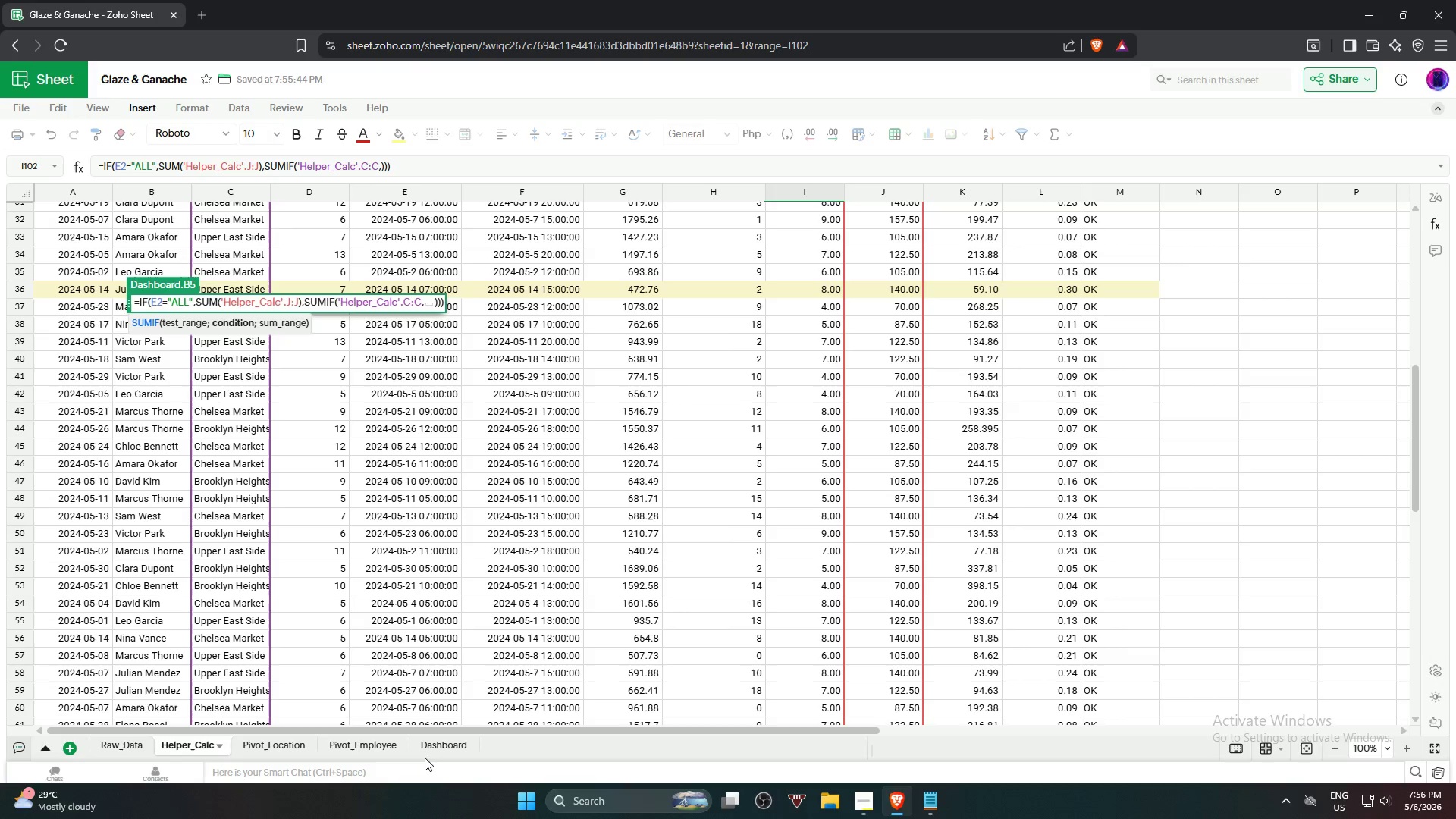 
left_click([446, 748])
 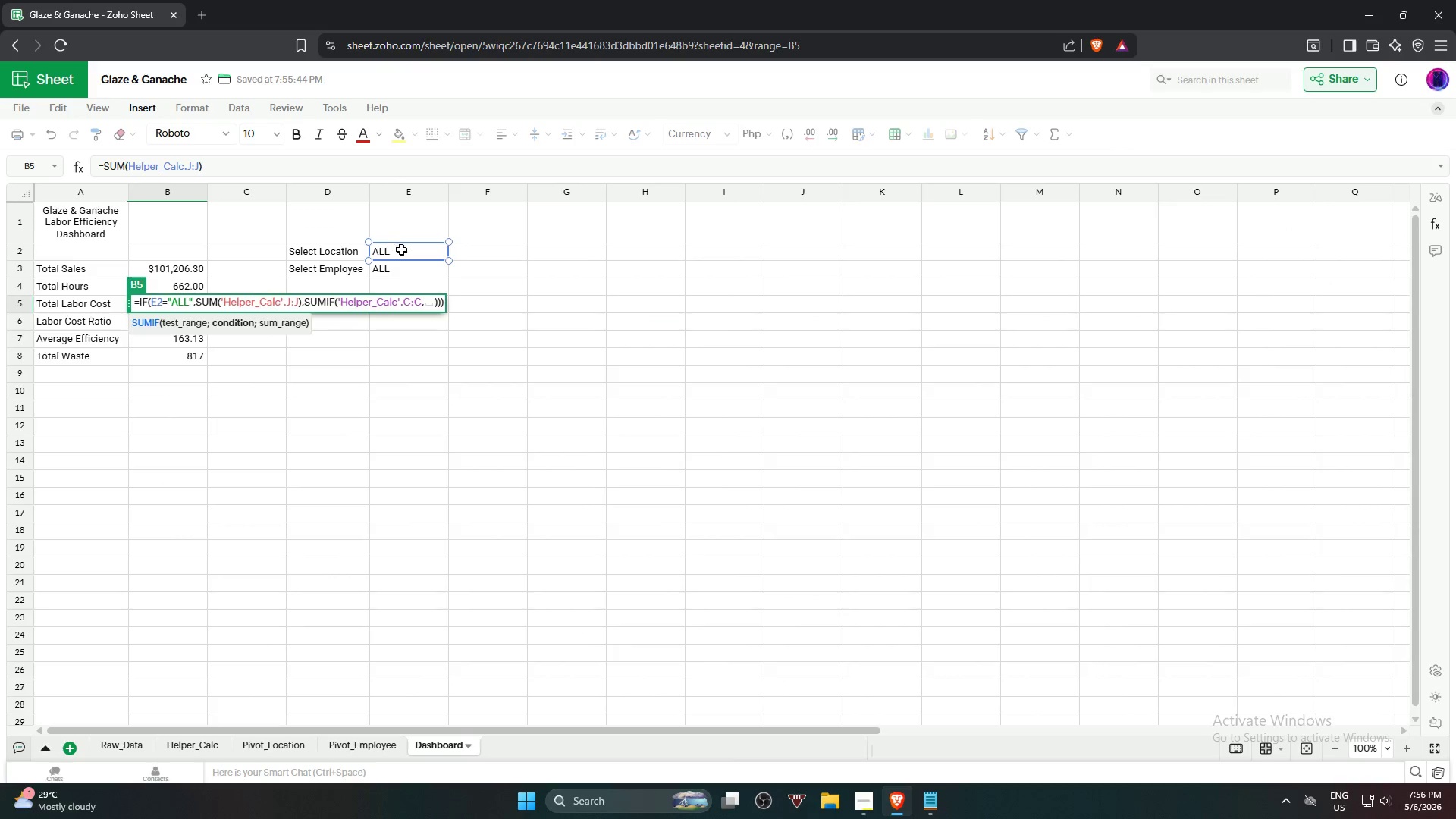 
left_click([402, 250])
 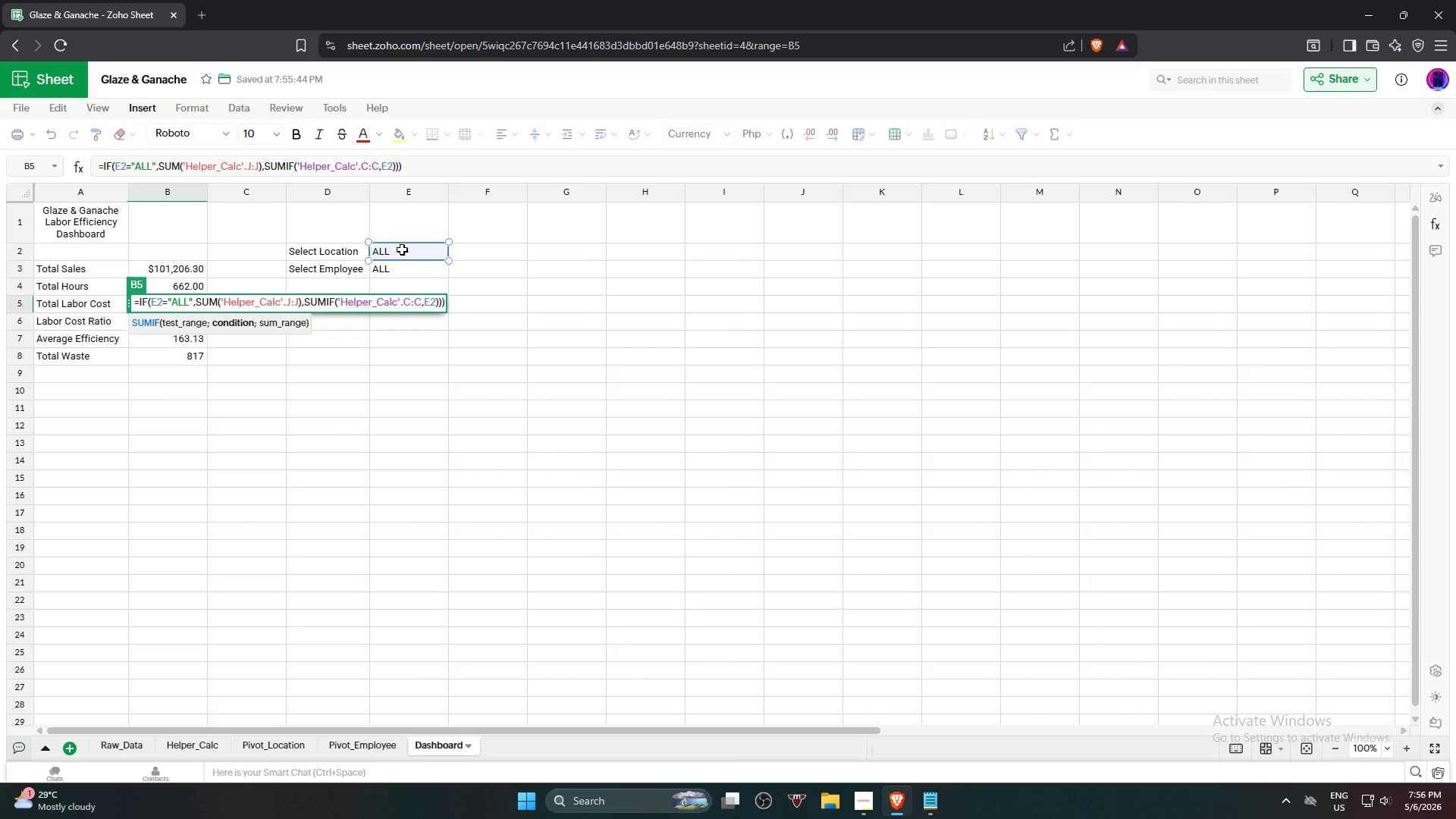 
key(Comma)
 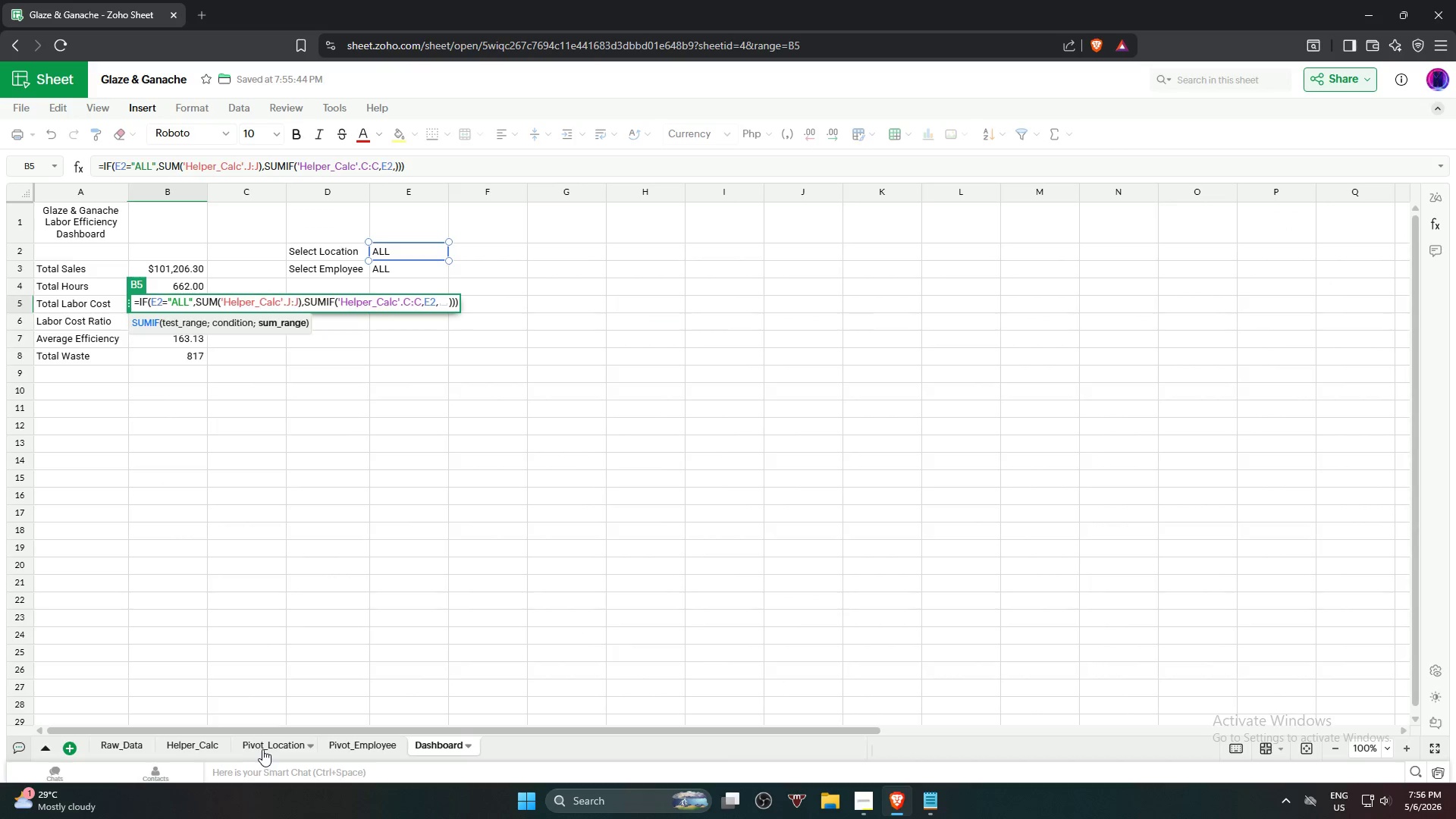 
left_click([185, 752])
 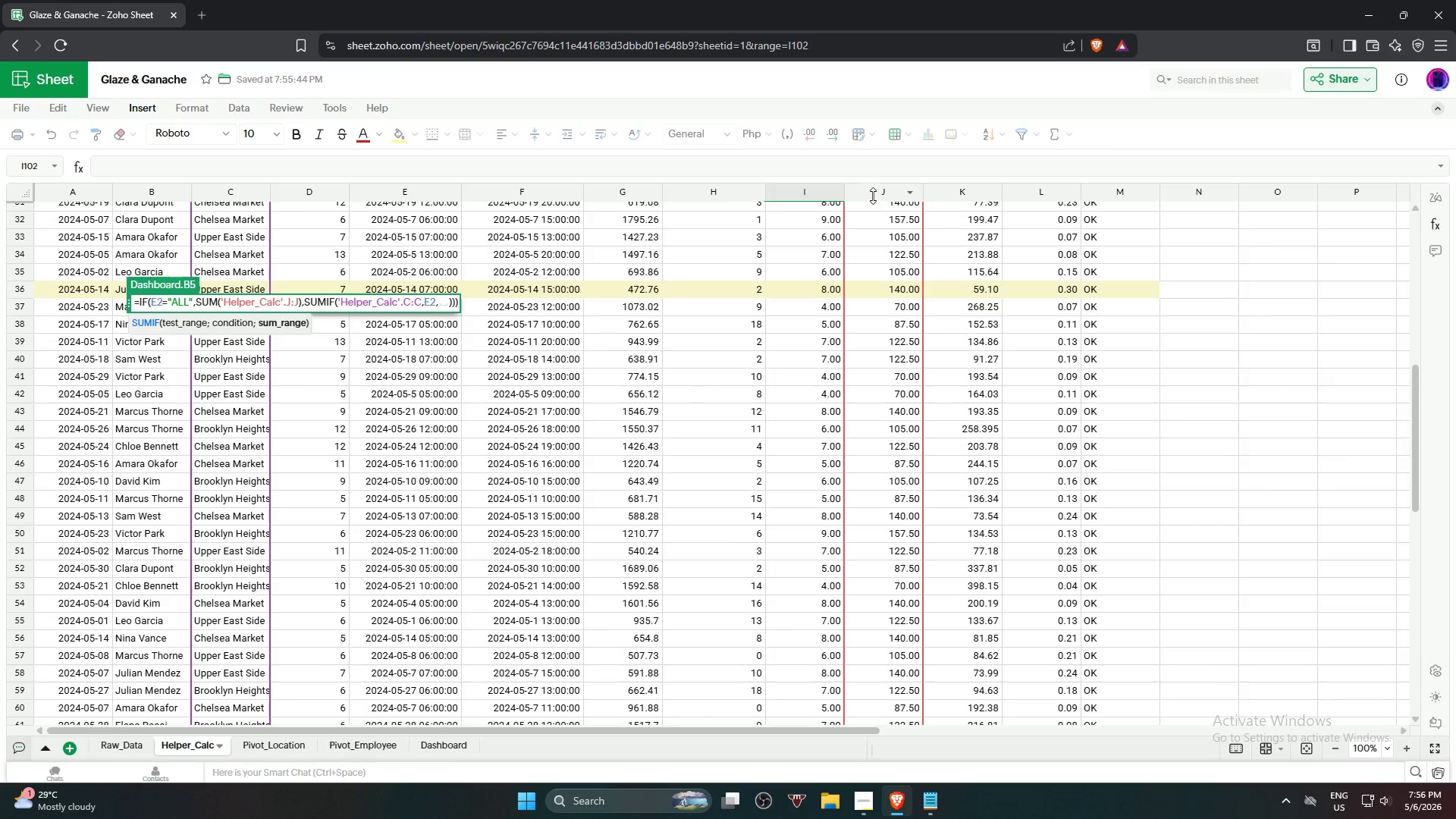 
left_click([876, 193])
 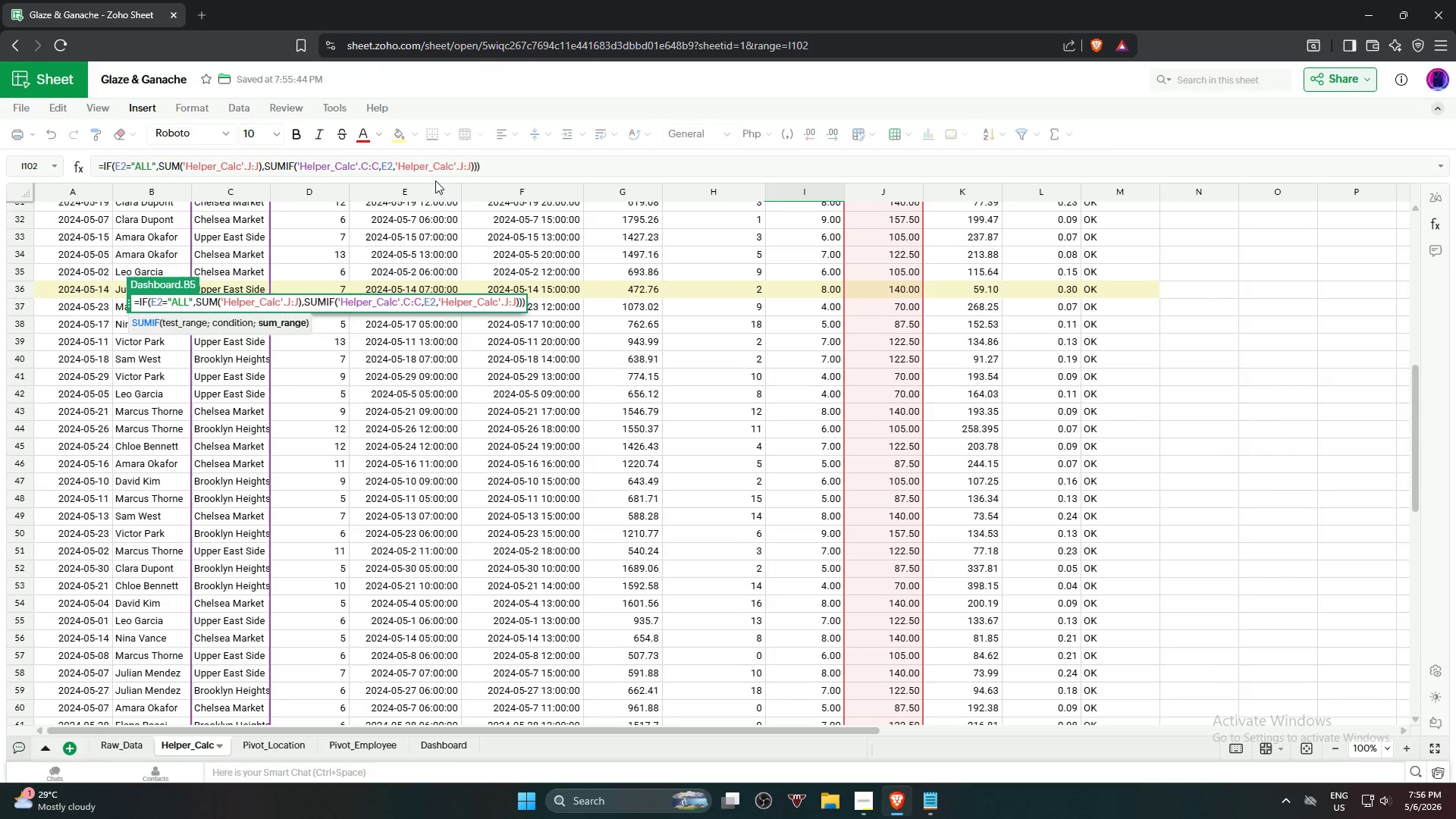 
left_click([491, 162])
 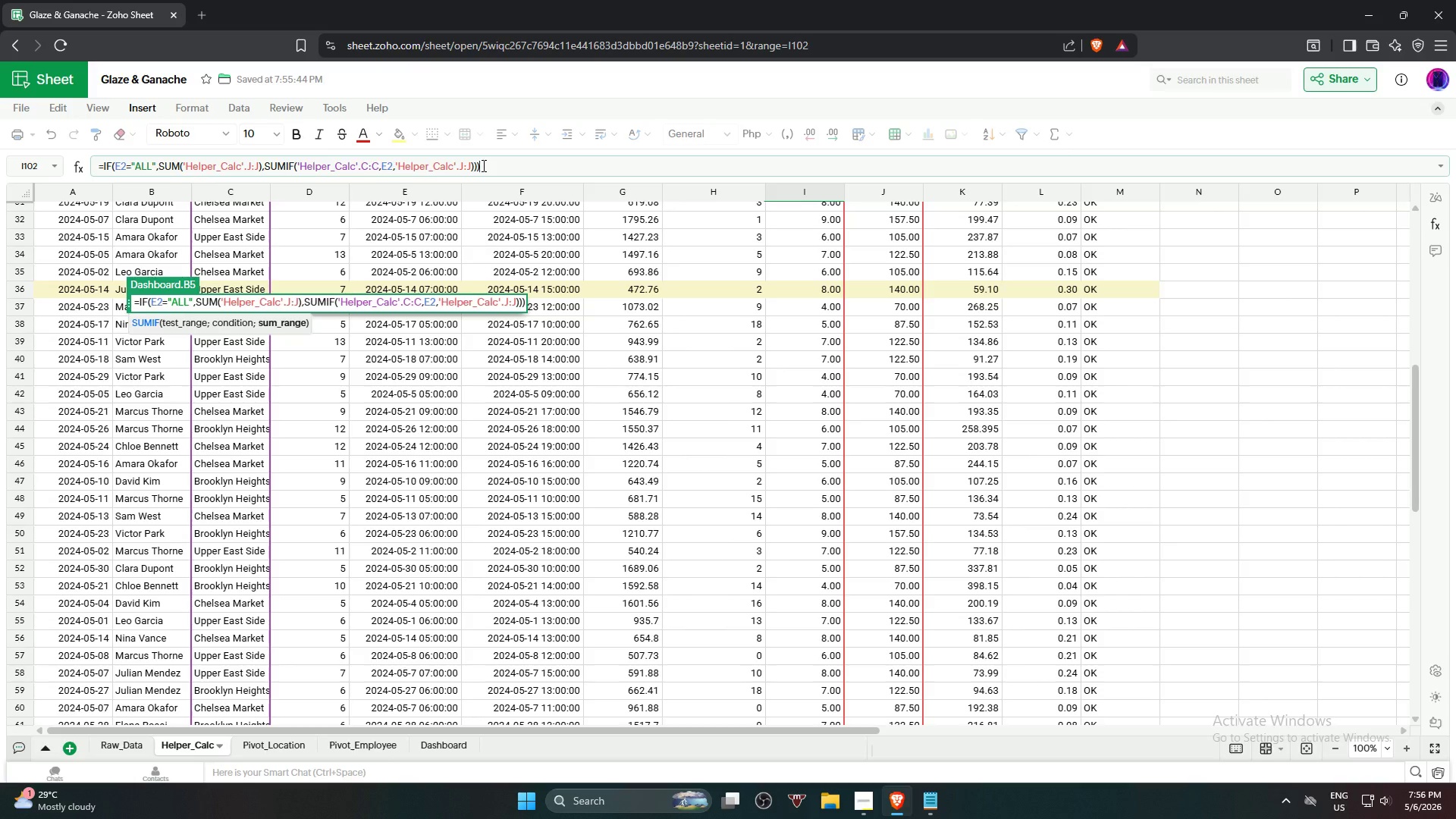 
key(Backspace)
 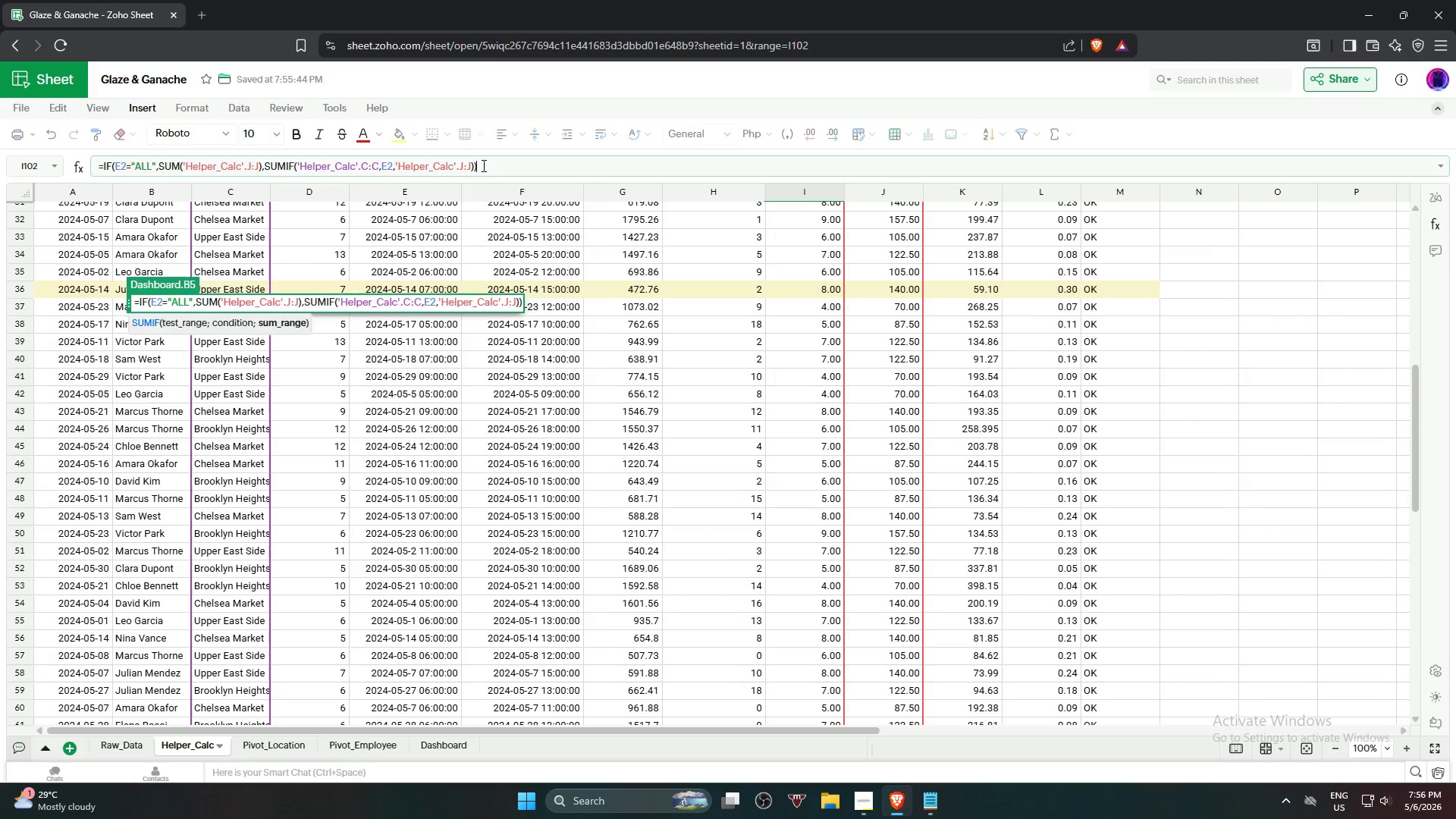 
key(Enter)
 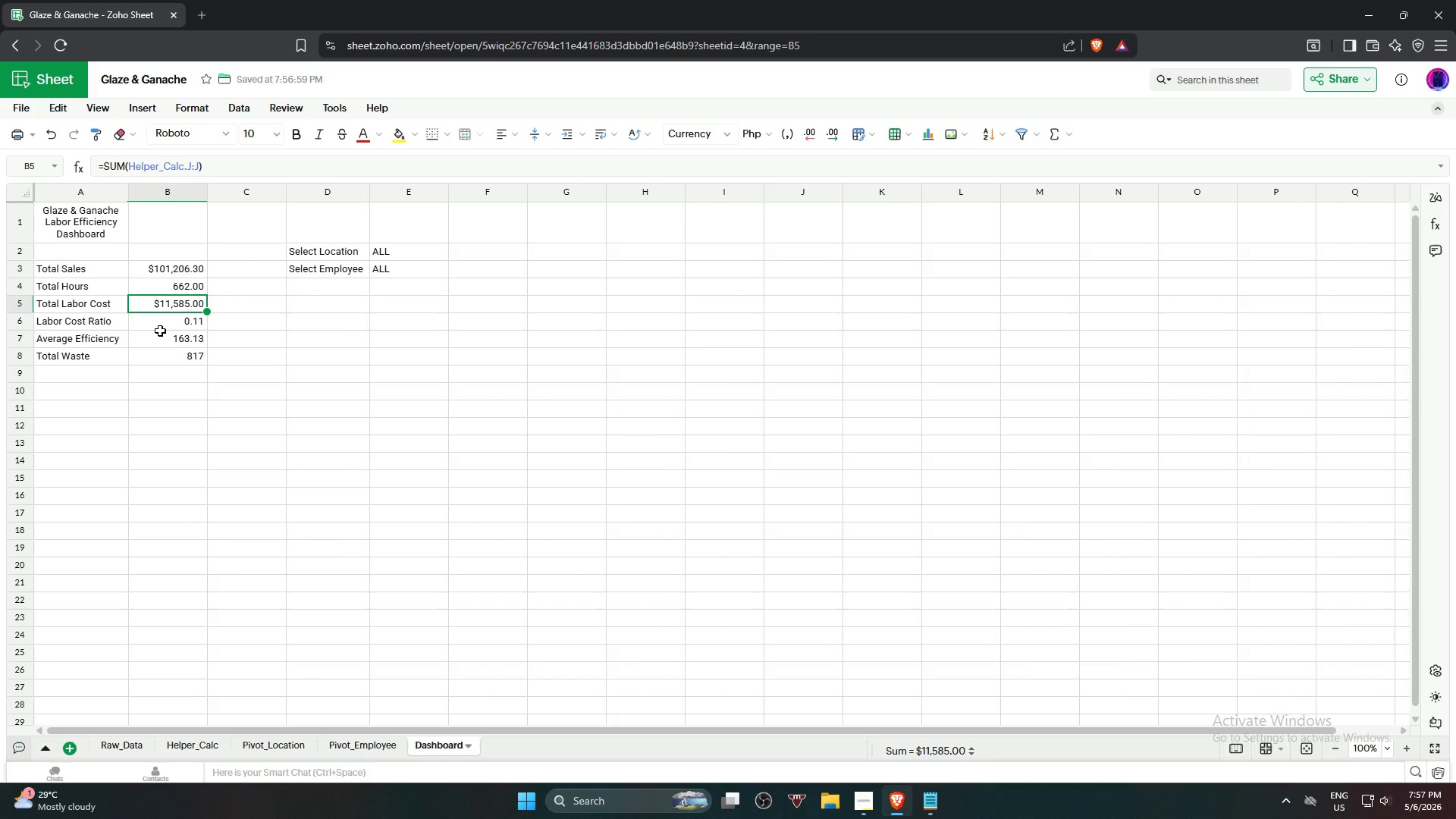 
wait(6.67)
 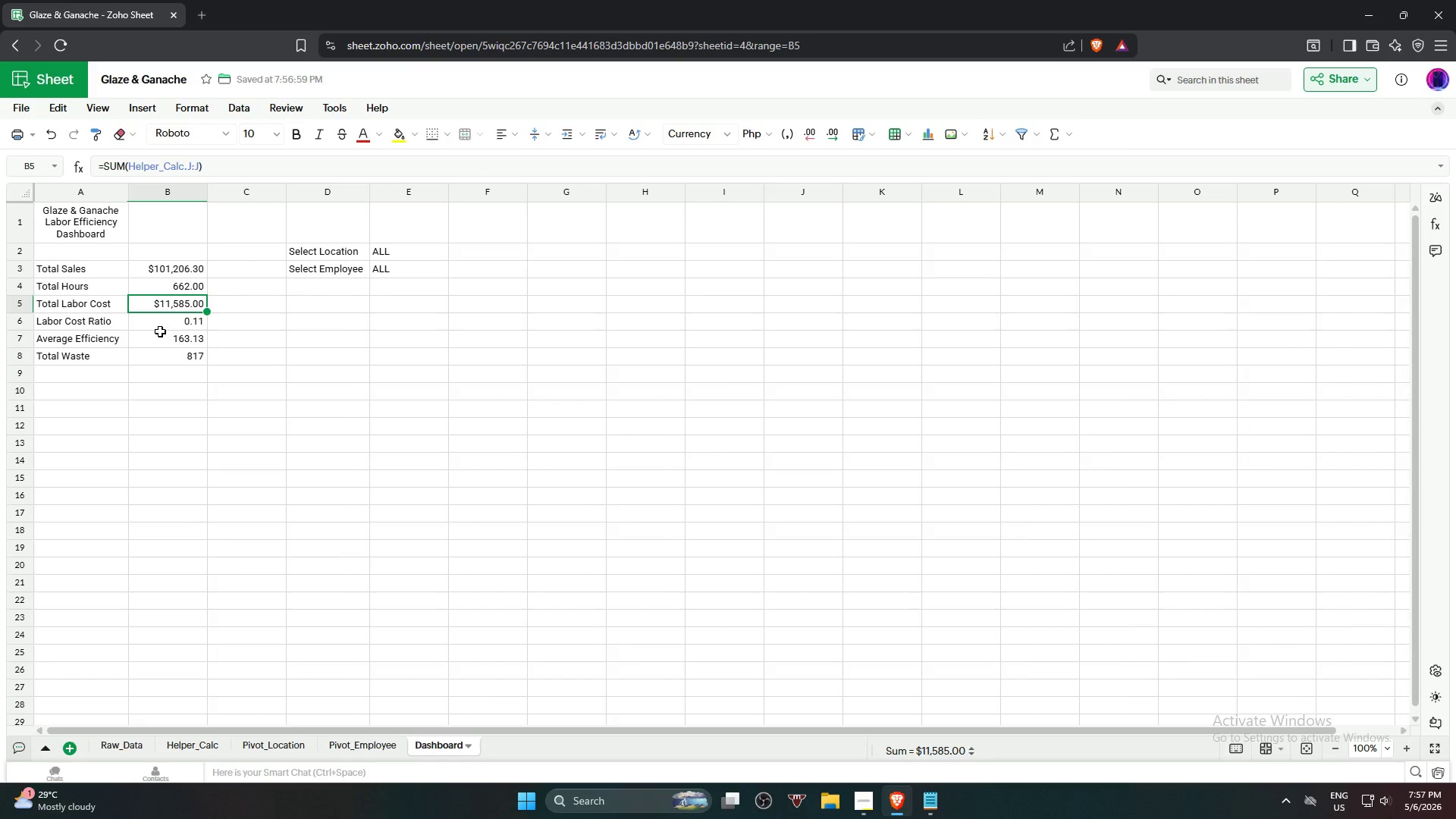 
key(ArrowDown)
 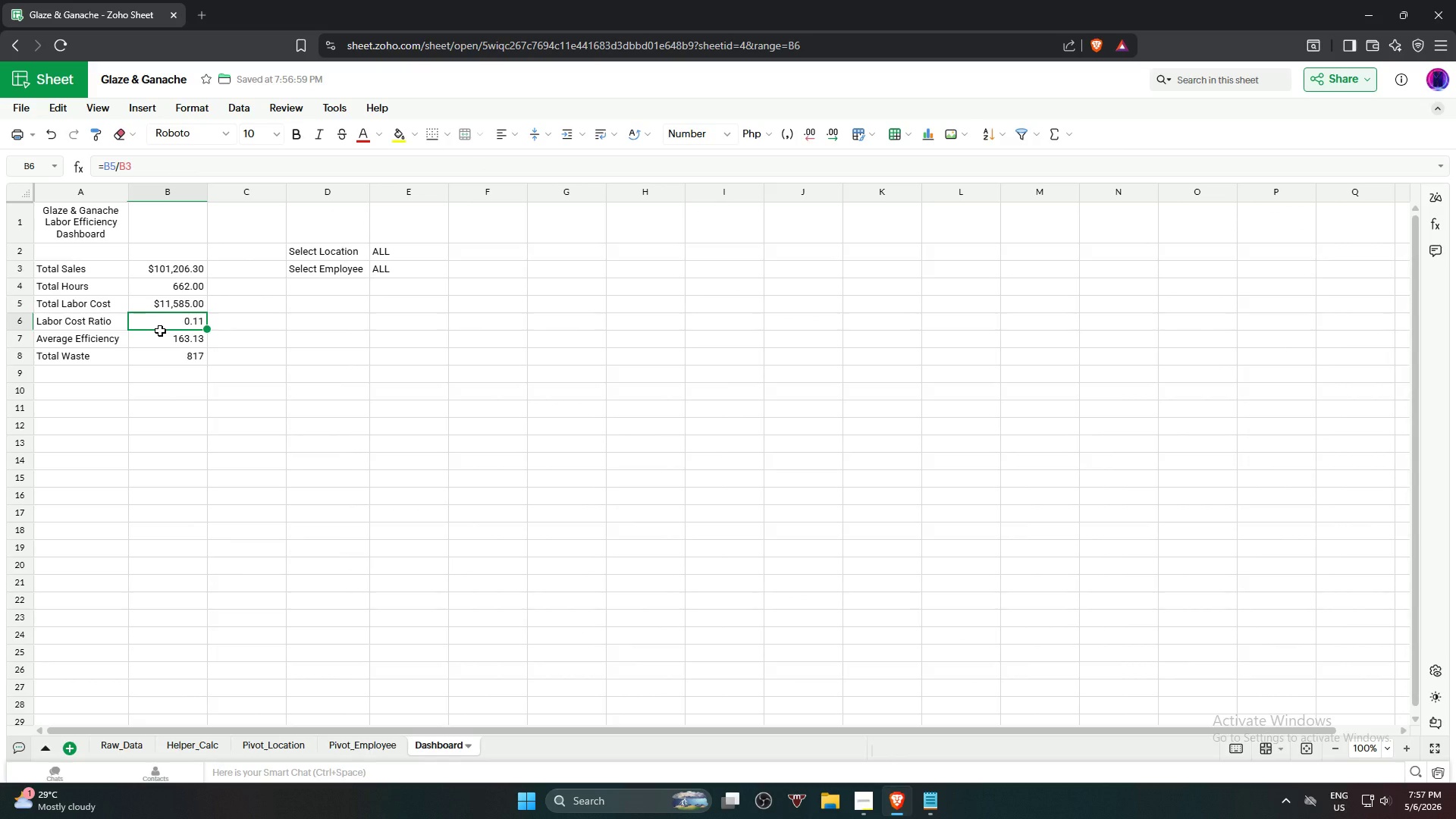 
key(ArrowDown)
 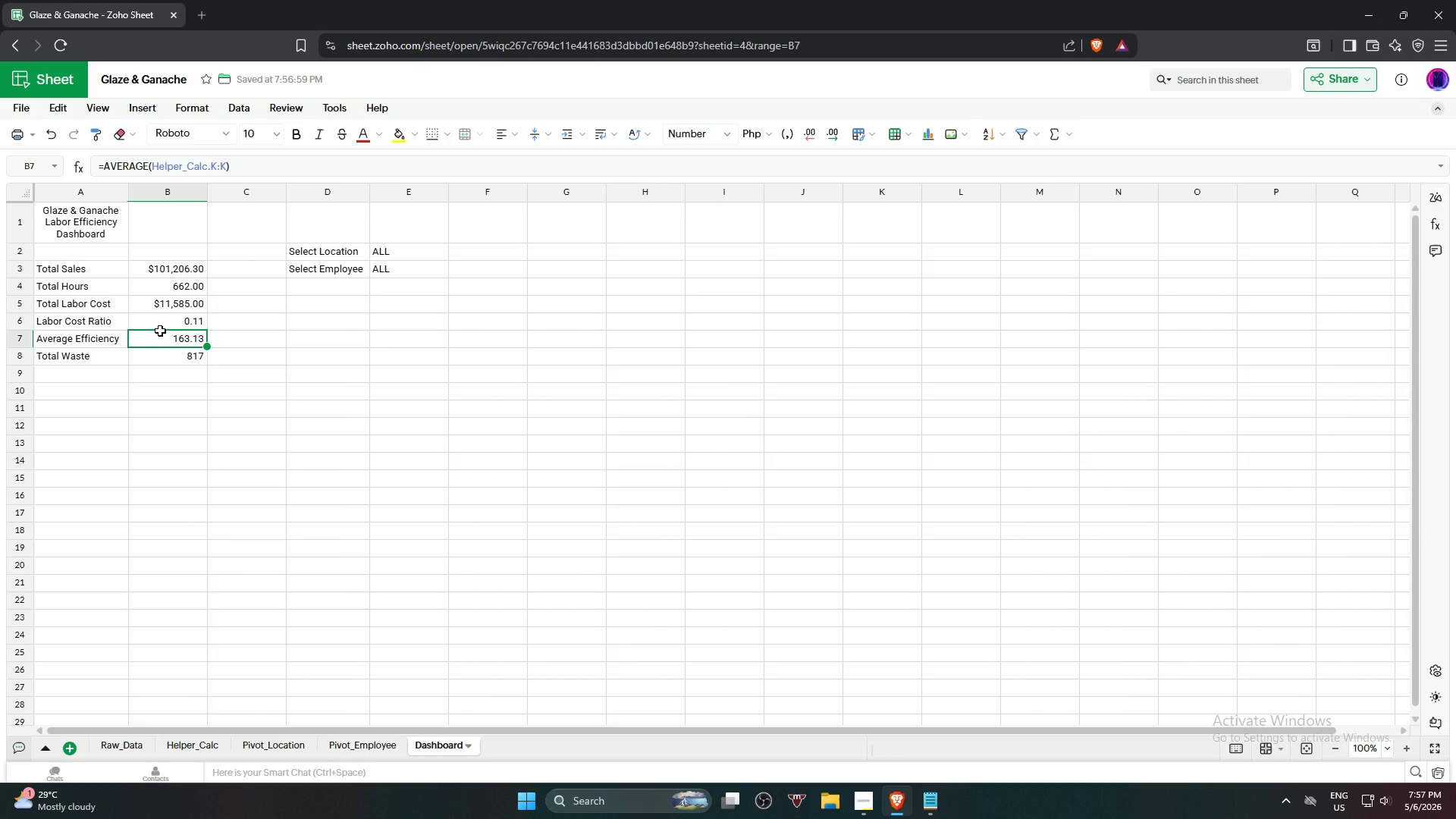 
wait(8.72)
 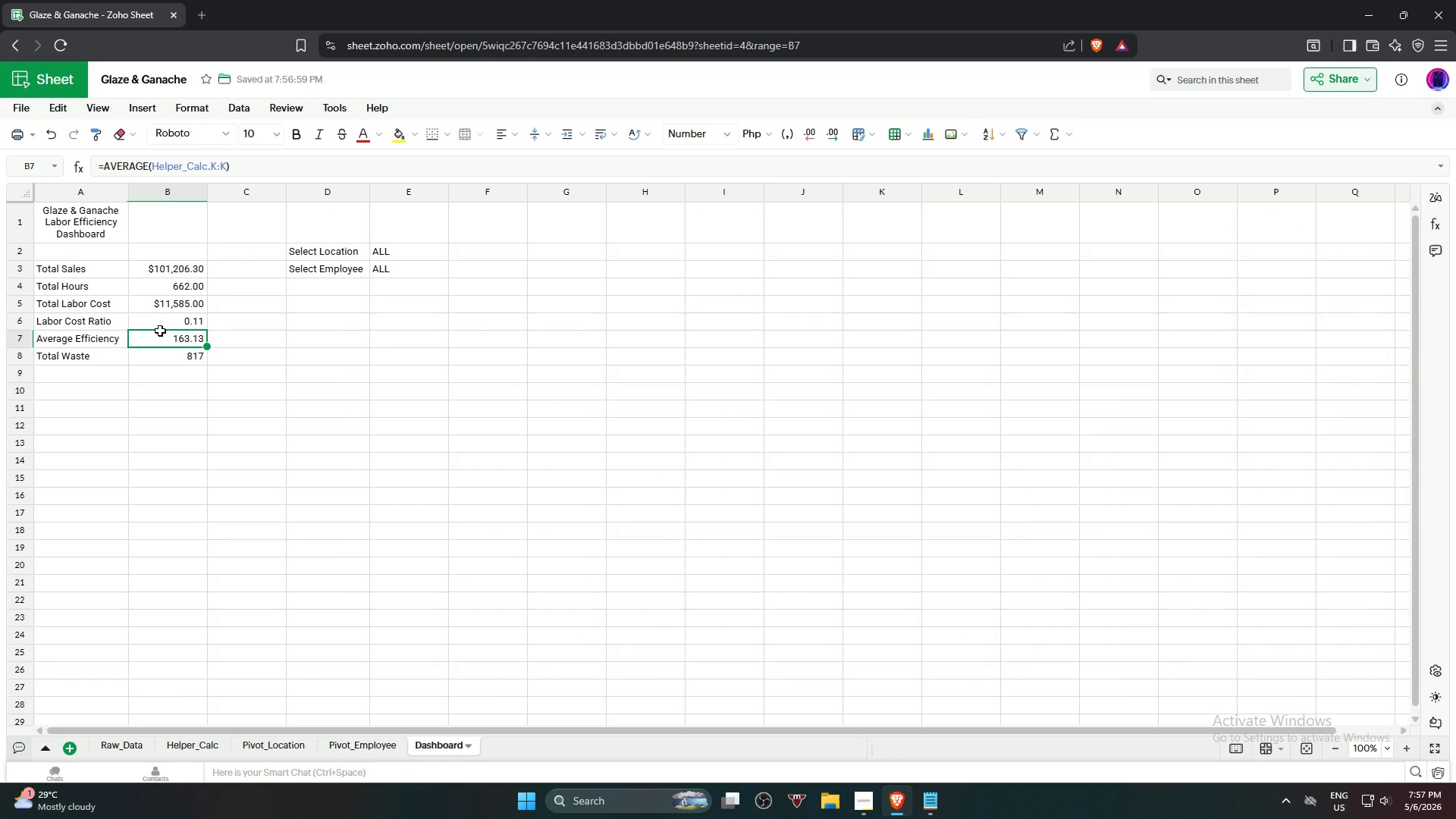 
type(=if)
 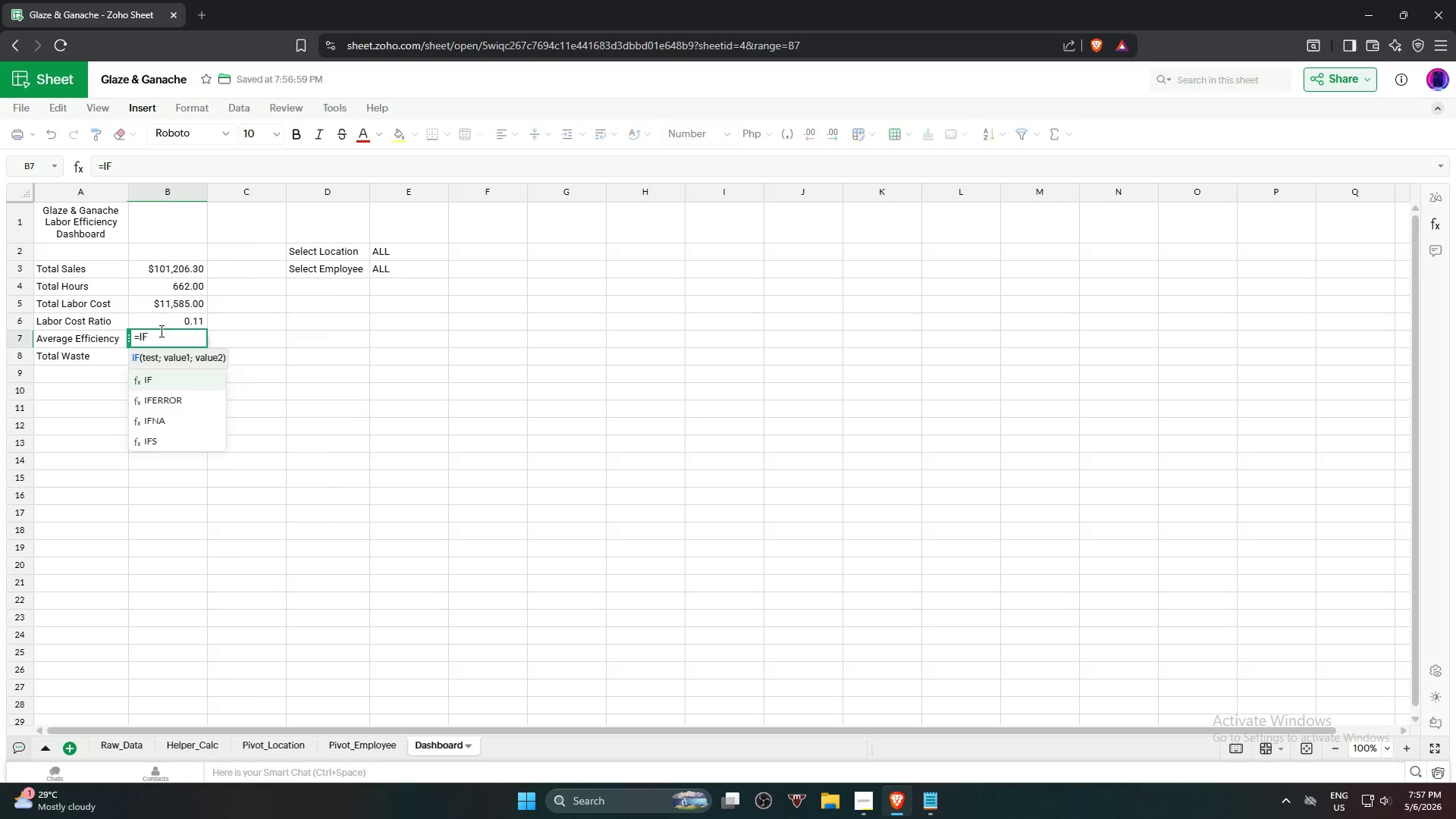 
key(Enter)
 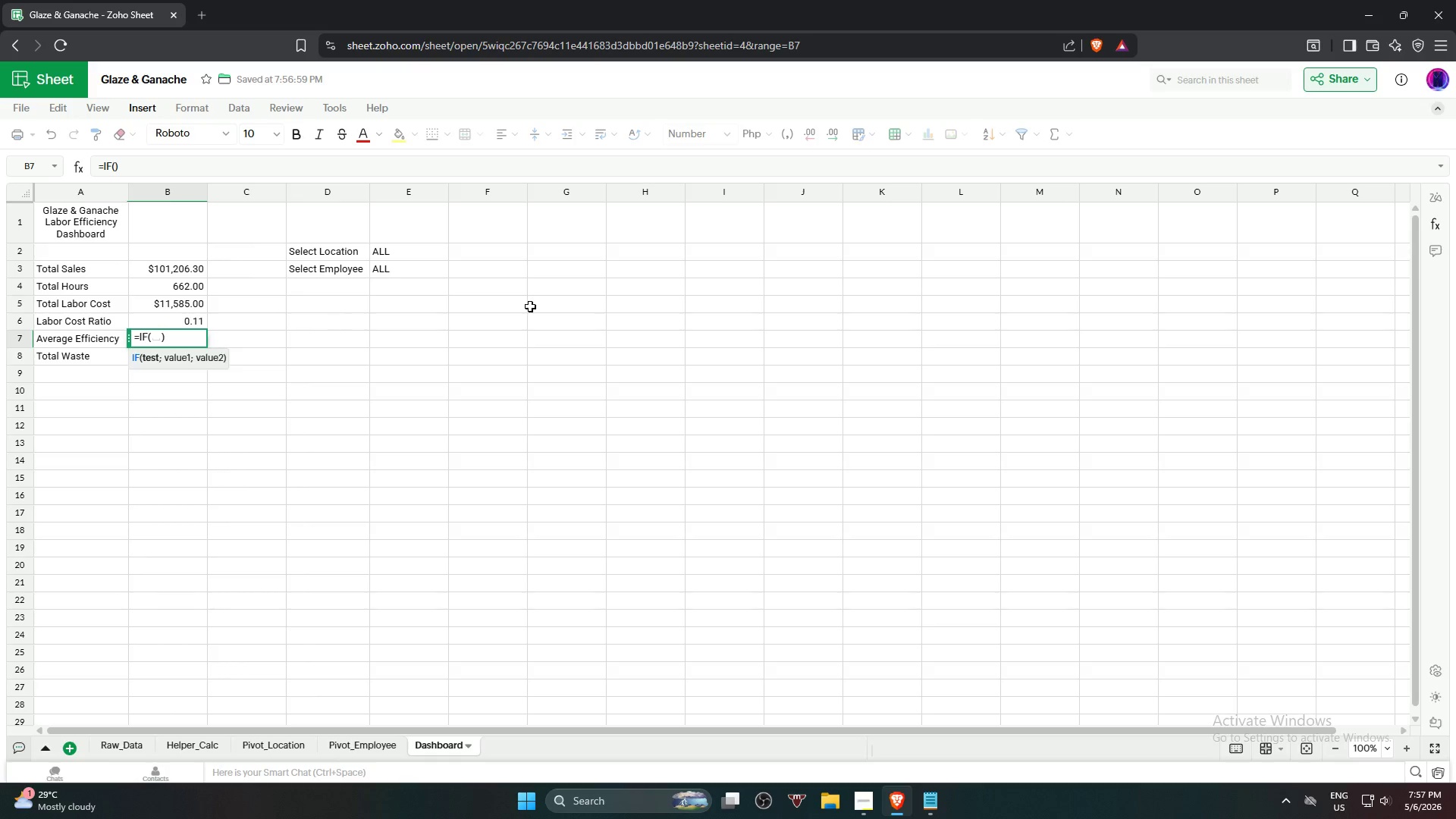 
left_click([428, 252])
 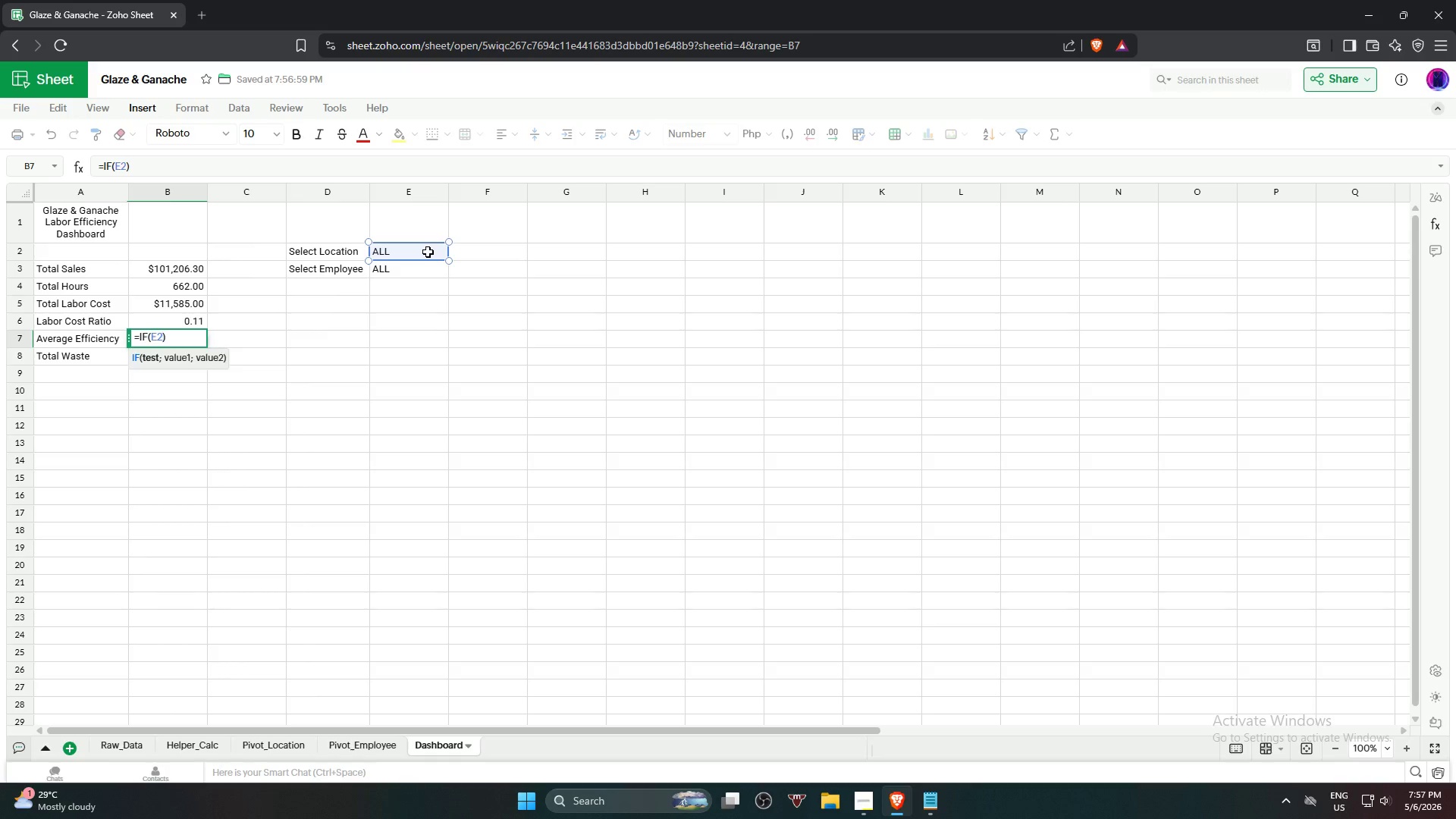 
type(="all",ave)
 